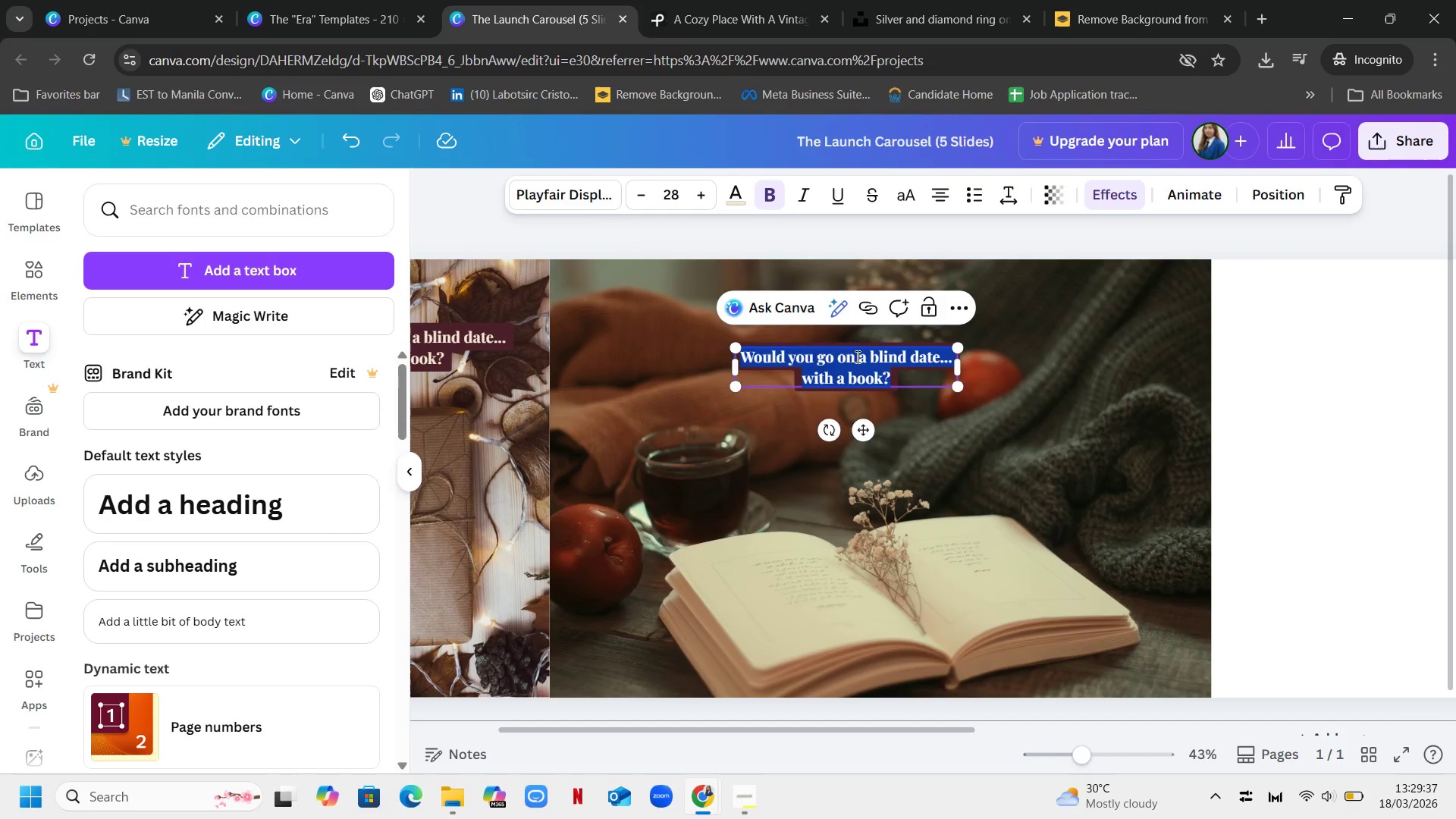 
key(Backspace)
type(No title)
 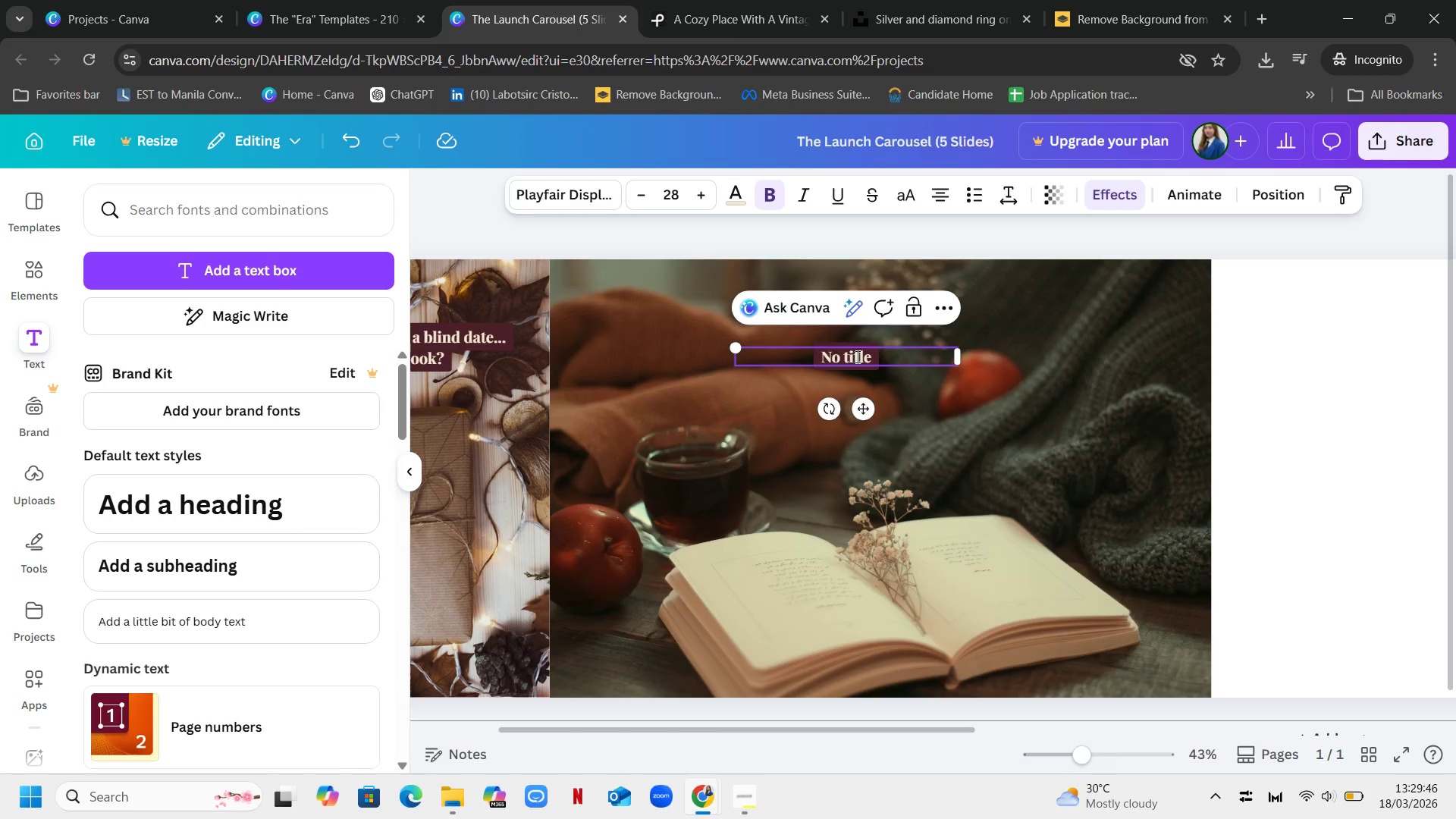 
type(. No Author. ust )
key(Backspace)
key(Backspace)
key(Backspace)
key(Backspace)
type(Just vibes.)
 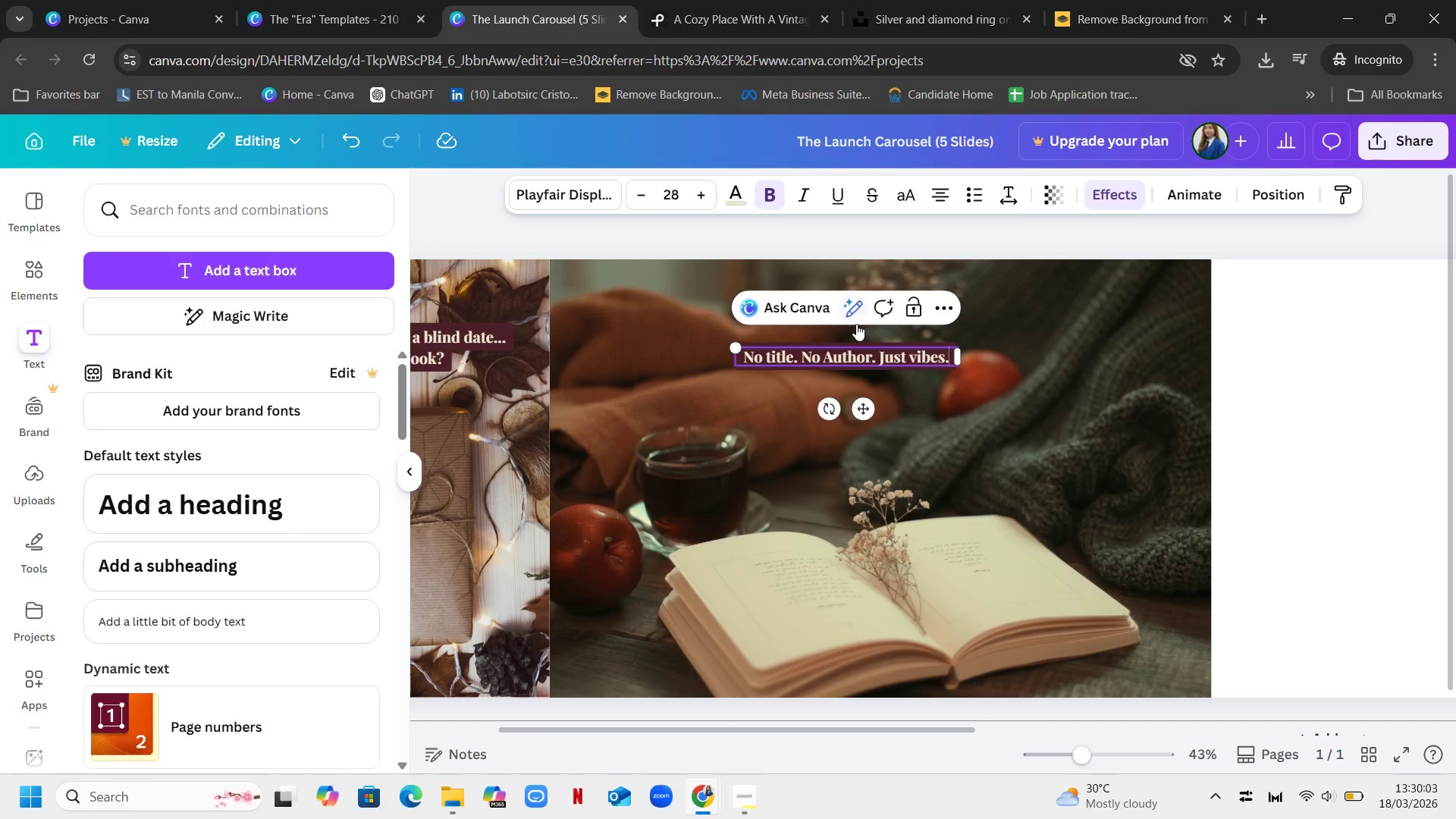 
left_click([738, 200])
 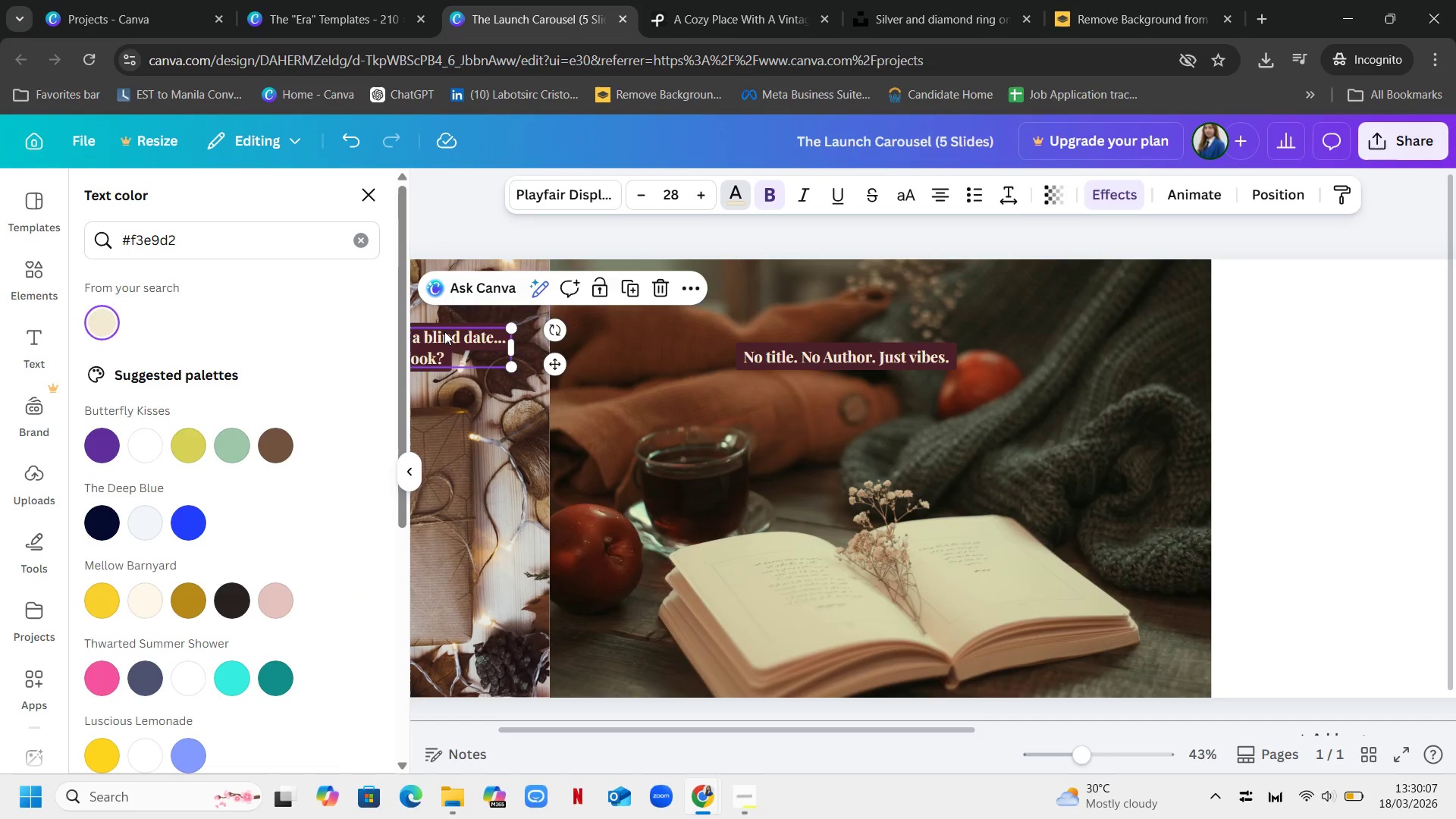 
left_click([777, 192])
 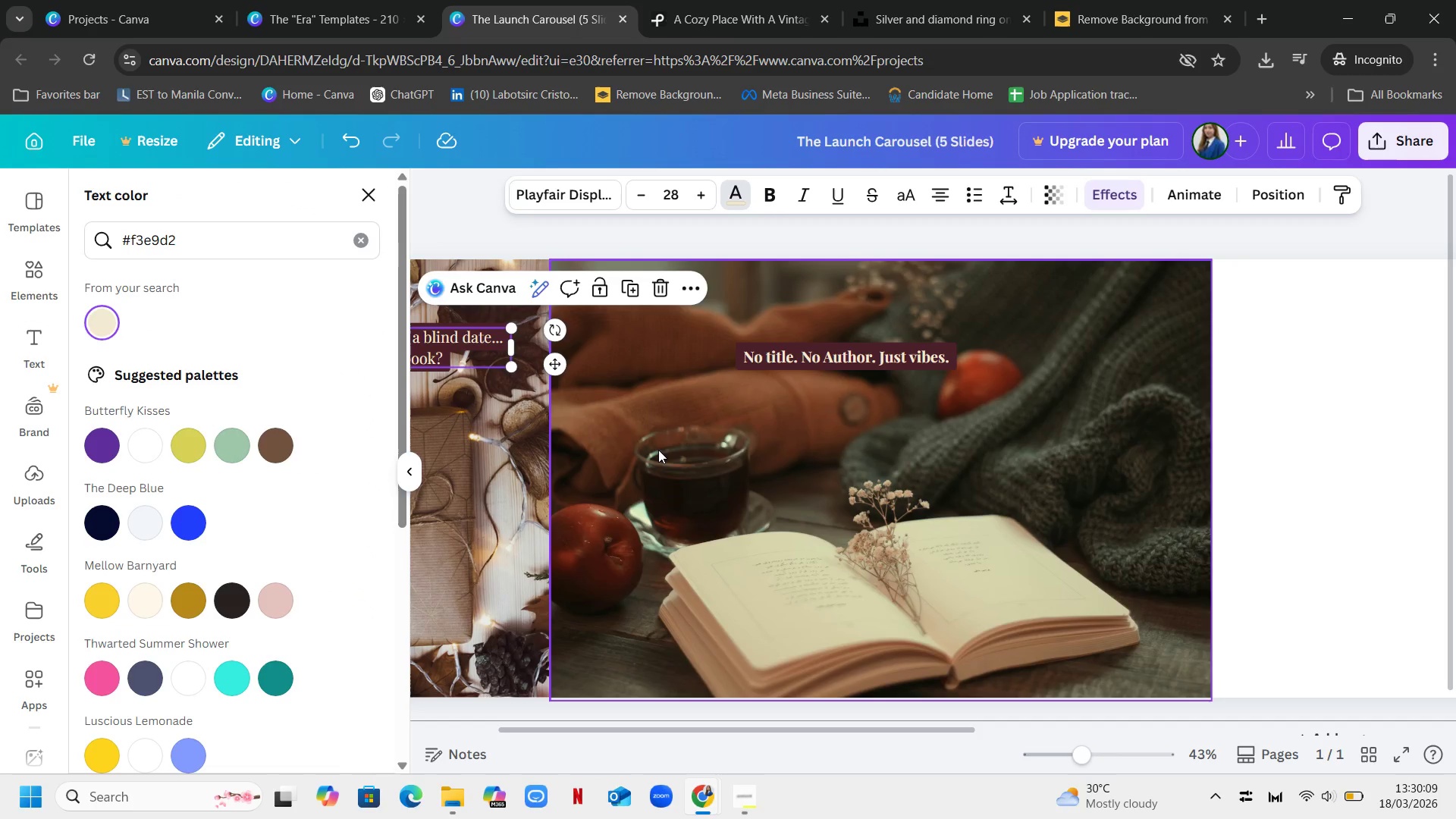 
left_click([658, 450])
 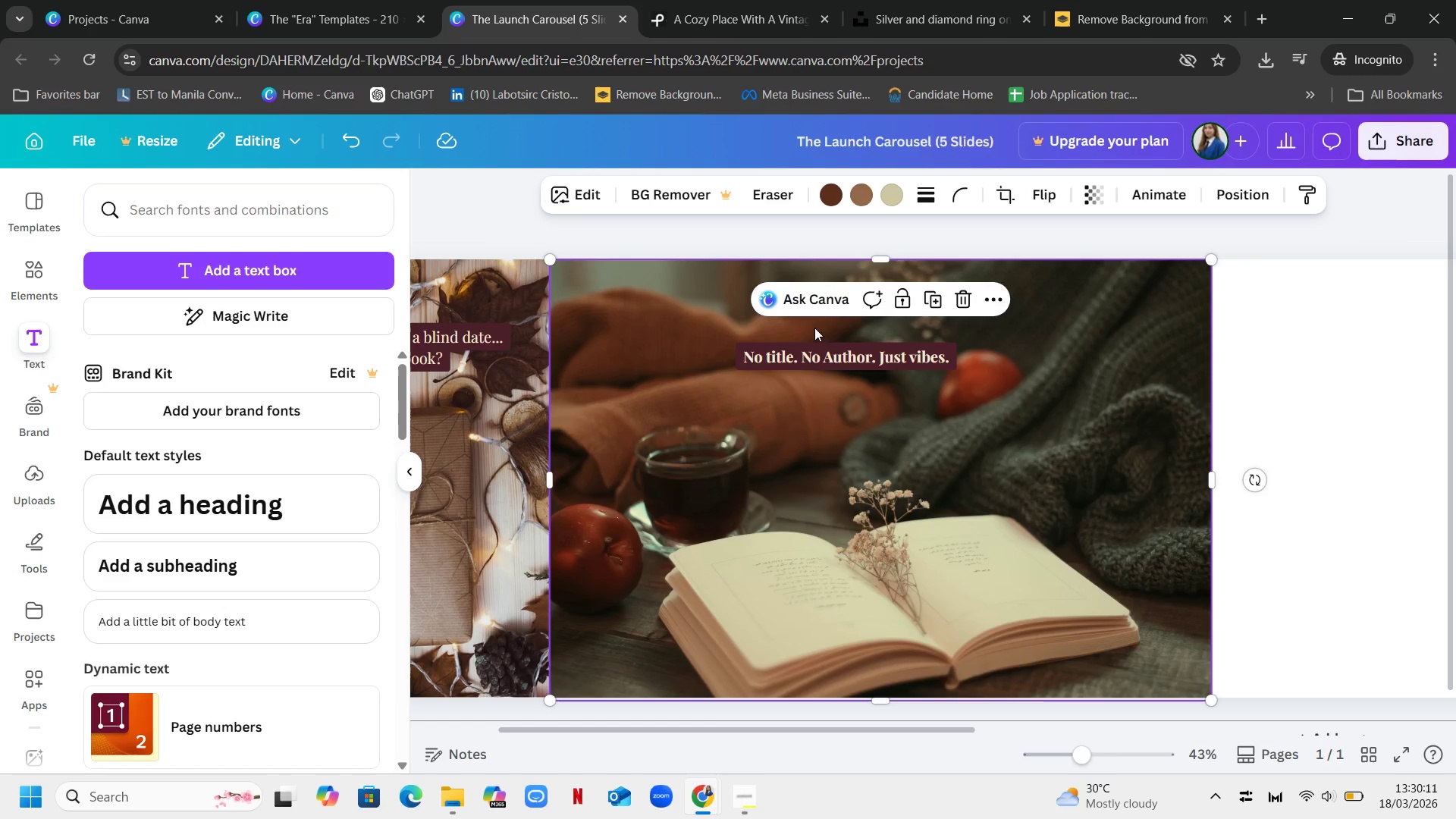 
left_click([829, 344])
 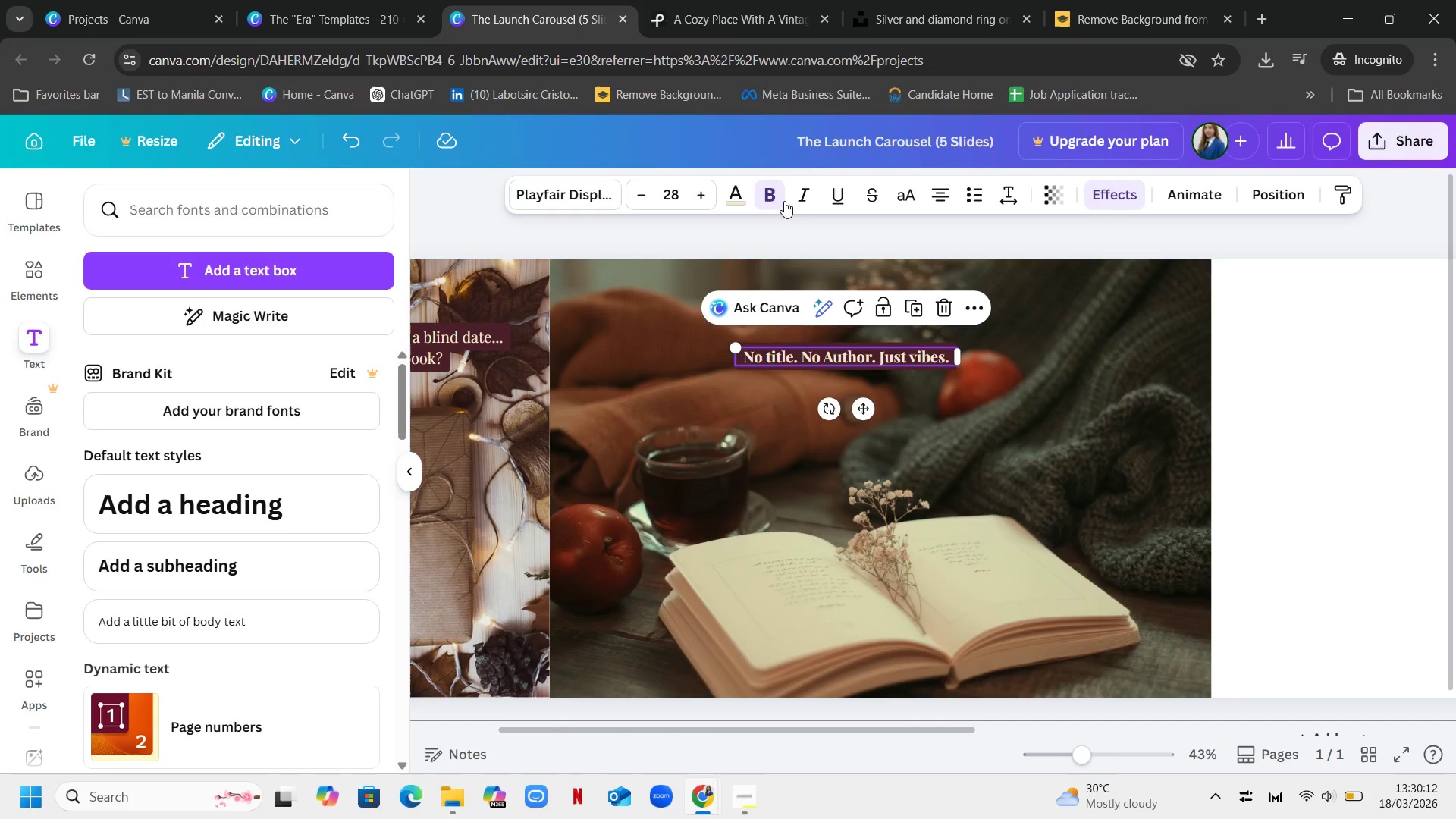 
left_click([778, 196])
 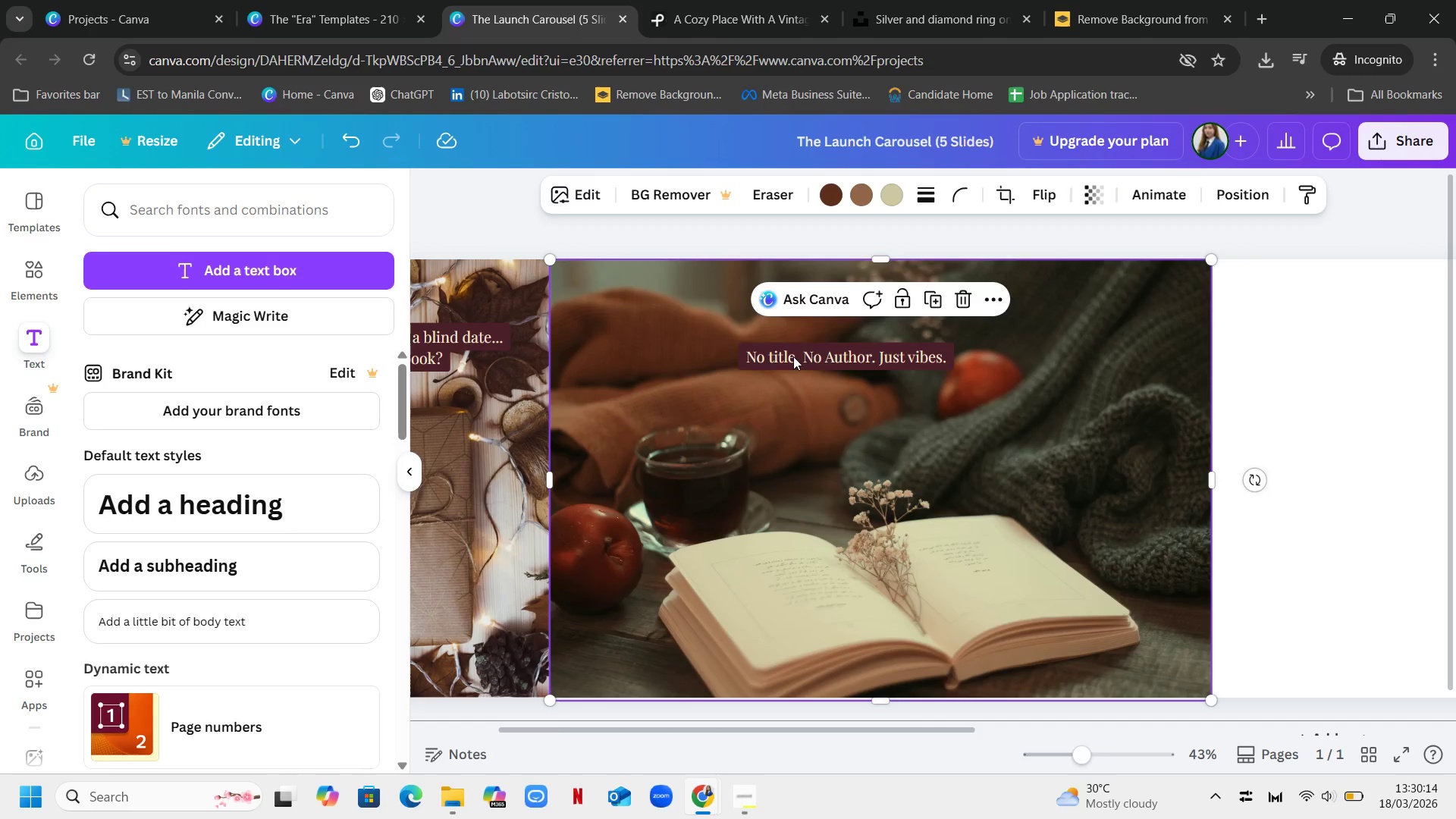 
double_click([797, 353])
 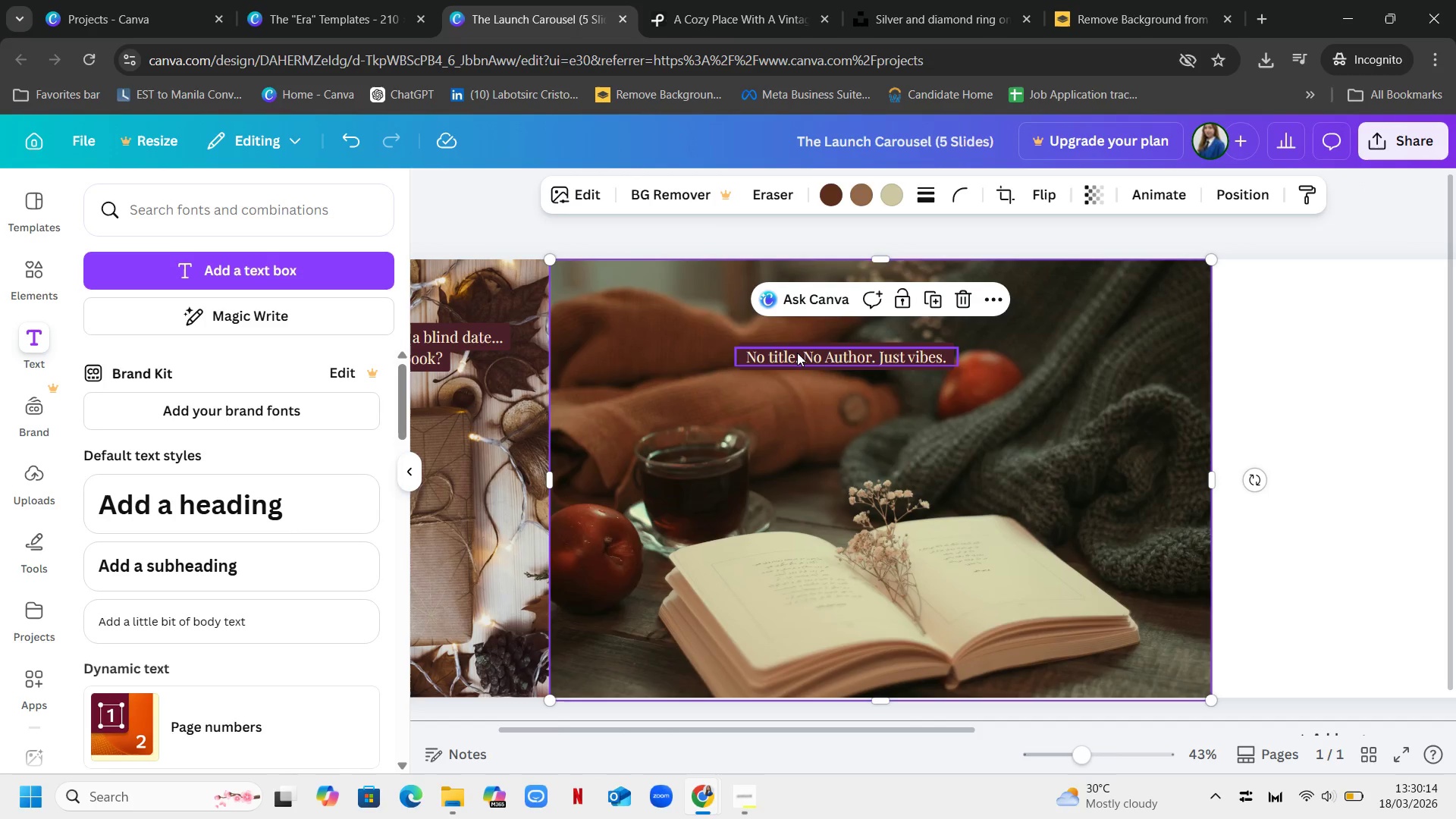 
triple_click([797, 353])
 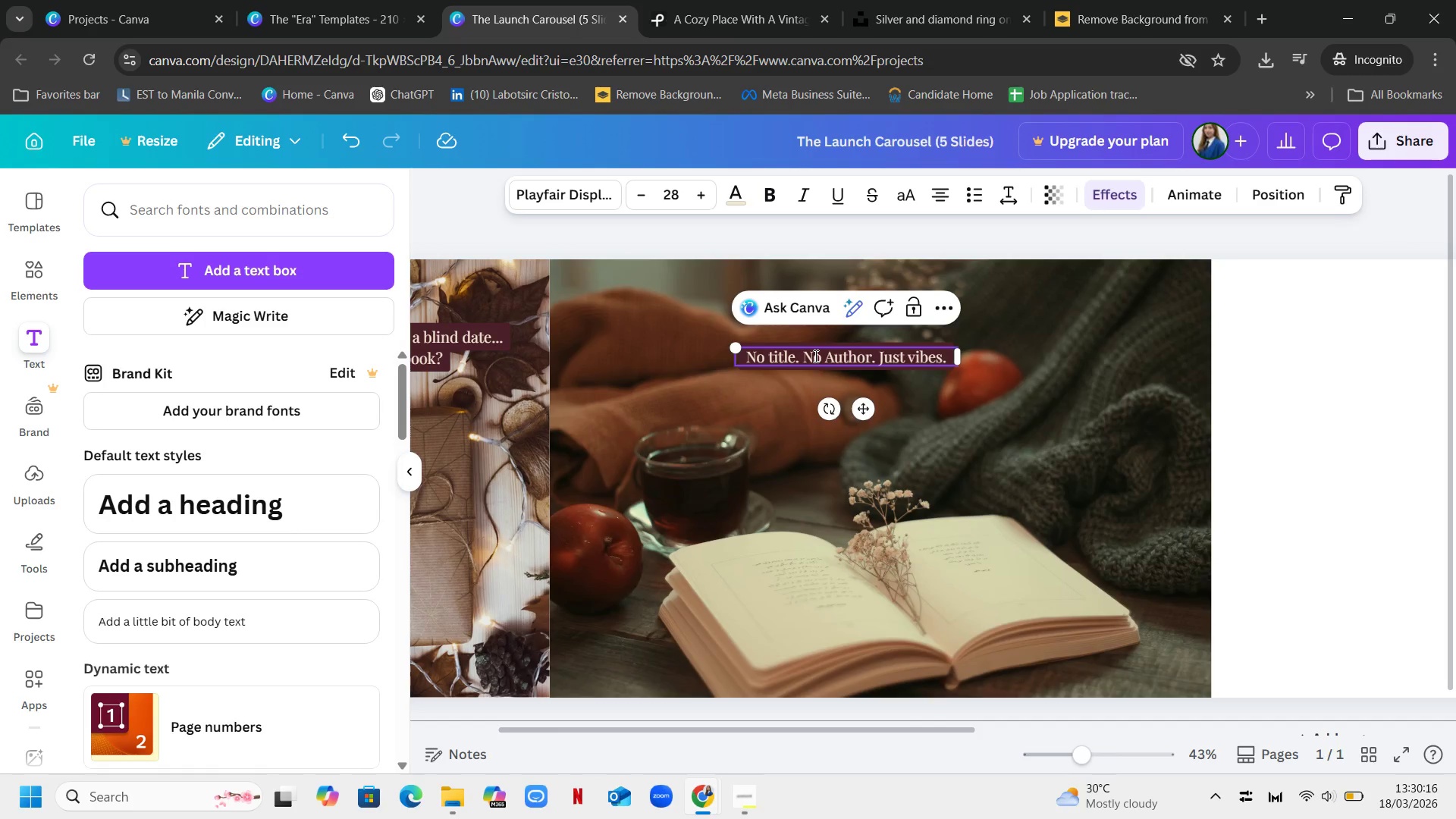 
double_click([814, 356])
 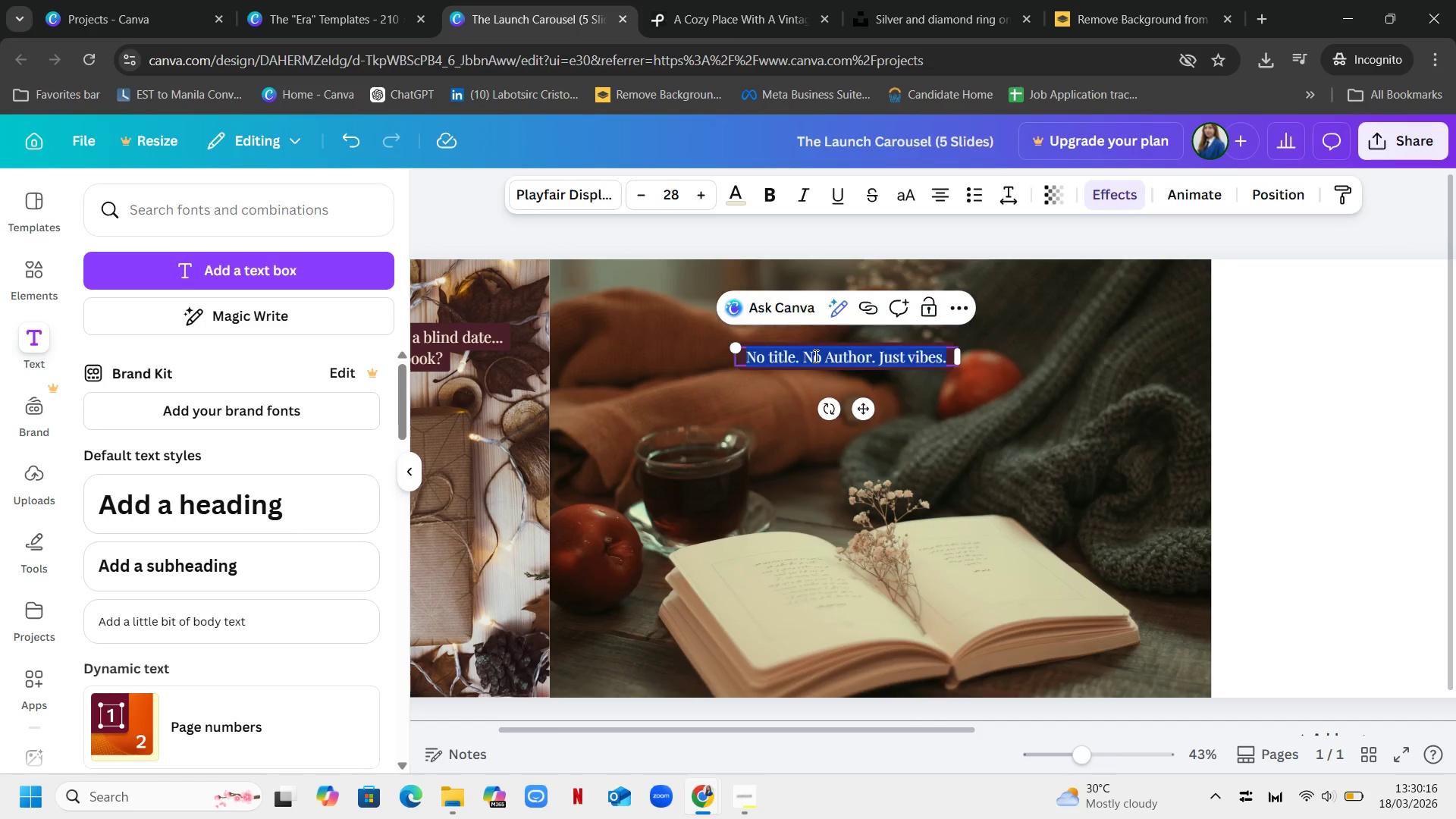 
triple_click([814, 356])
 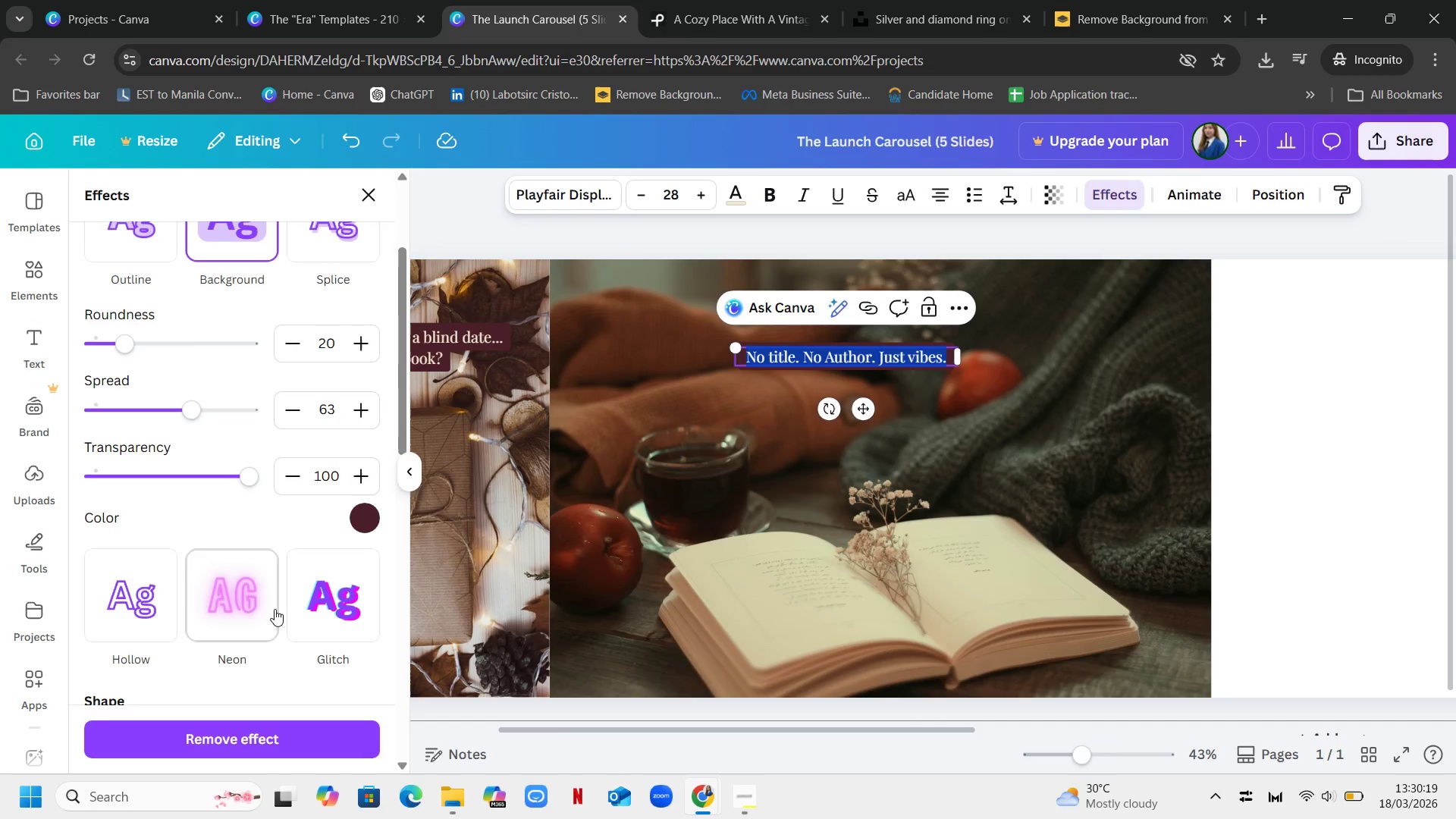 
scroll: coordinate [238, 516], scroll_direction: up, amount: 9.0
 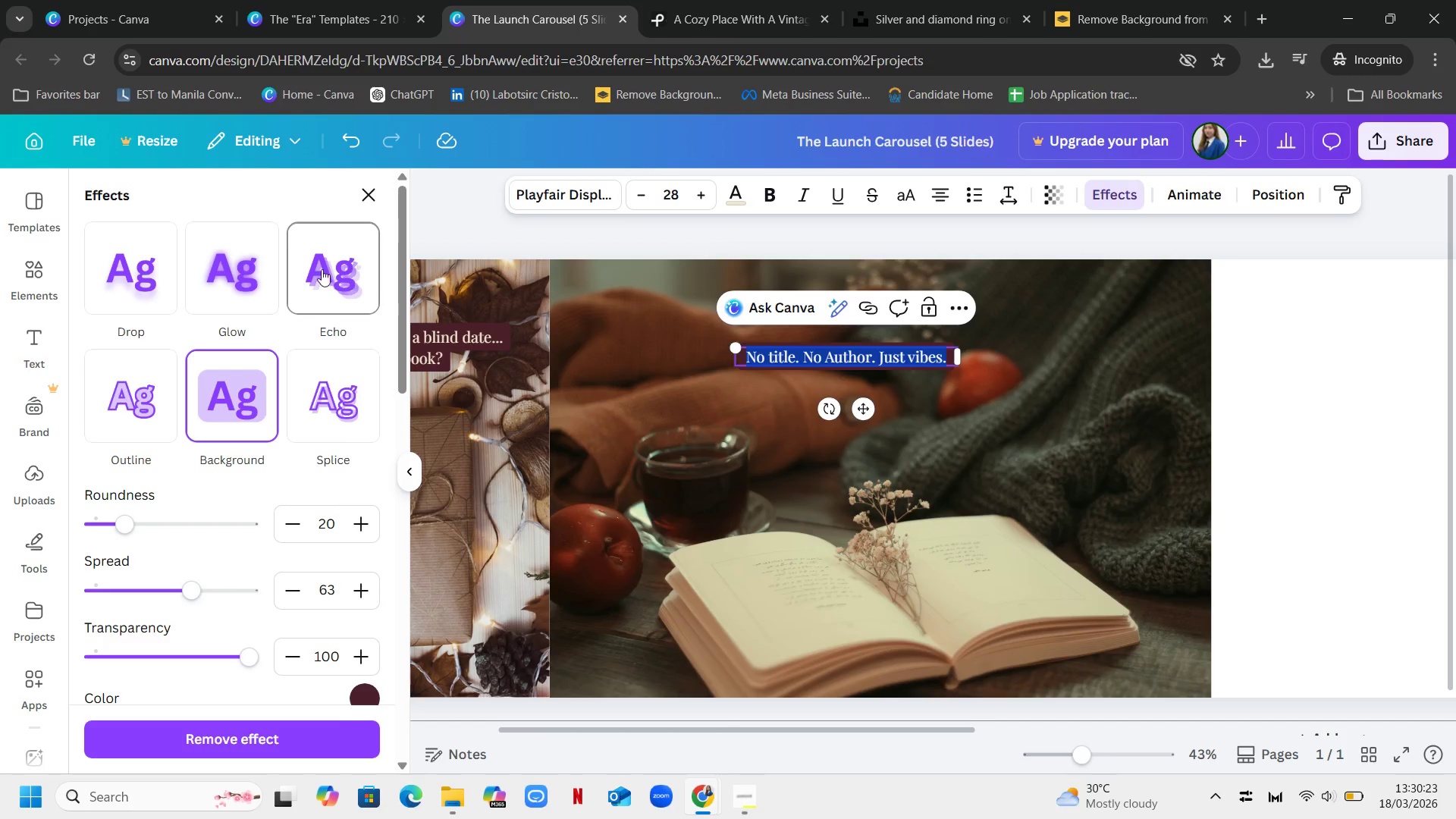 
scroll: coordinate [290, 378], scroll_direction: down, amount: 7.0
 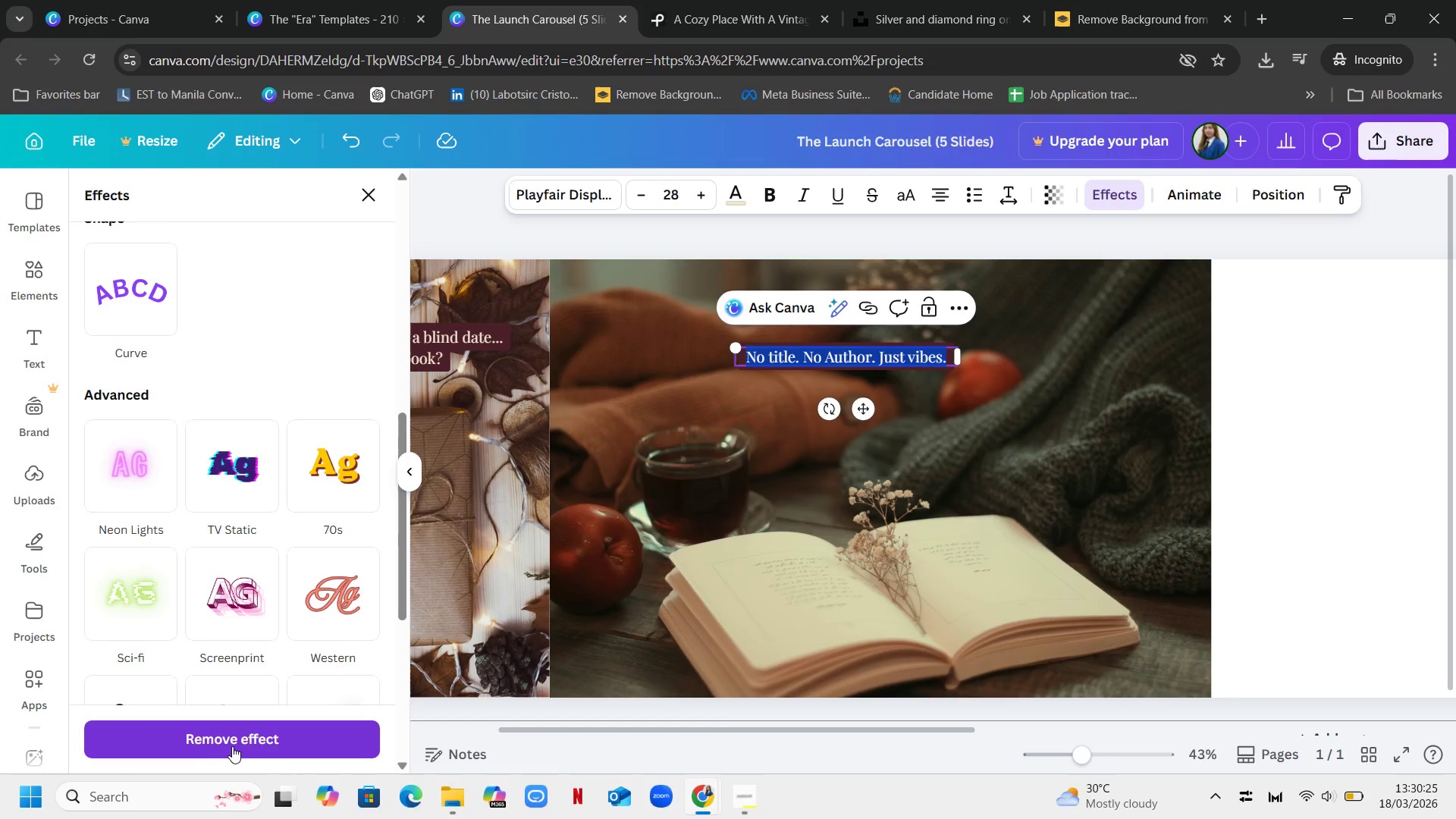 
left_click([232, 746])
 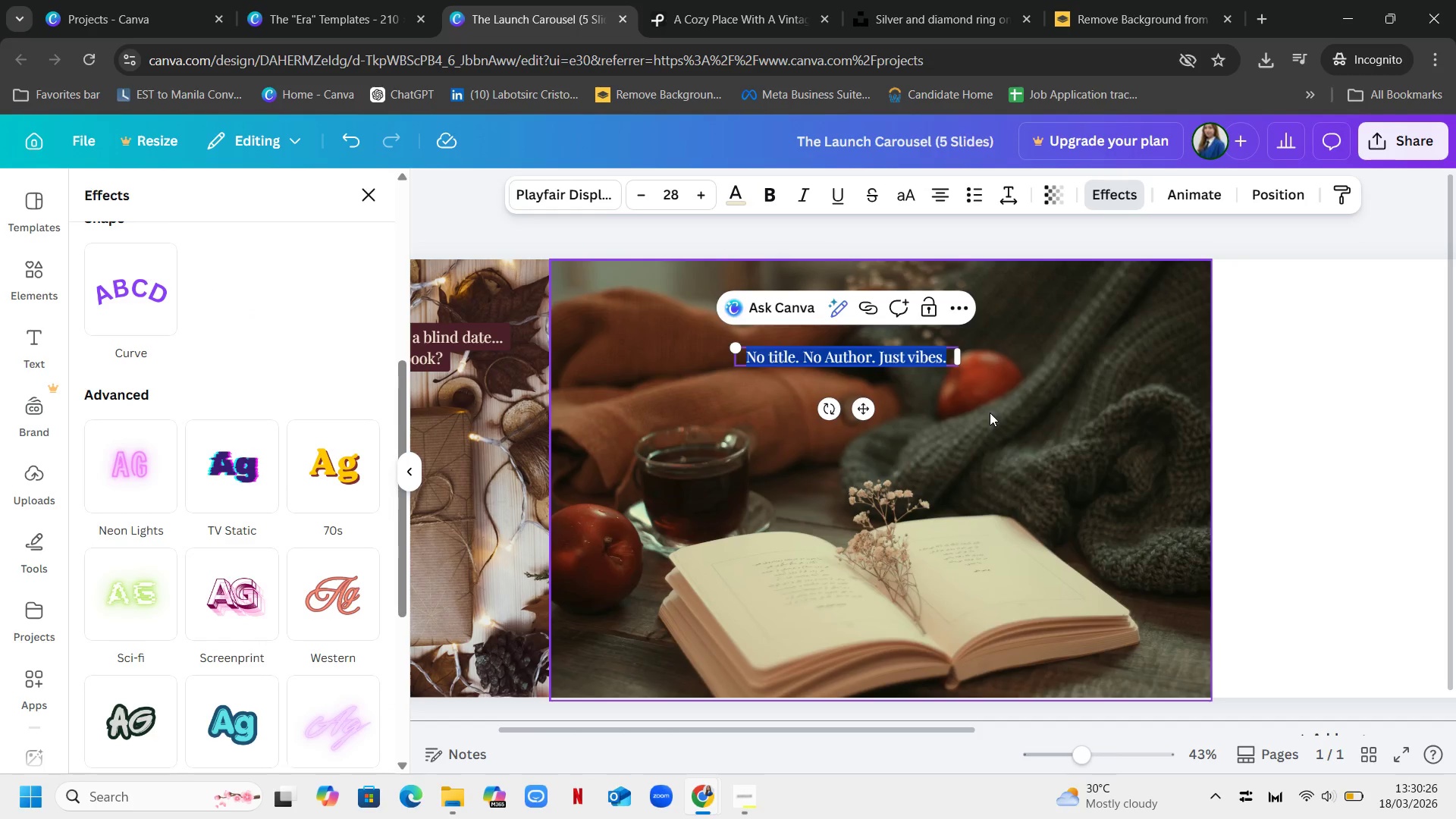 
left_click([990, 413])
 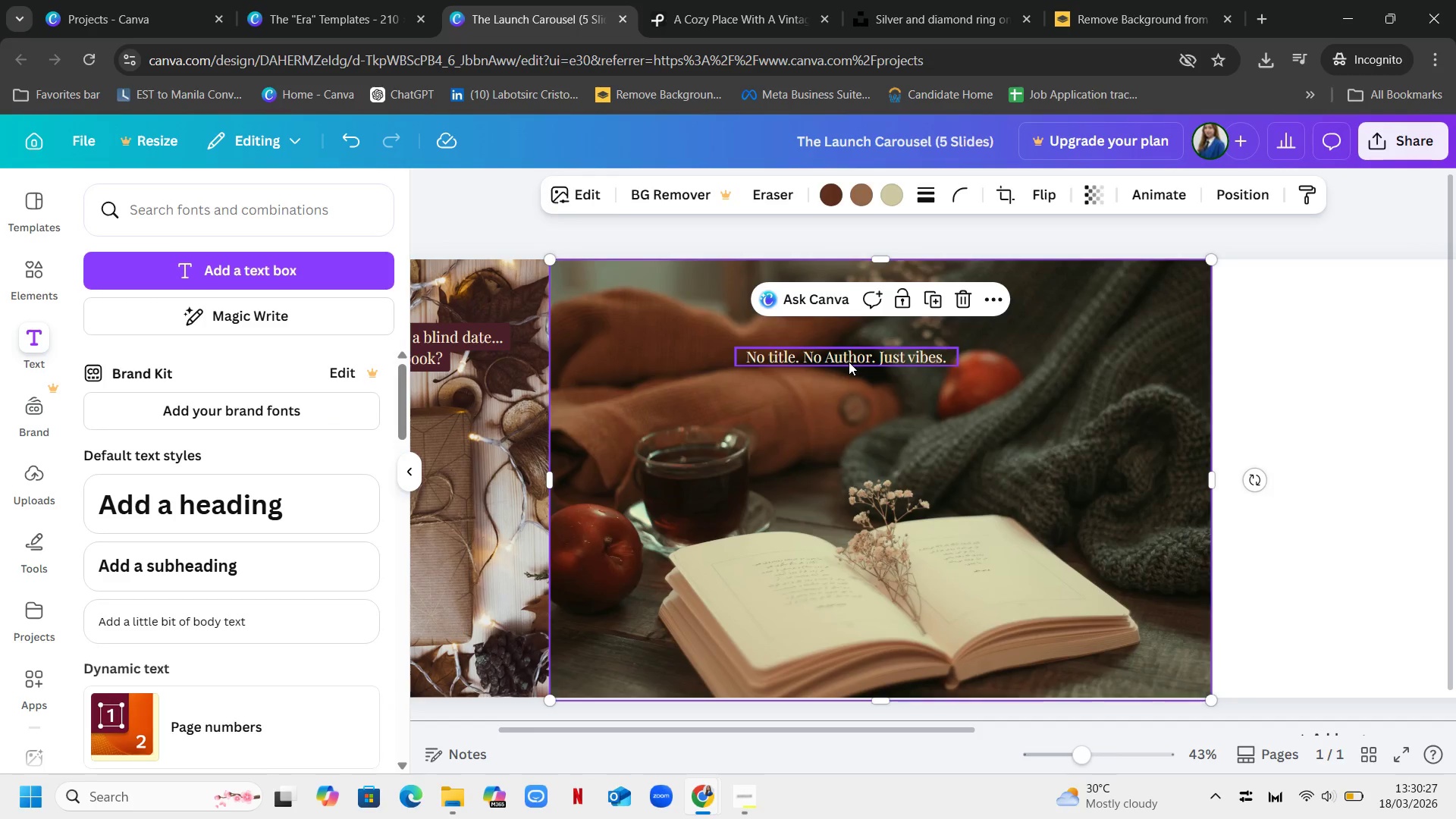 
double_click([849, 362])
 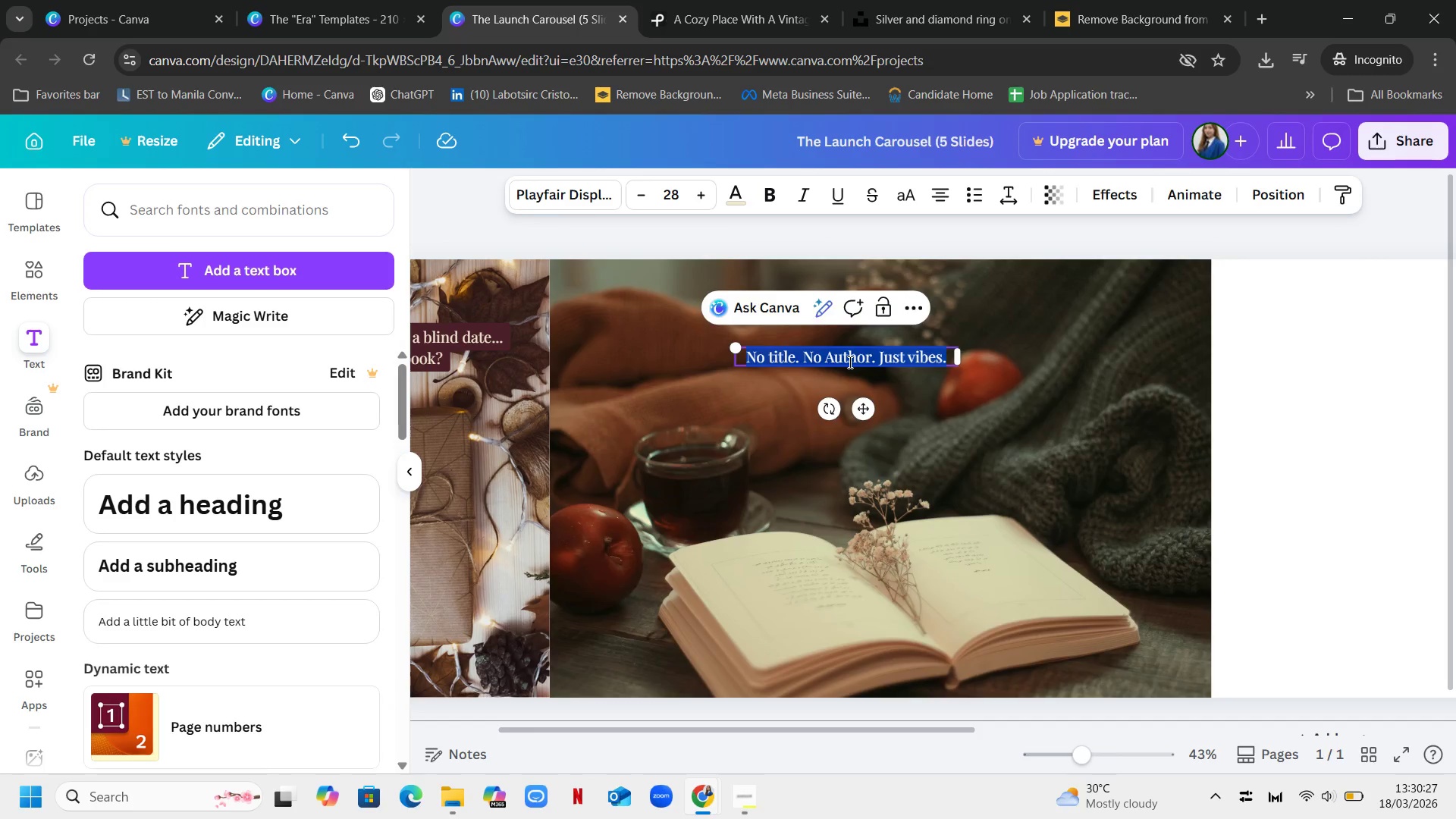 
triple_click([849, 362])
 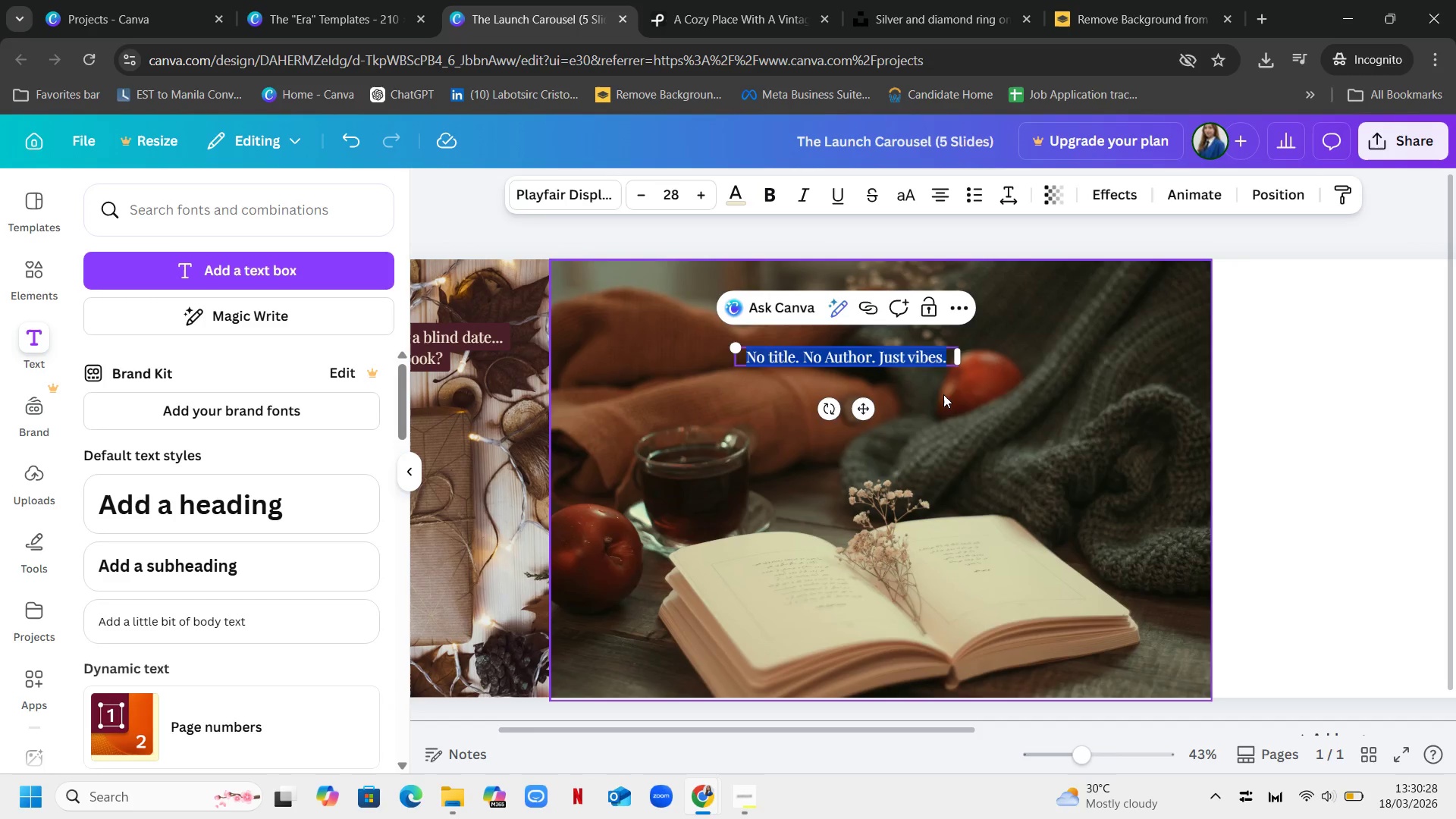 
left_click([943, 394])
 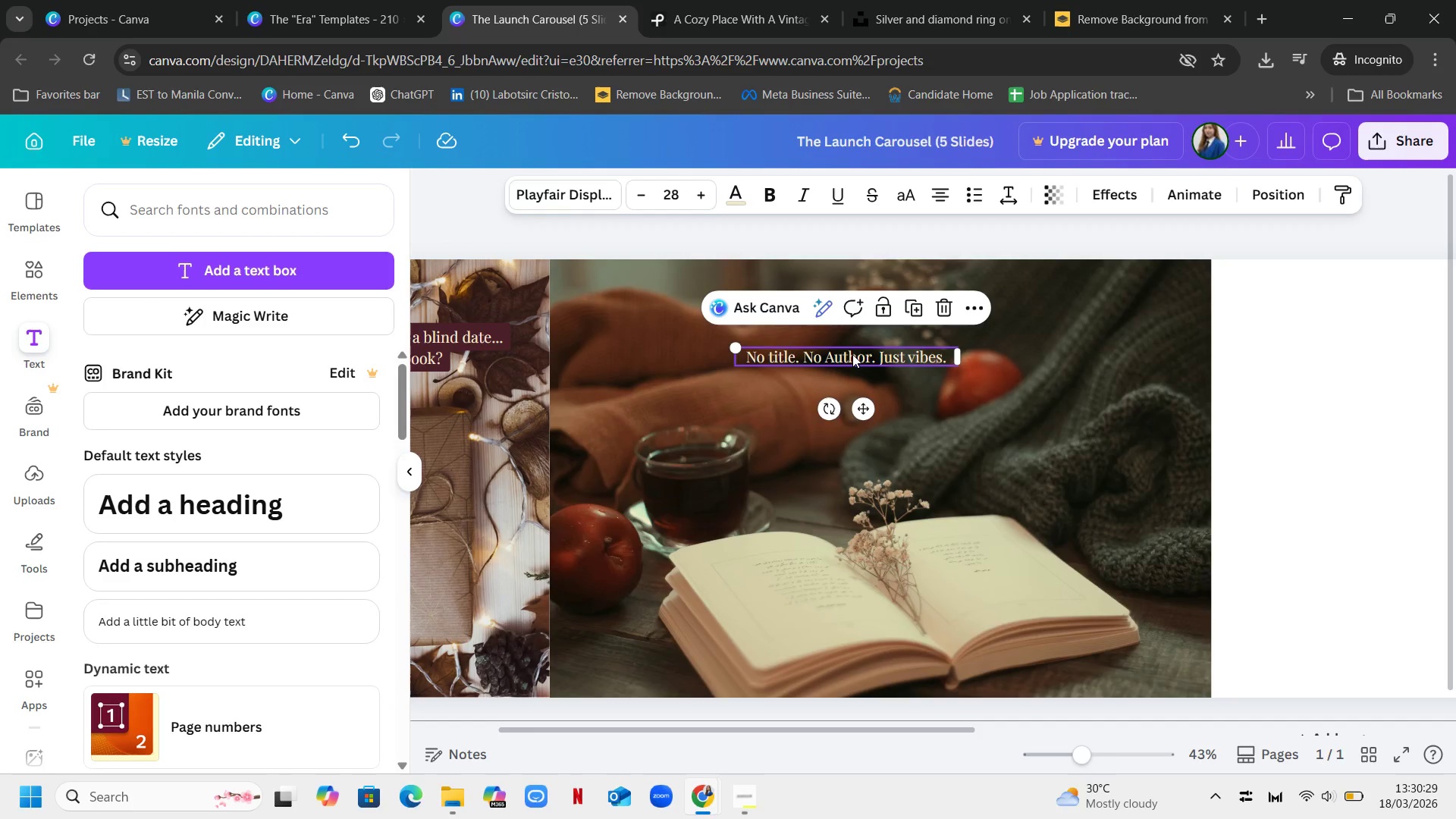 
double_click([852, 354])
 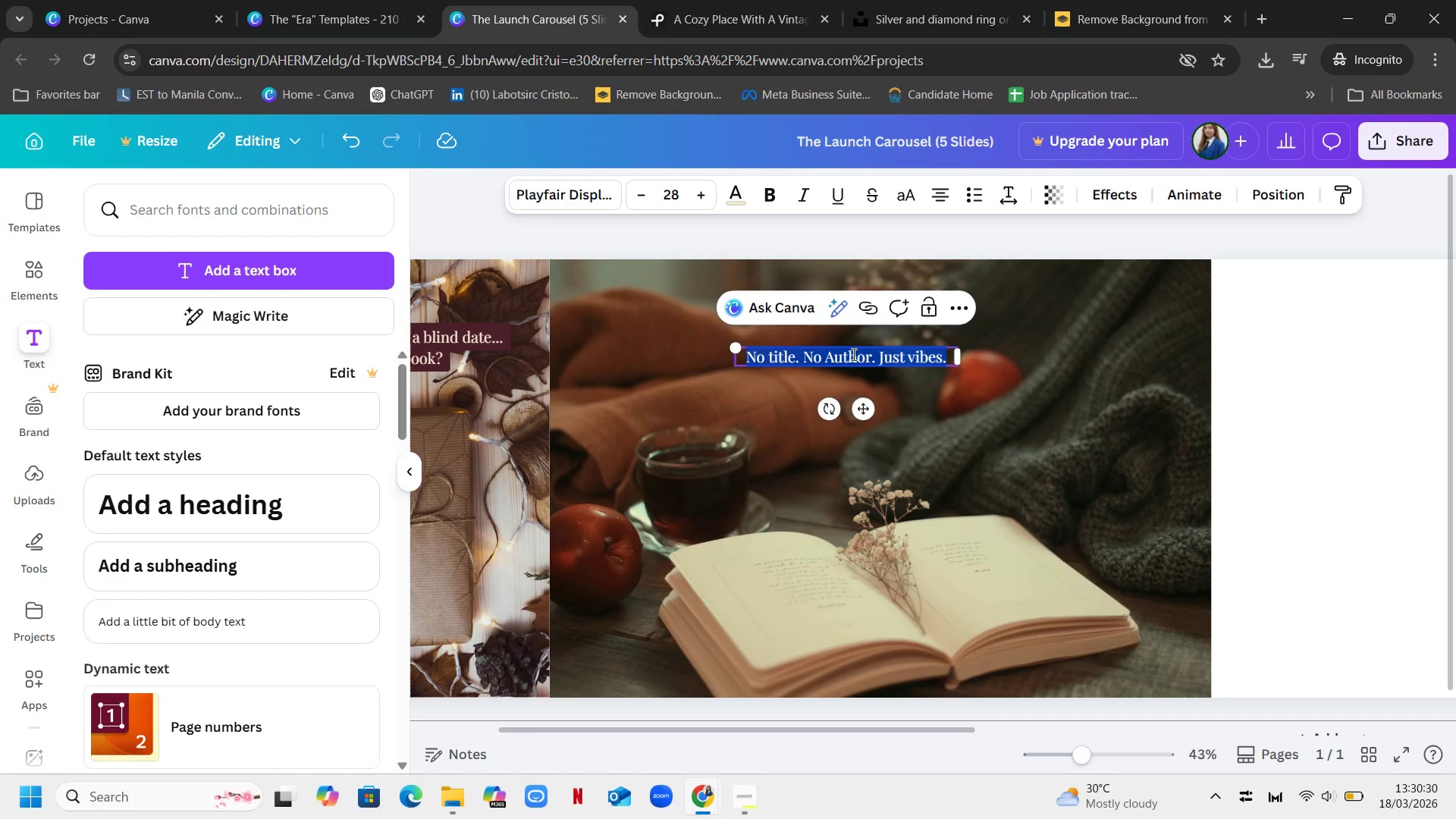 
triple_click([852, 354])
 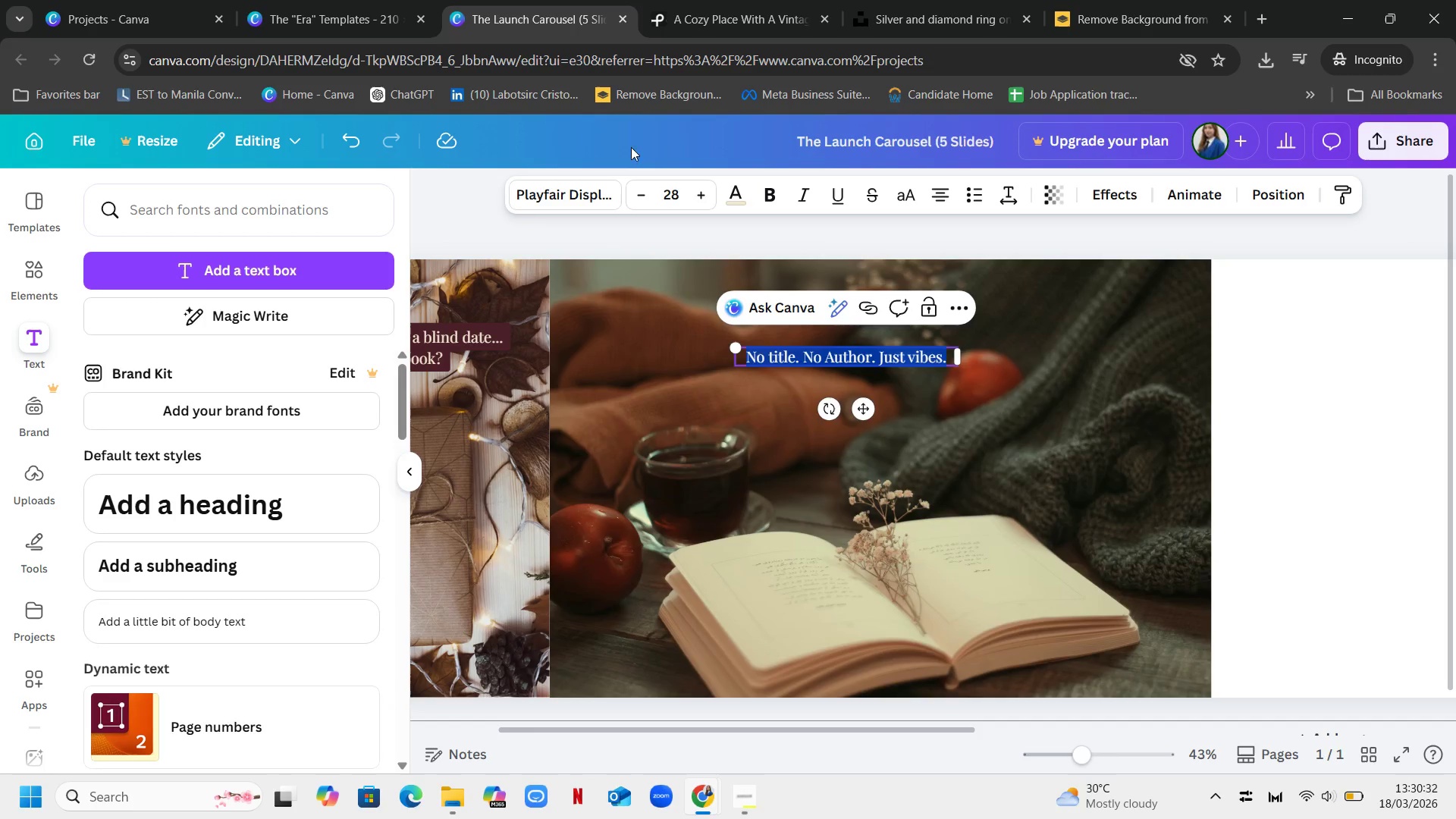 
left_click([736, 199])
 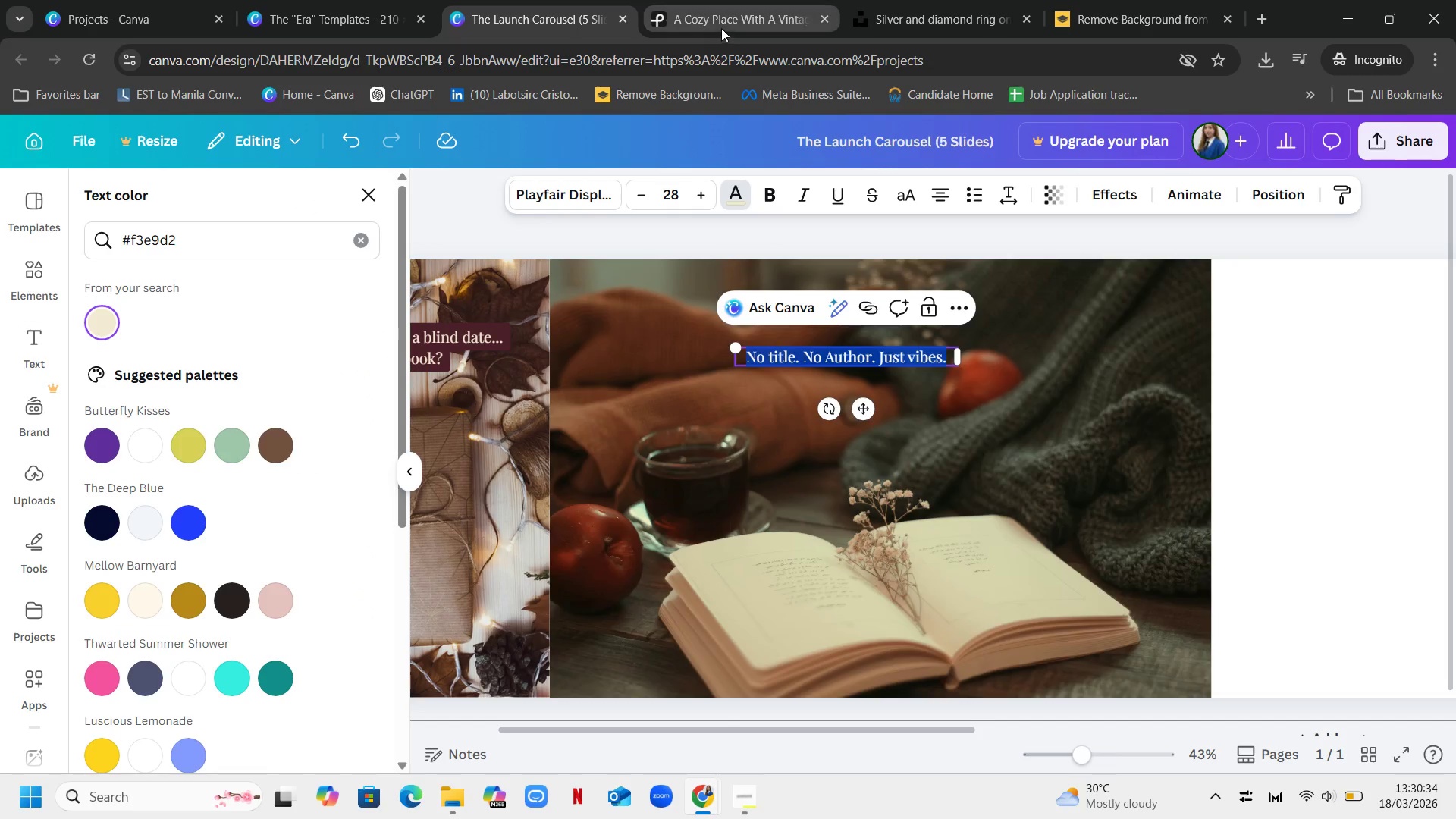 
left_click([312, 2])
 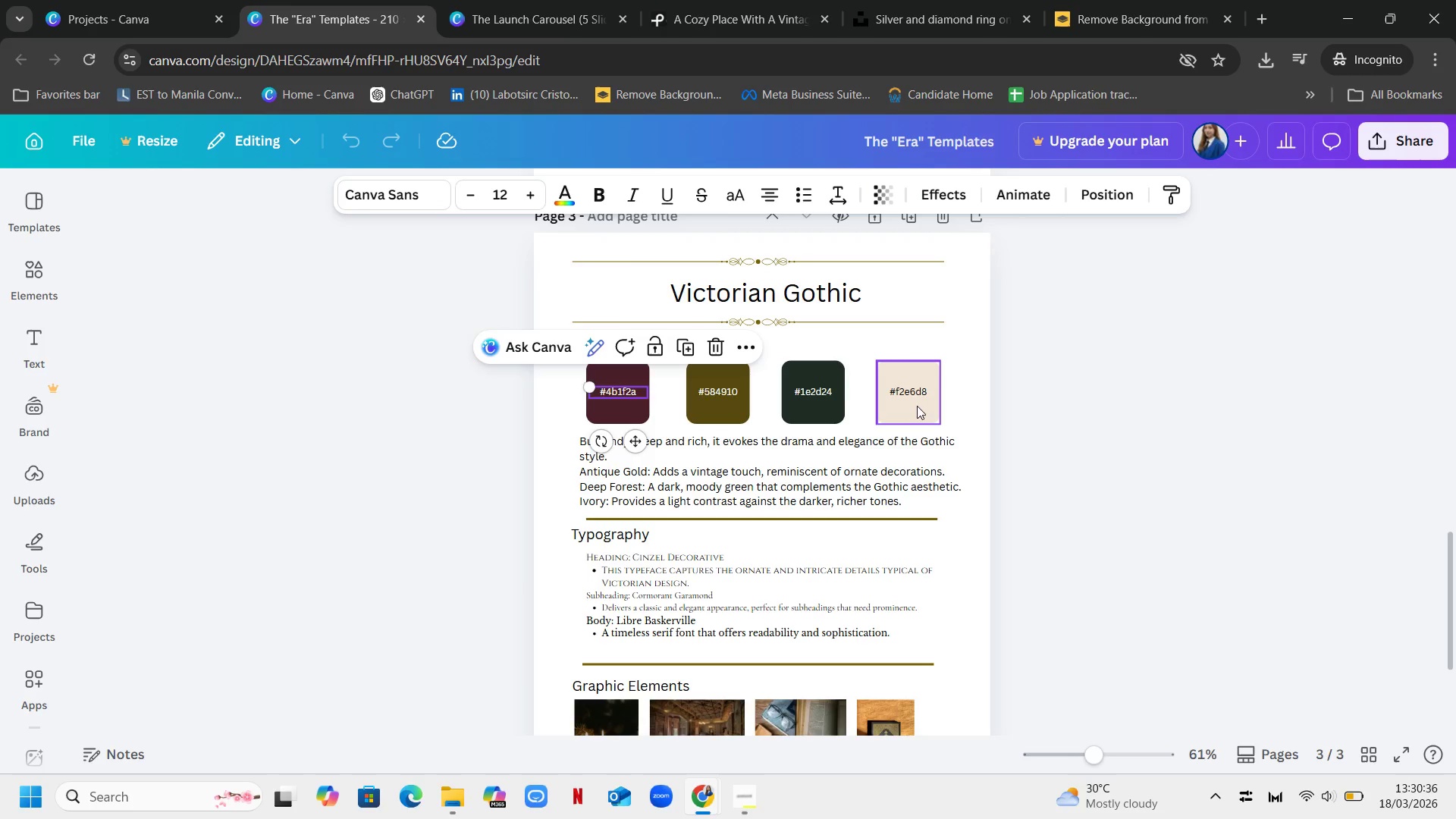 
scroll: coordinate [1060, 410], scroll_direction: up, amount: 10.0
 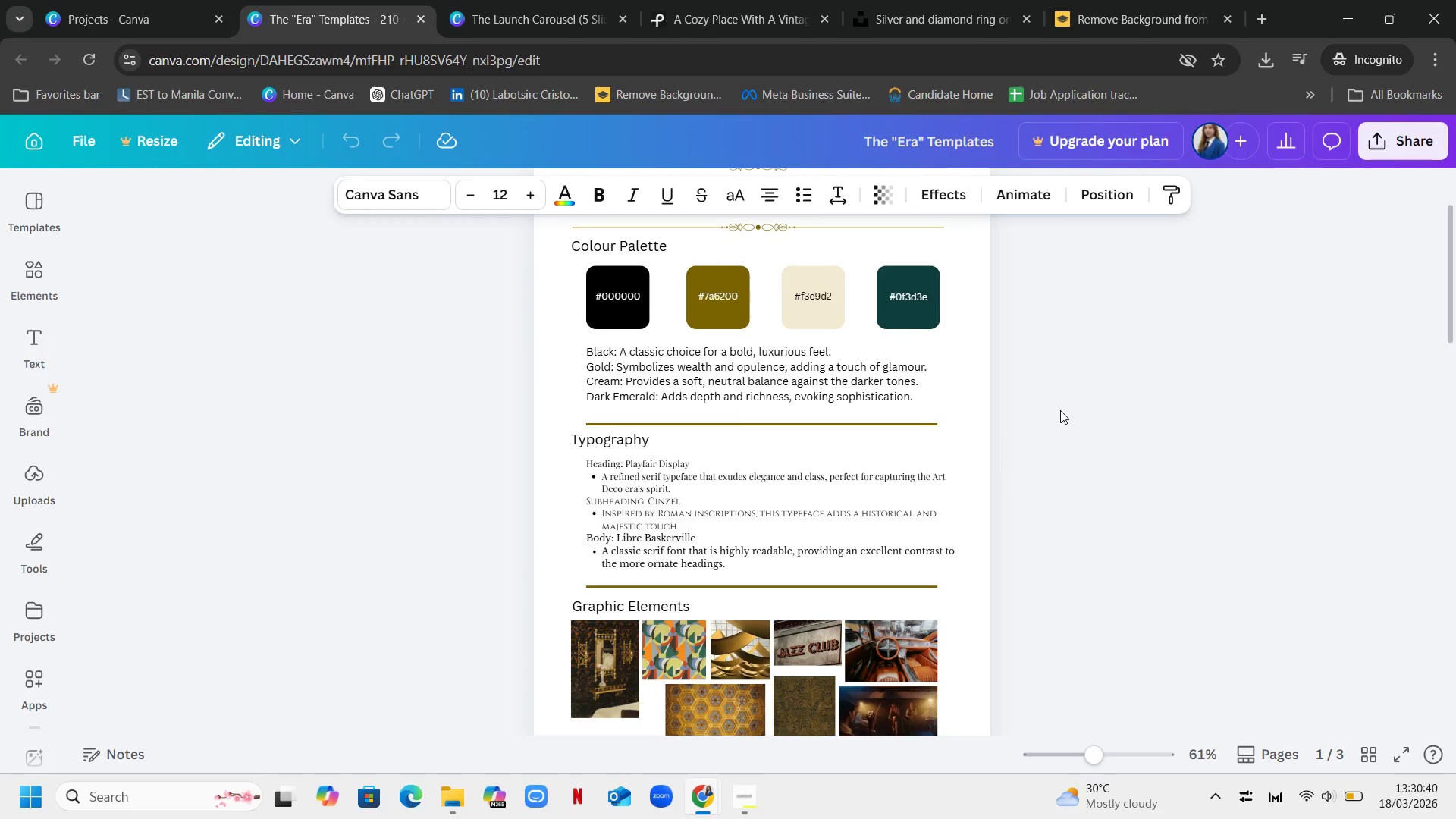 
scroll: coordinate [1060, 410], scroll_direction: down, amount: 3.0
 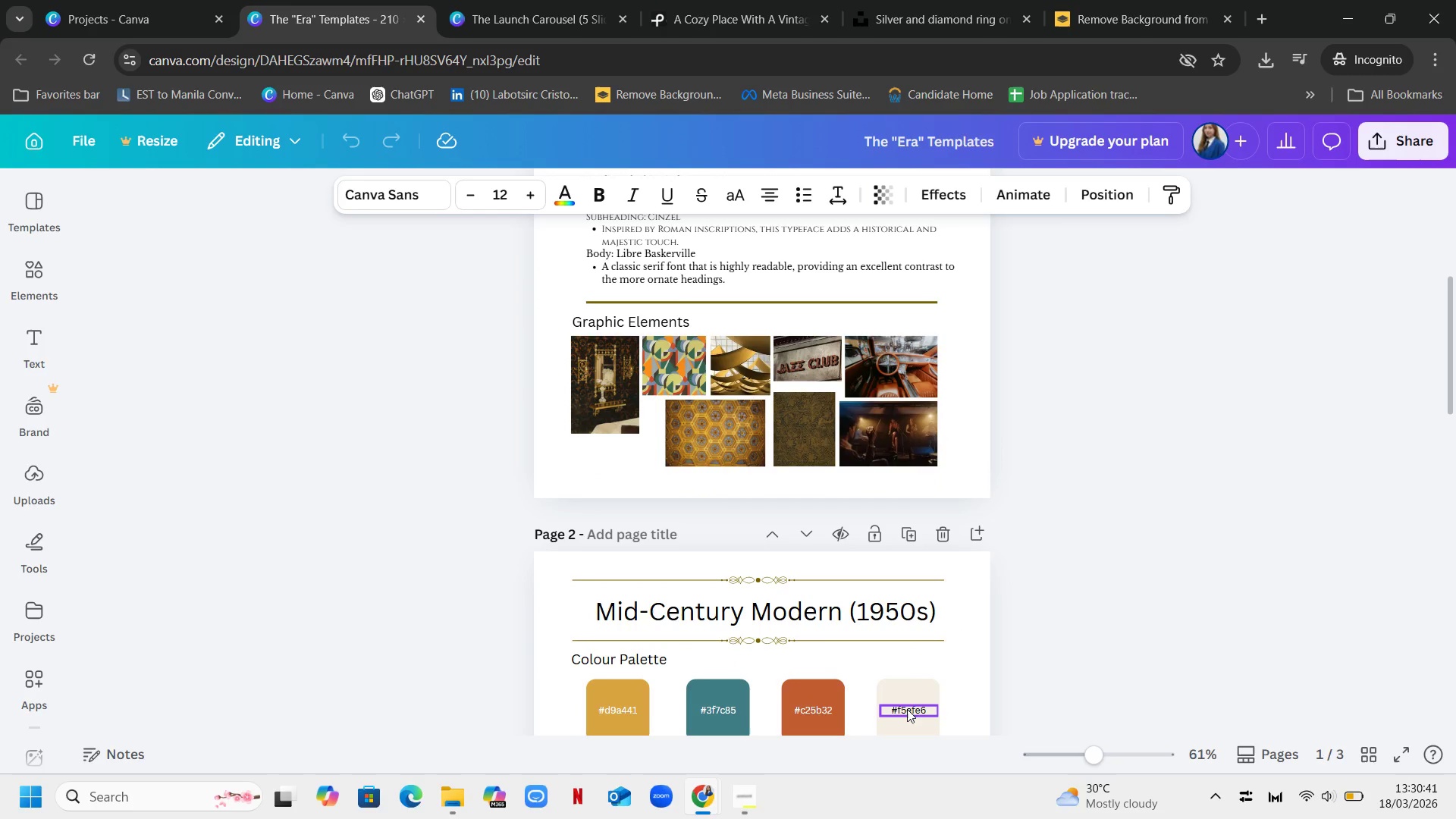 
left_click([906, 711])
 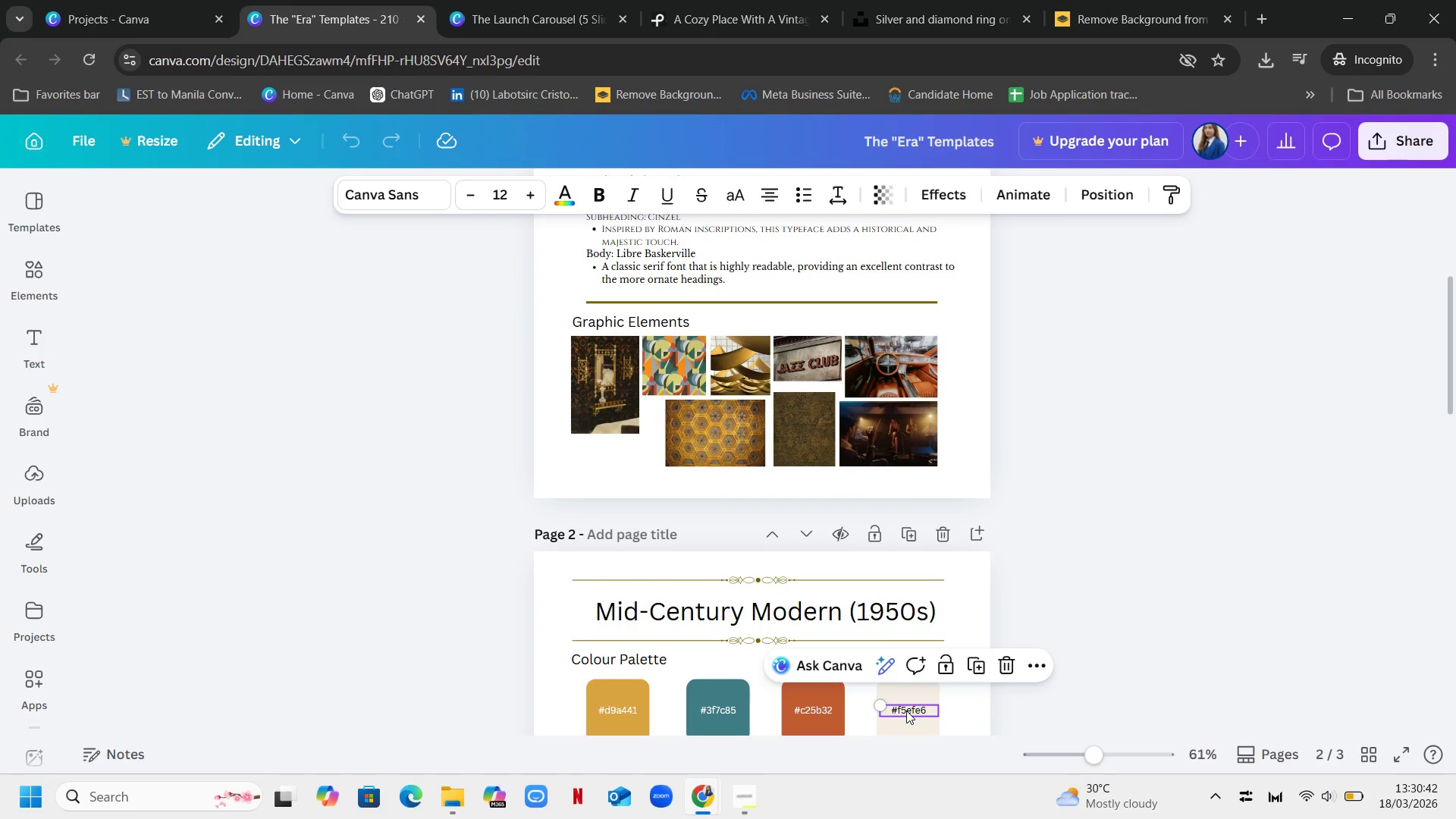 
key(Control+C)
 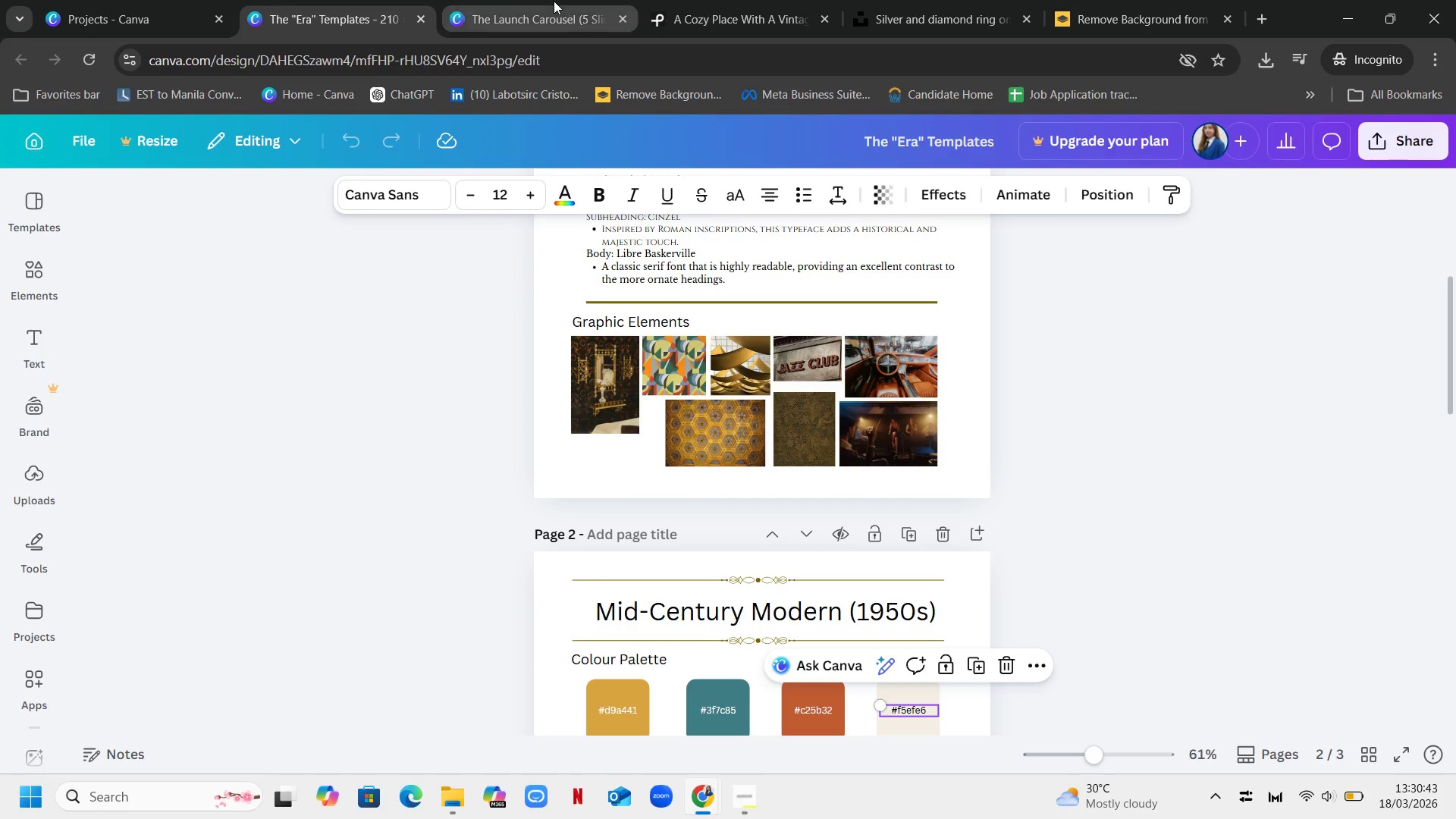 
left_click([554, 1])
 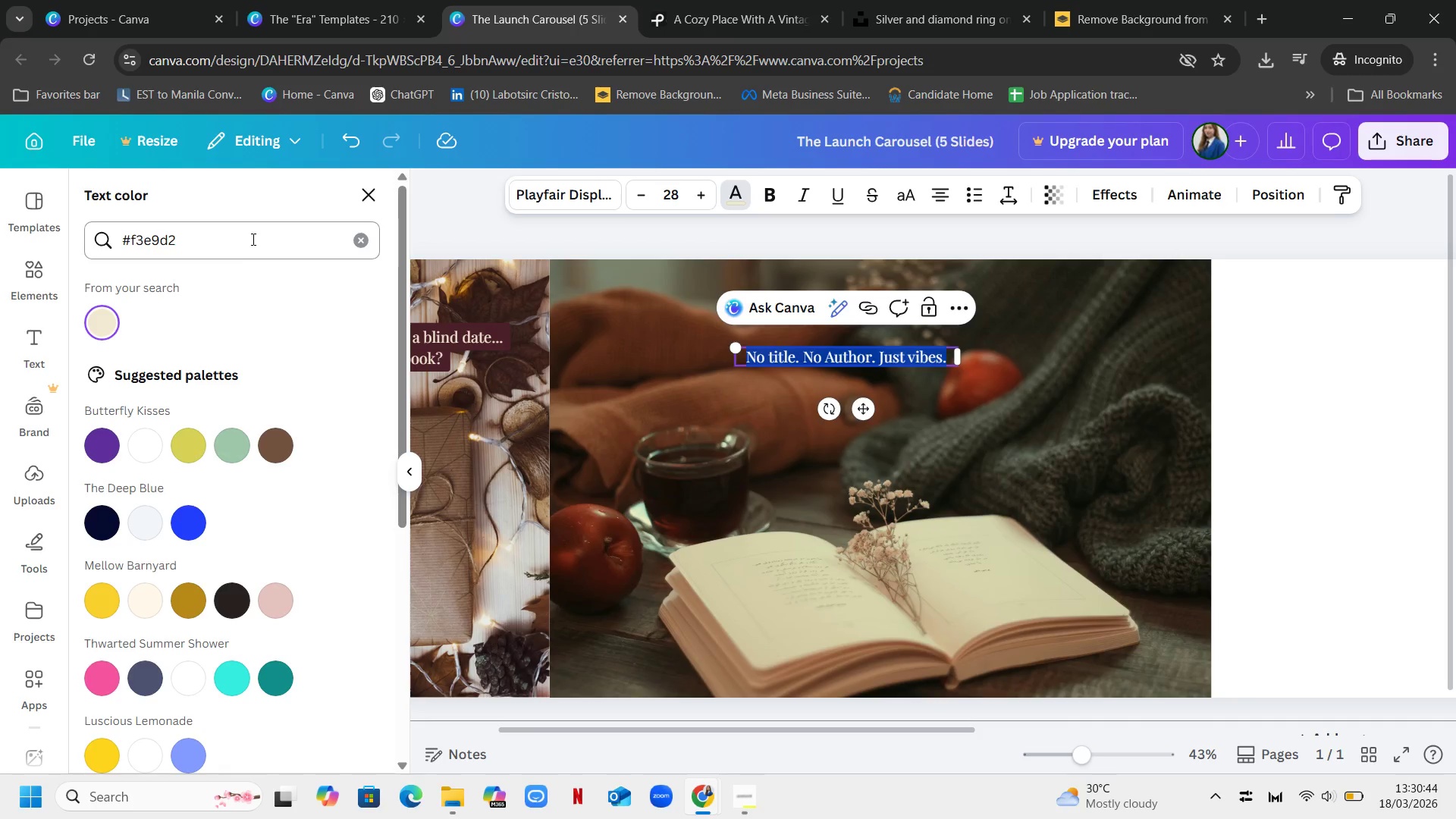 
left_click_drag(start_coordinate=[252, 240], to_coordinate=[80, 240])
 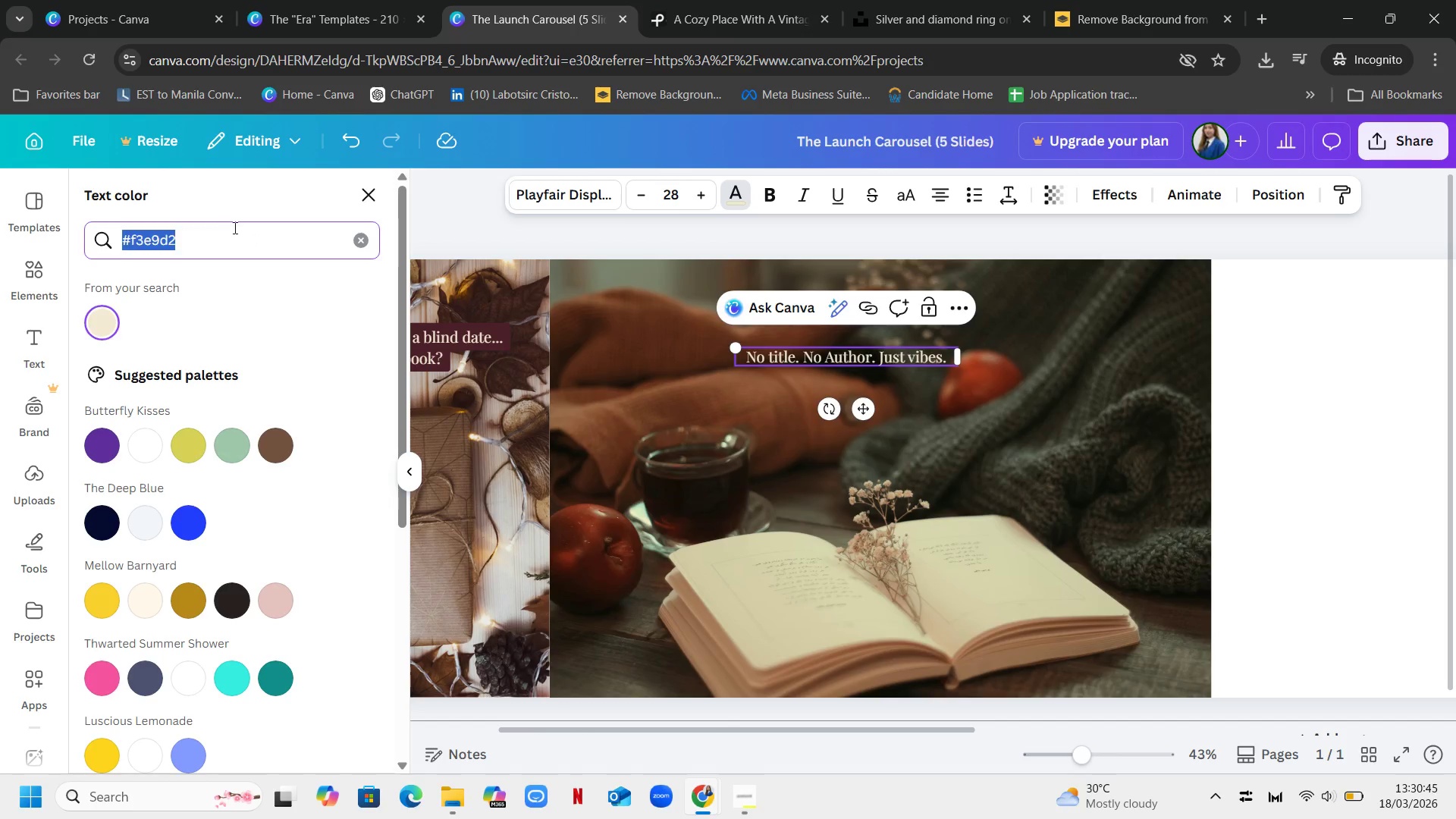 
key(Control+ControlLeft)
 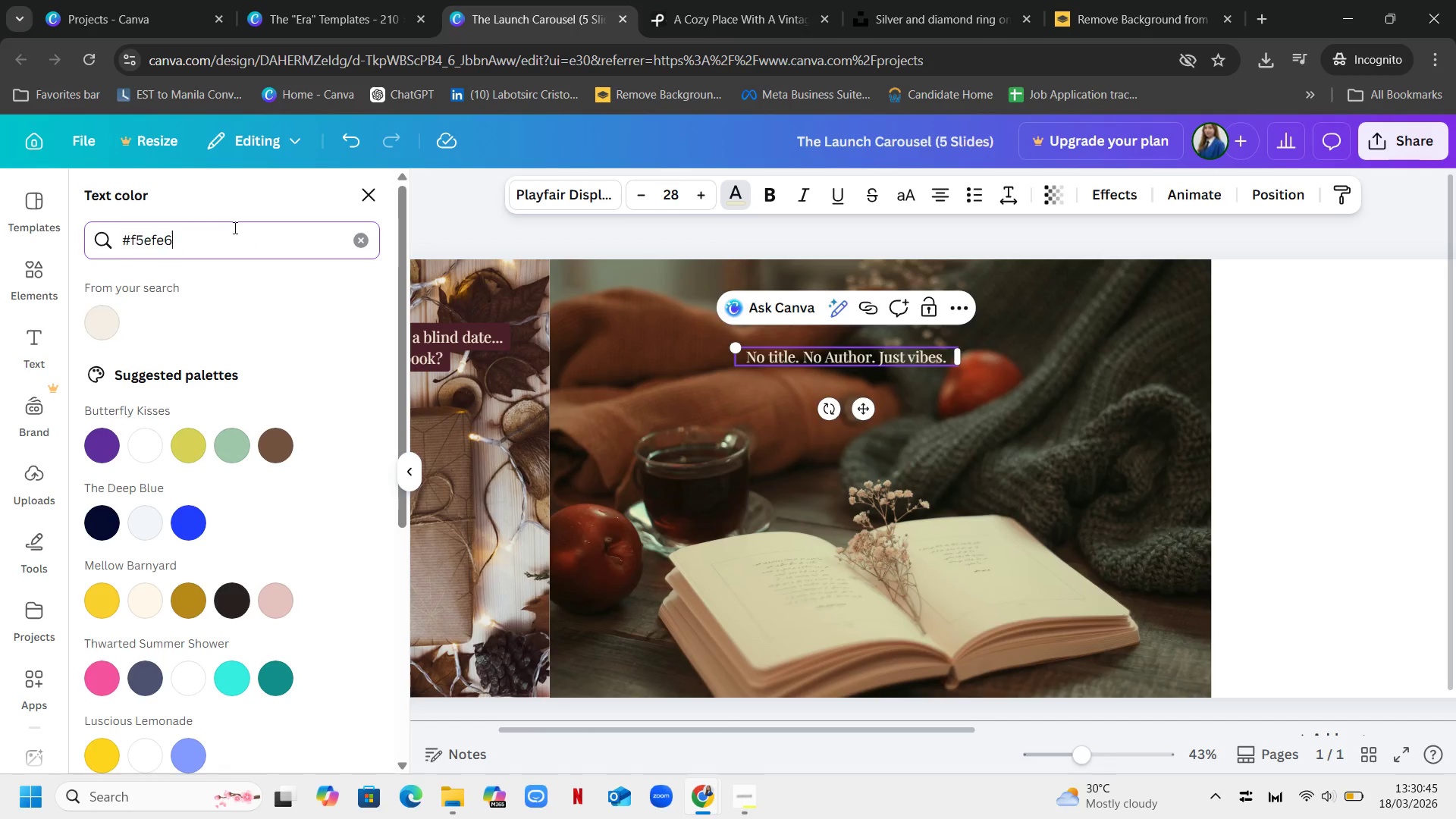 
key(Control+V)
 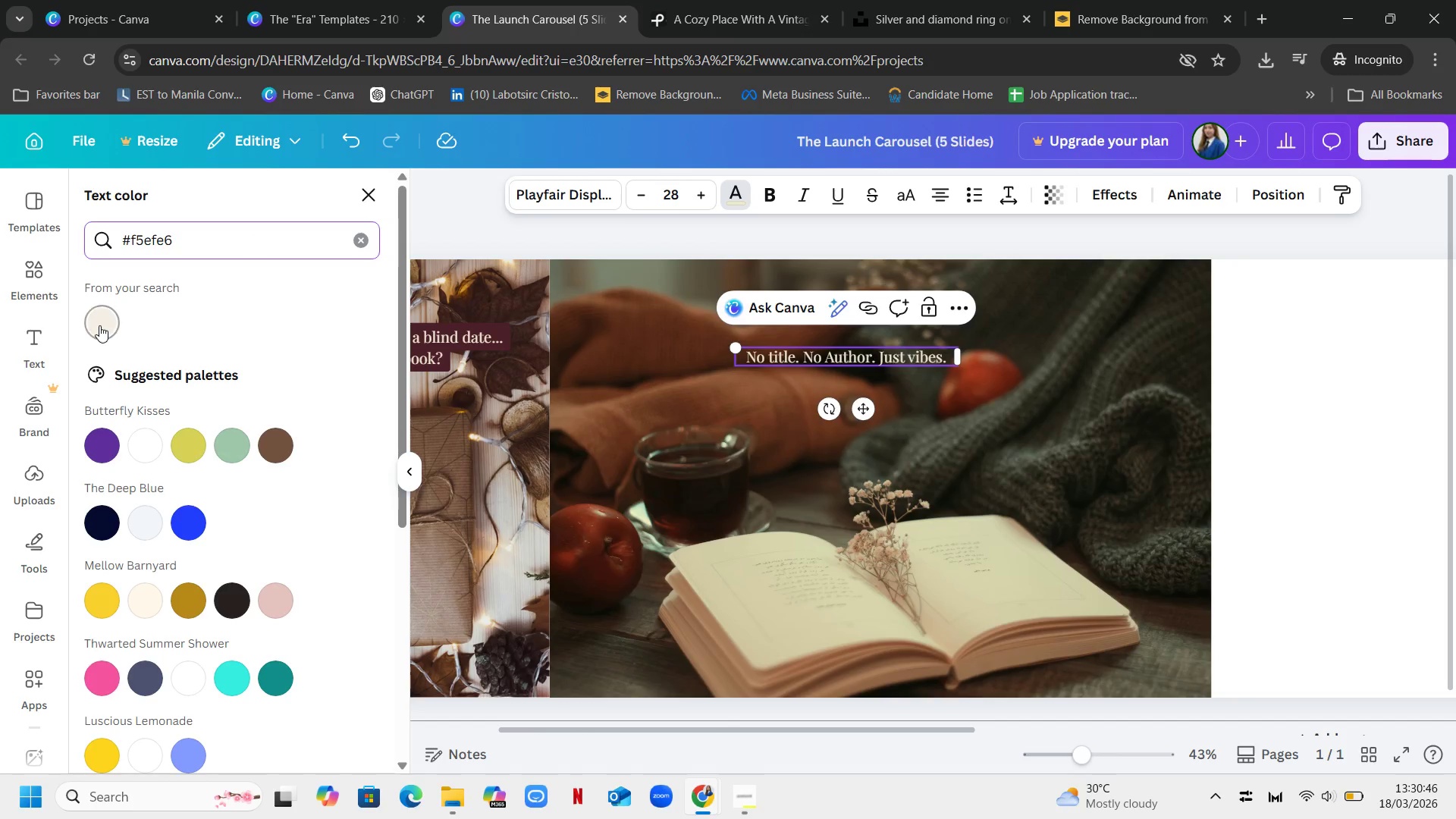 
left_click([99, 324])
 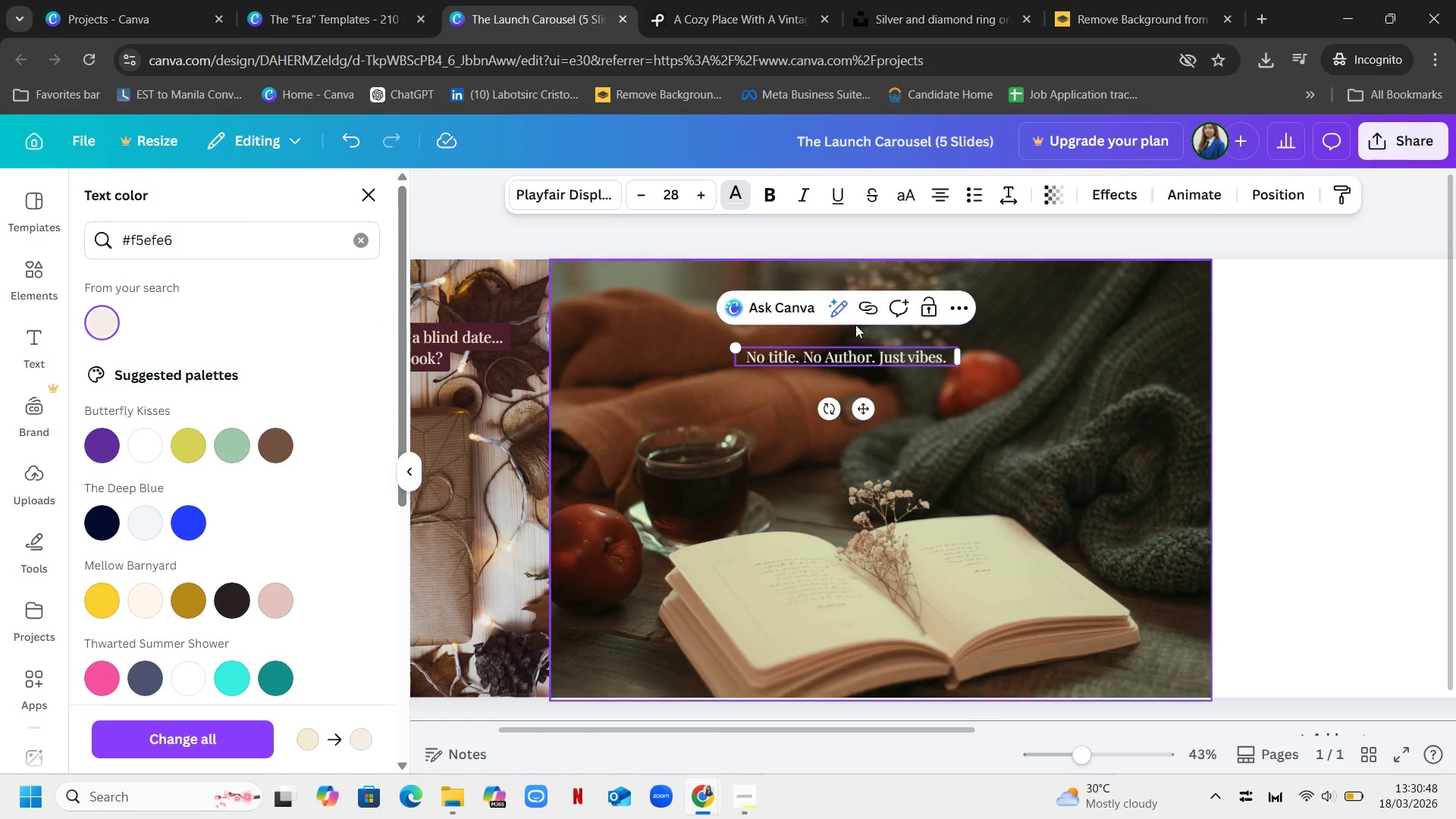 
left_click([1010, 335])
 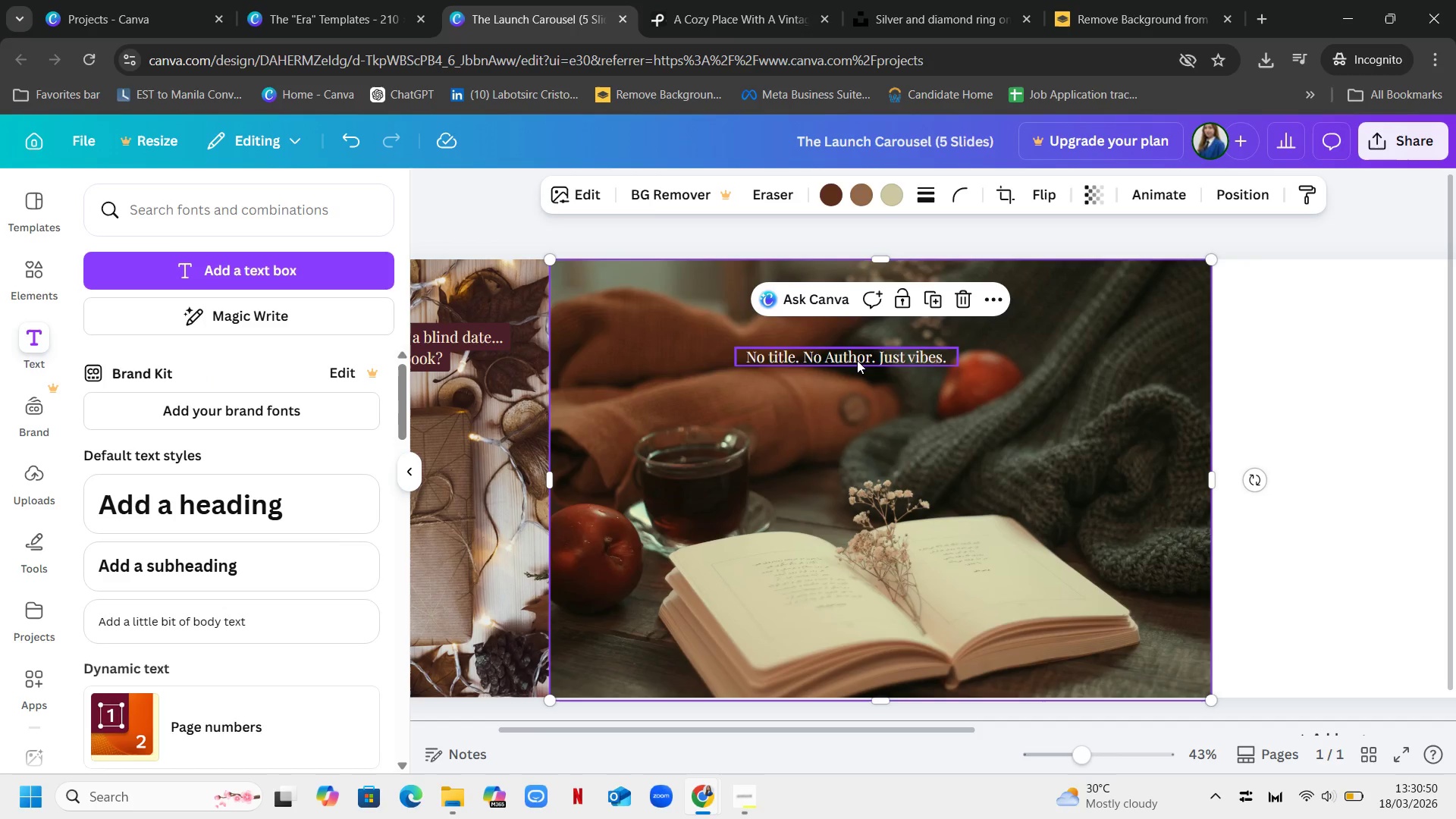 
left_click_drag(start_coordinate=[857, 360], to_coordinate=[761, 347])
 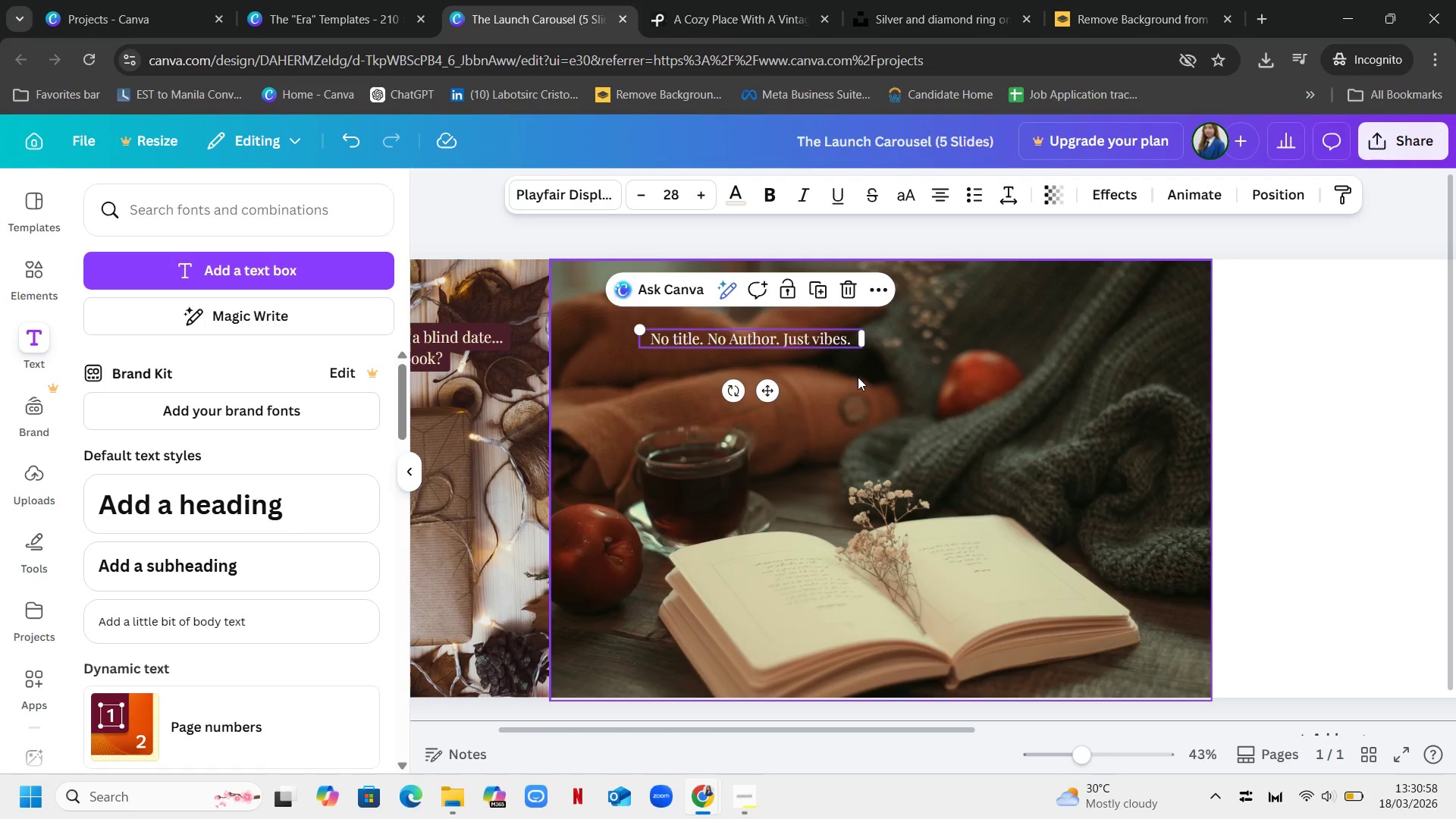 
wait(9.88)
 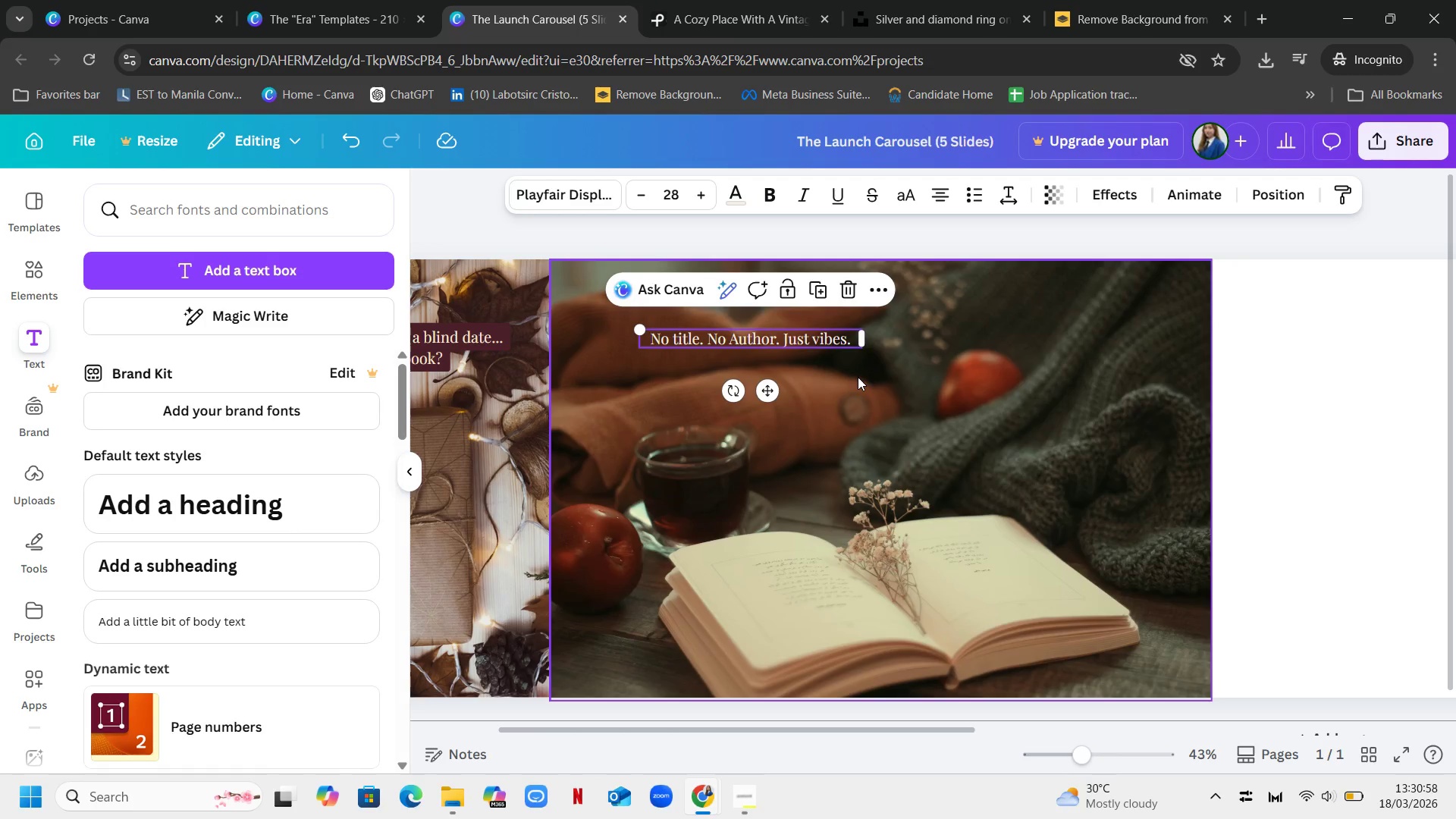 
left_click_drag(start_coordinate=[771, 341], to_coordinate=[748, 332])
 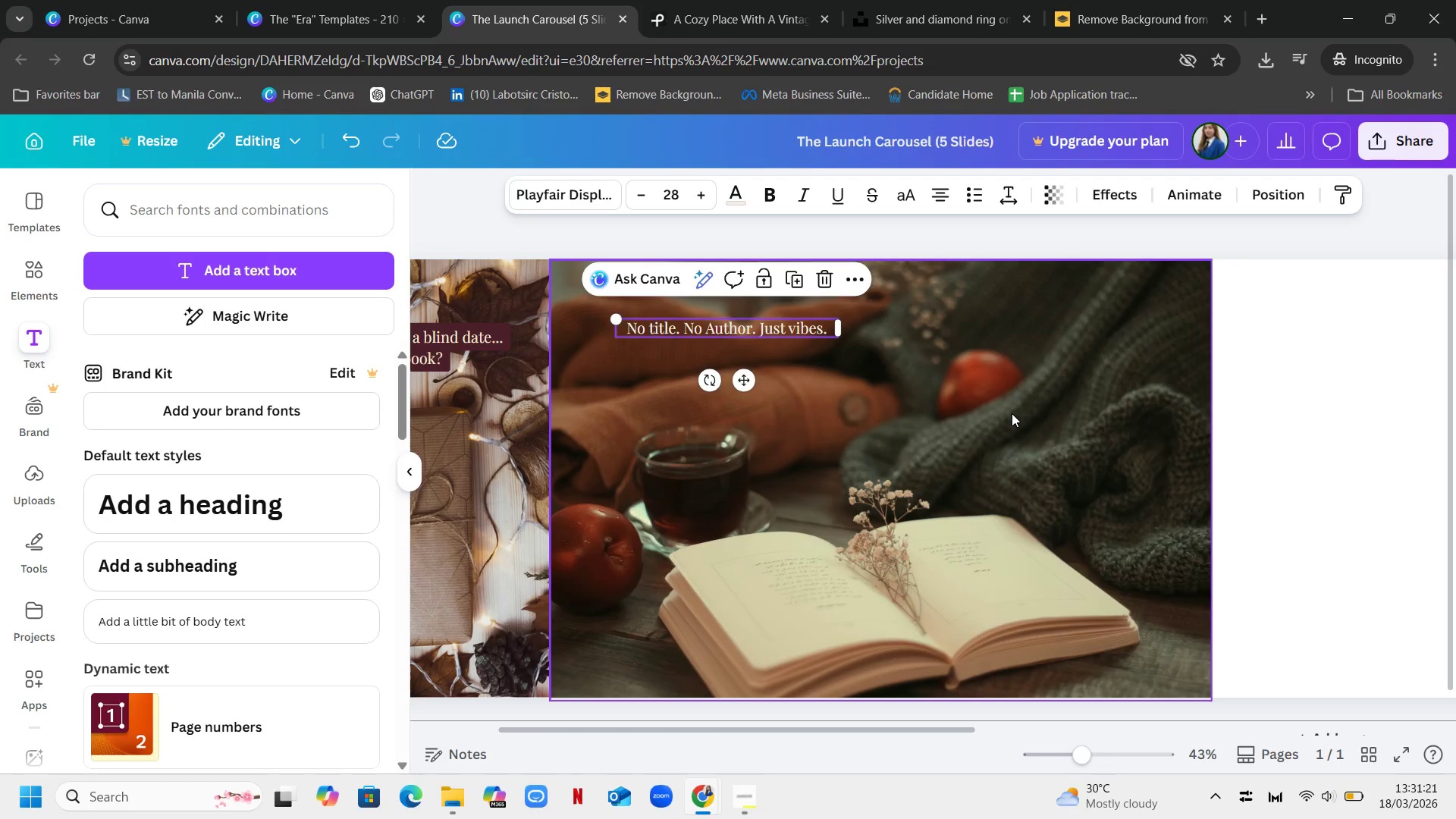 
wait(20.8)
 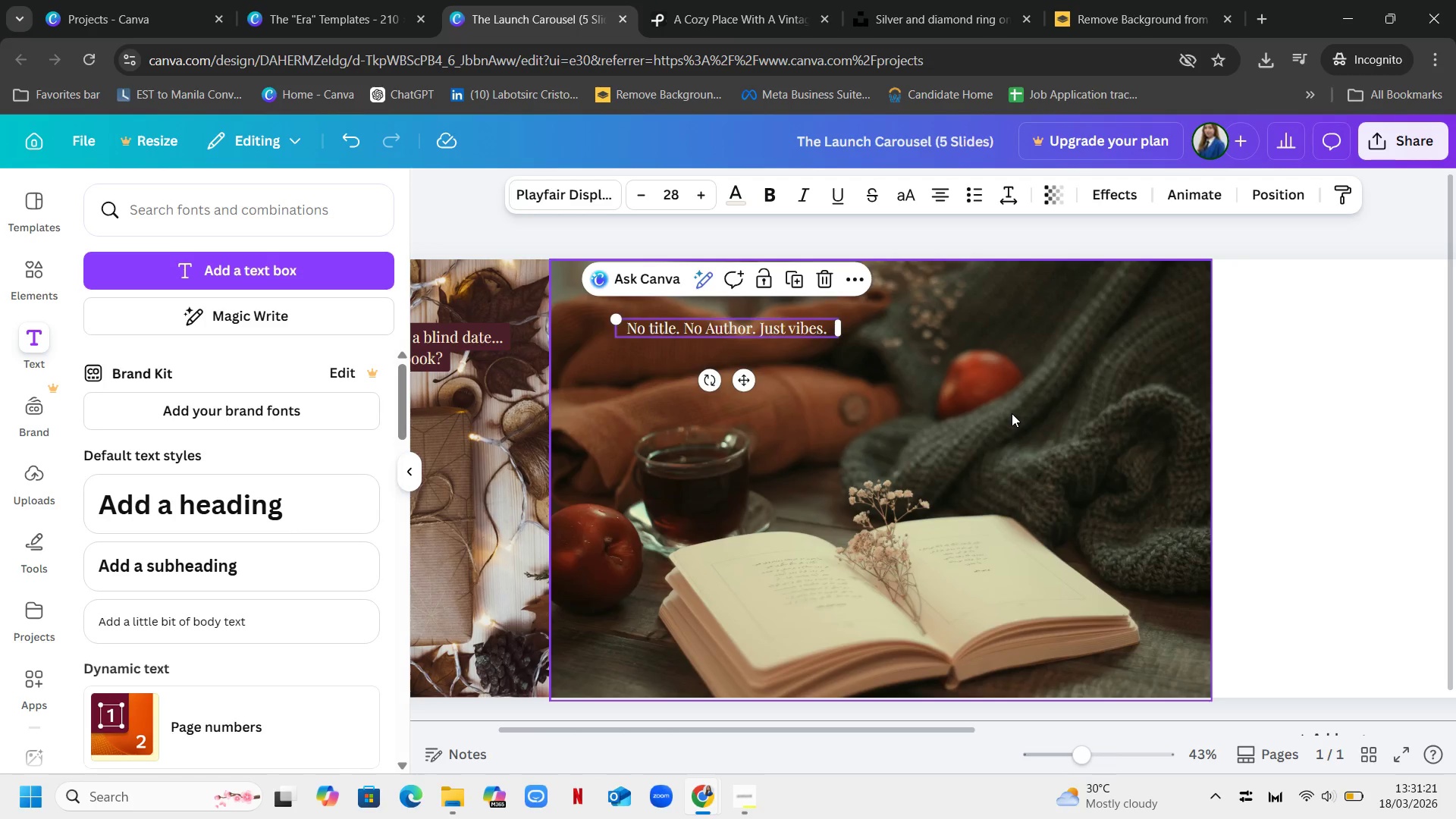 
left_click([926, 373])
 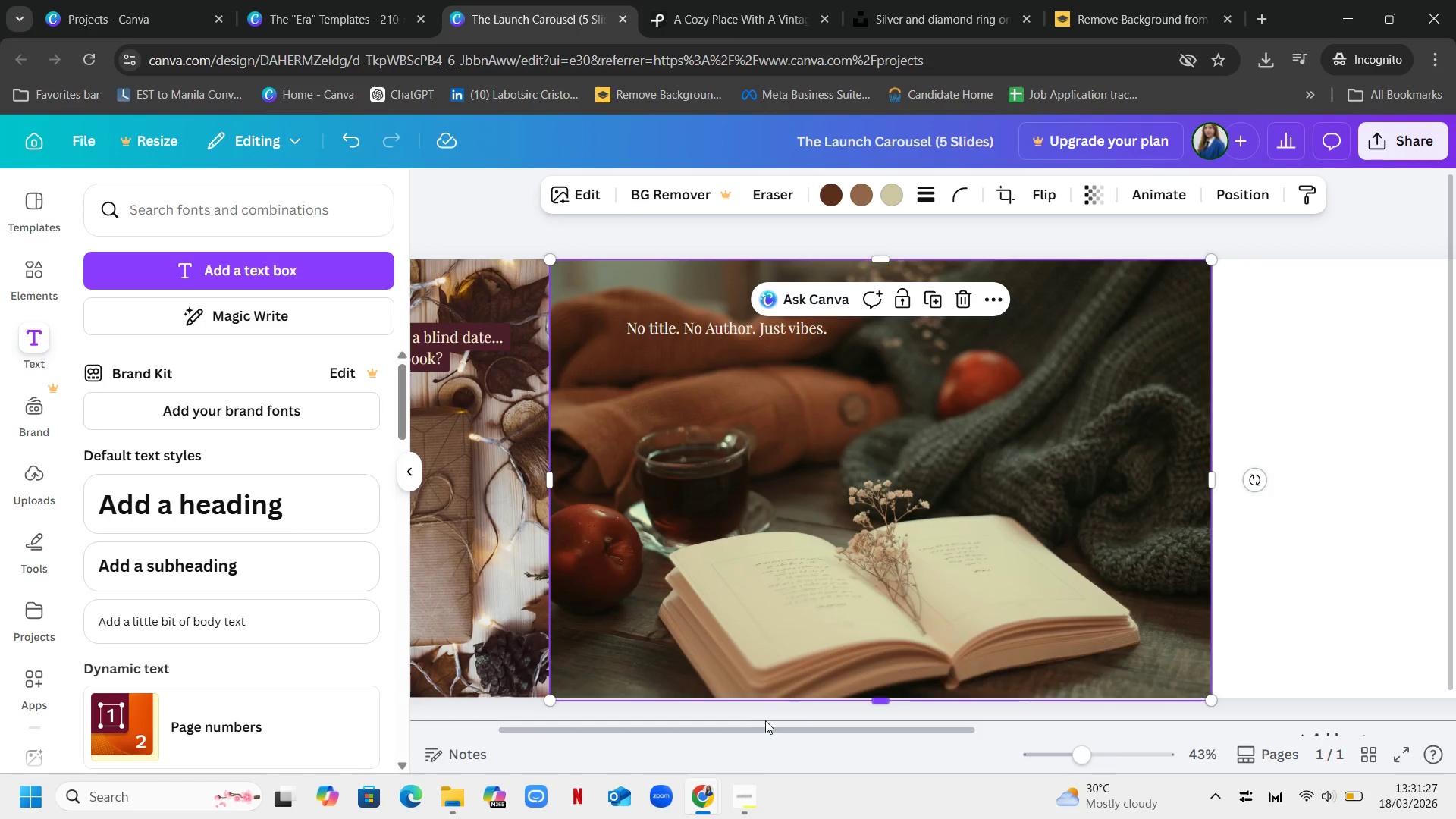 
mouse_move([761, 780])
 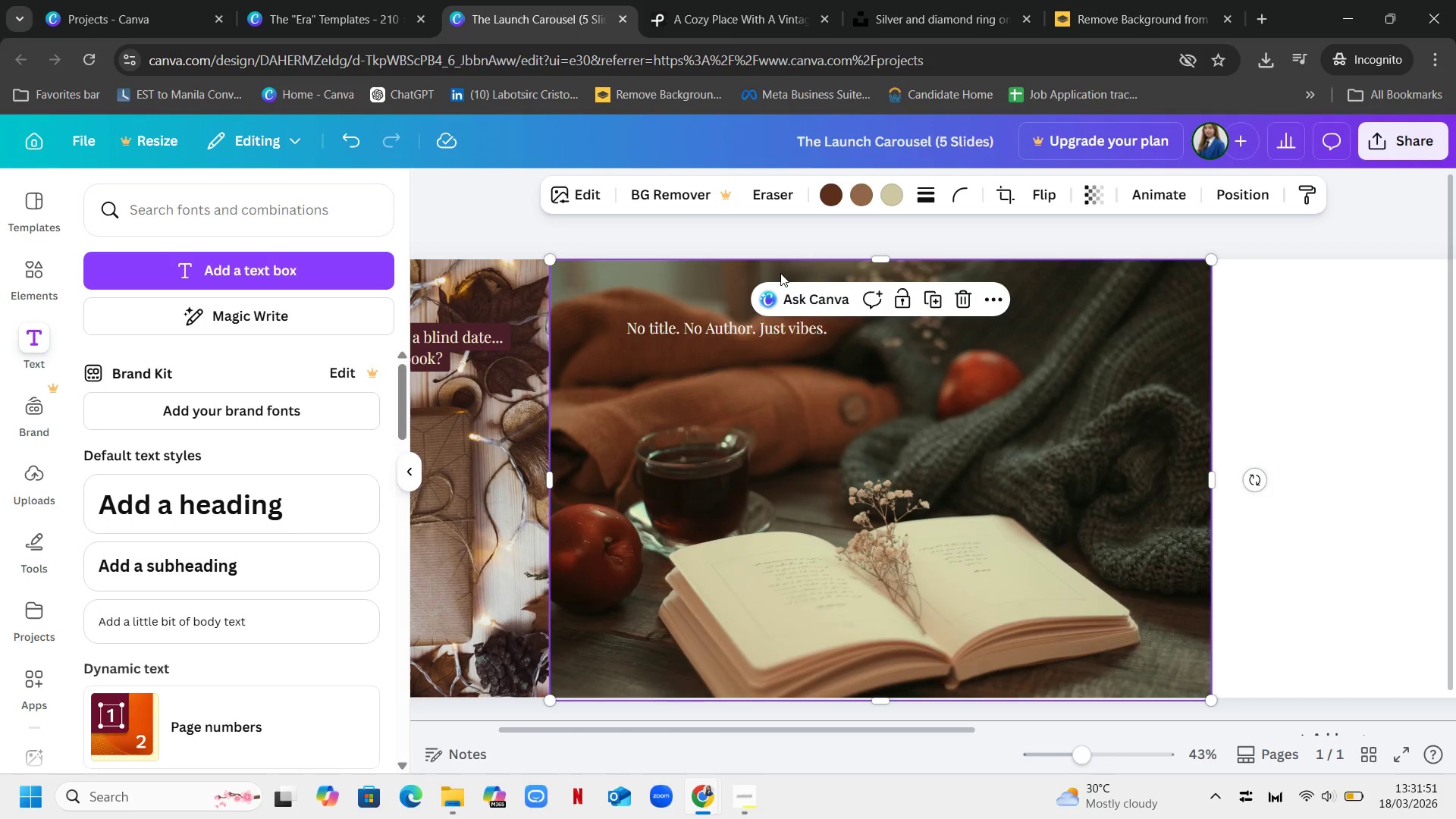 
wait(27.03)
 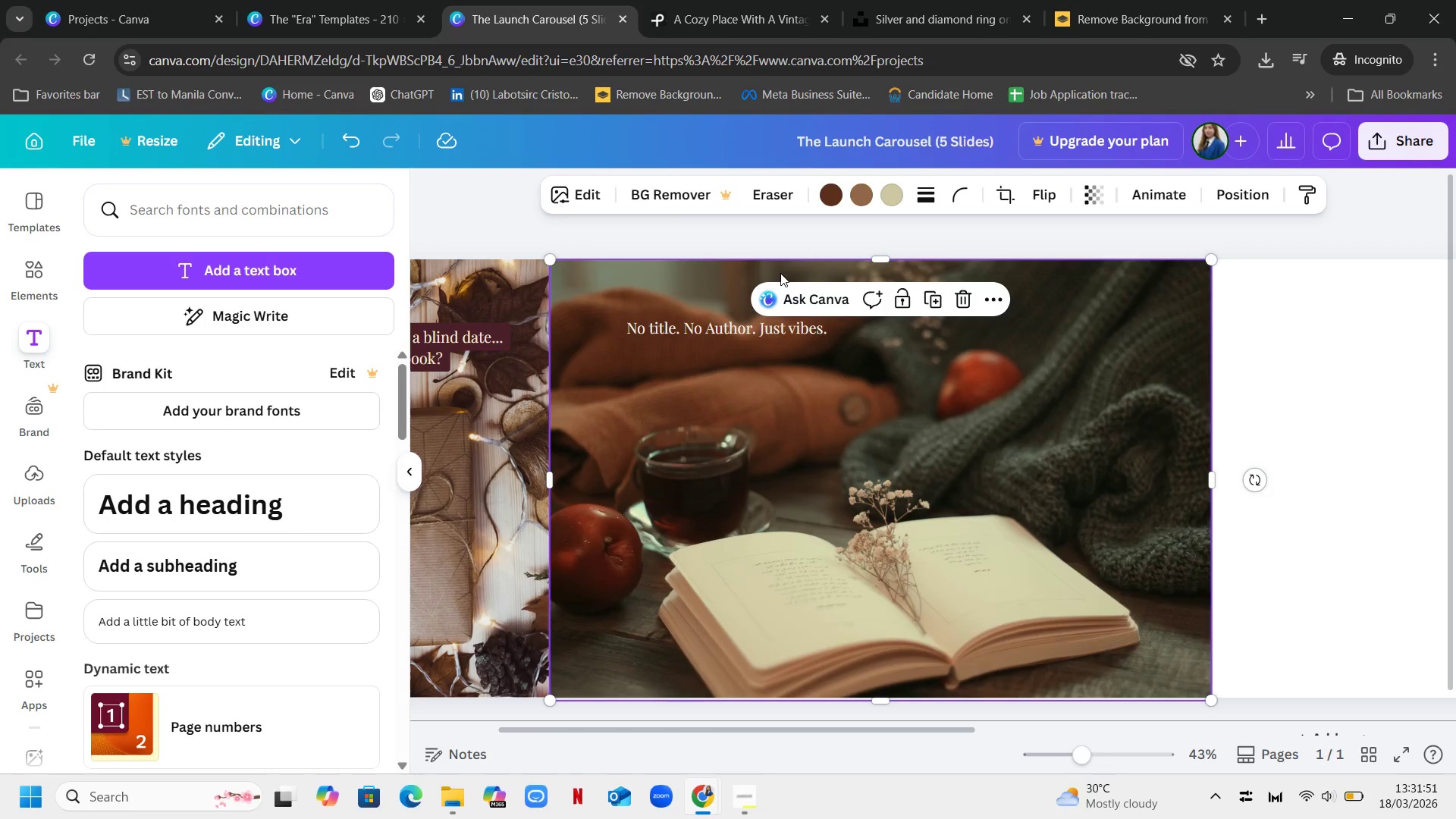 
left_click([726, 332])
 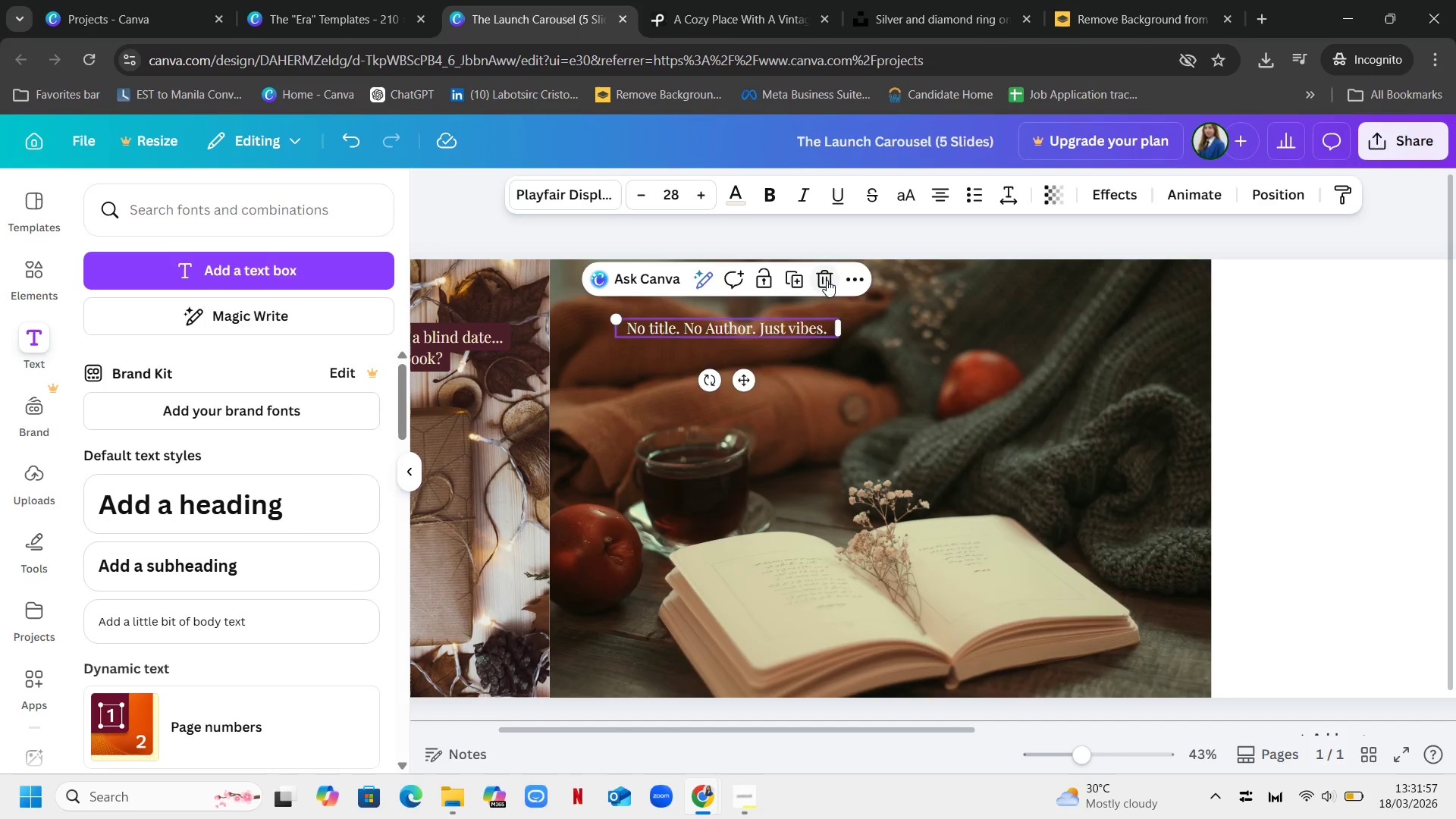 
left_click([827, 280])
 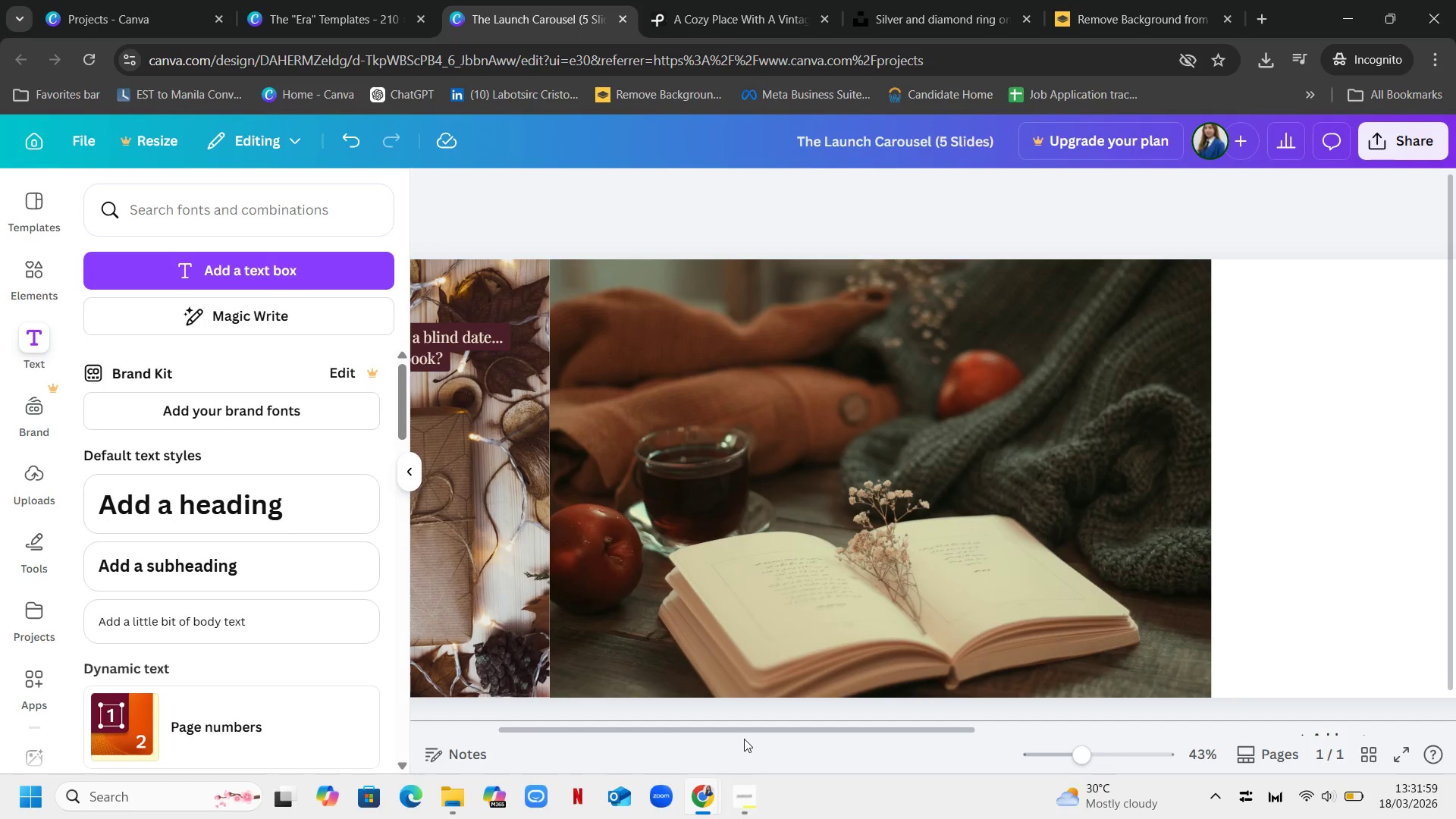 
left_click_drag(start_coordinate=[744, 733], to_coordinate=[1004, 727])
 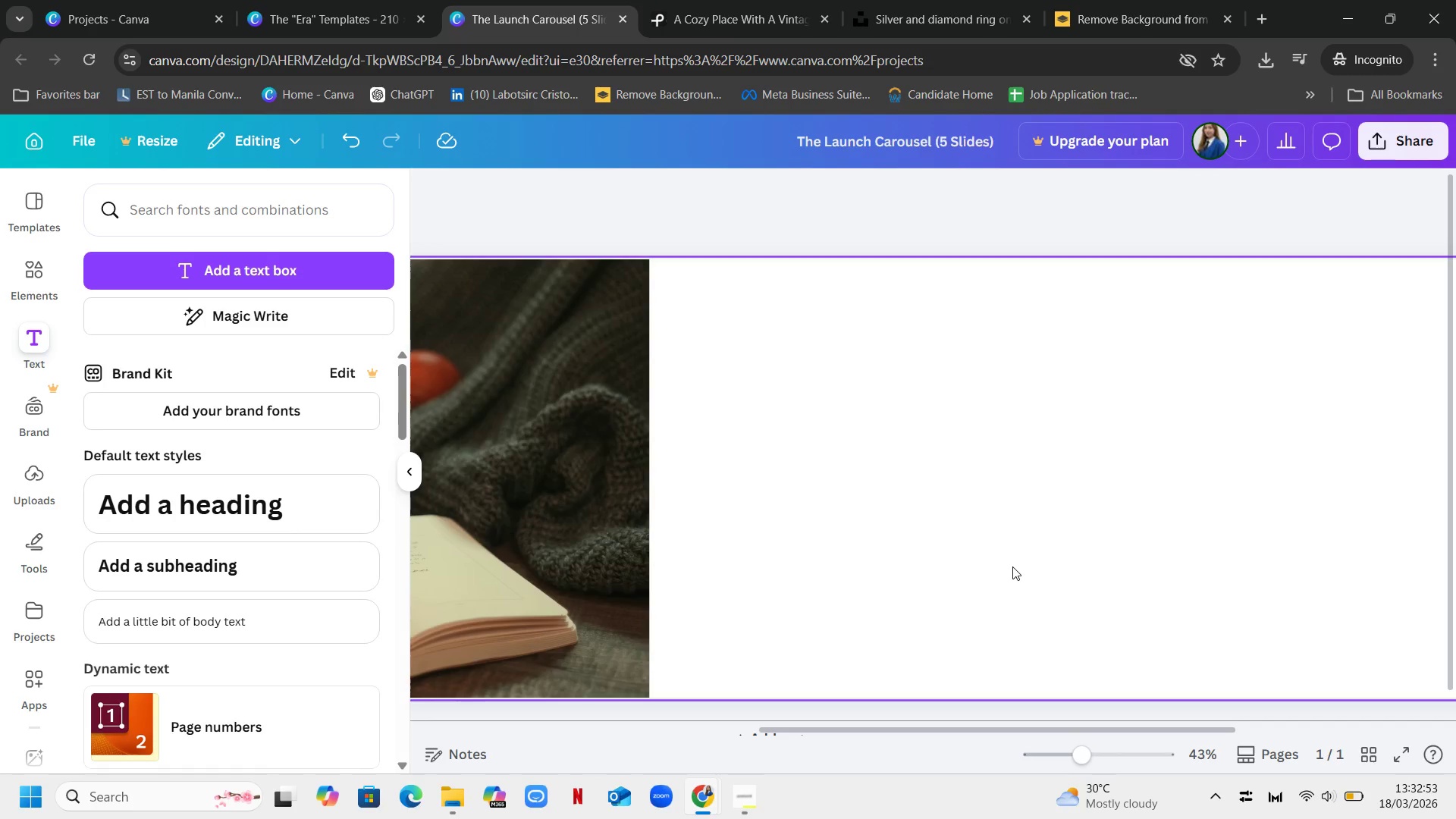 
wait(54.77)
 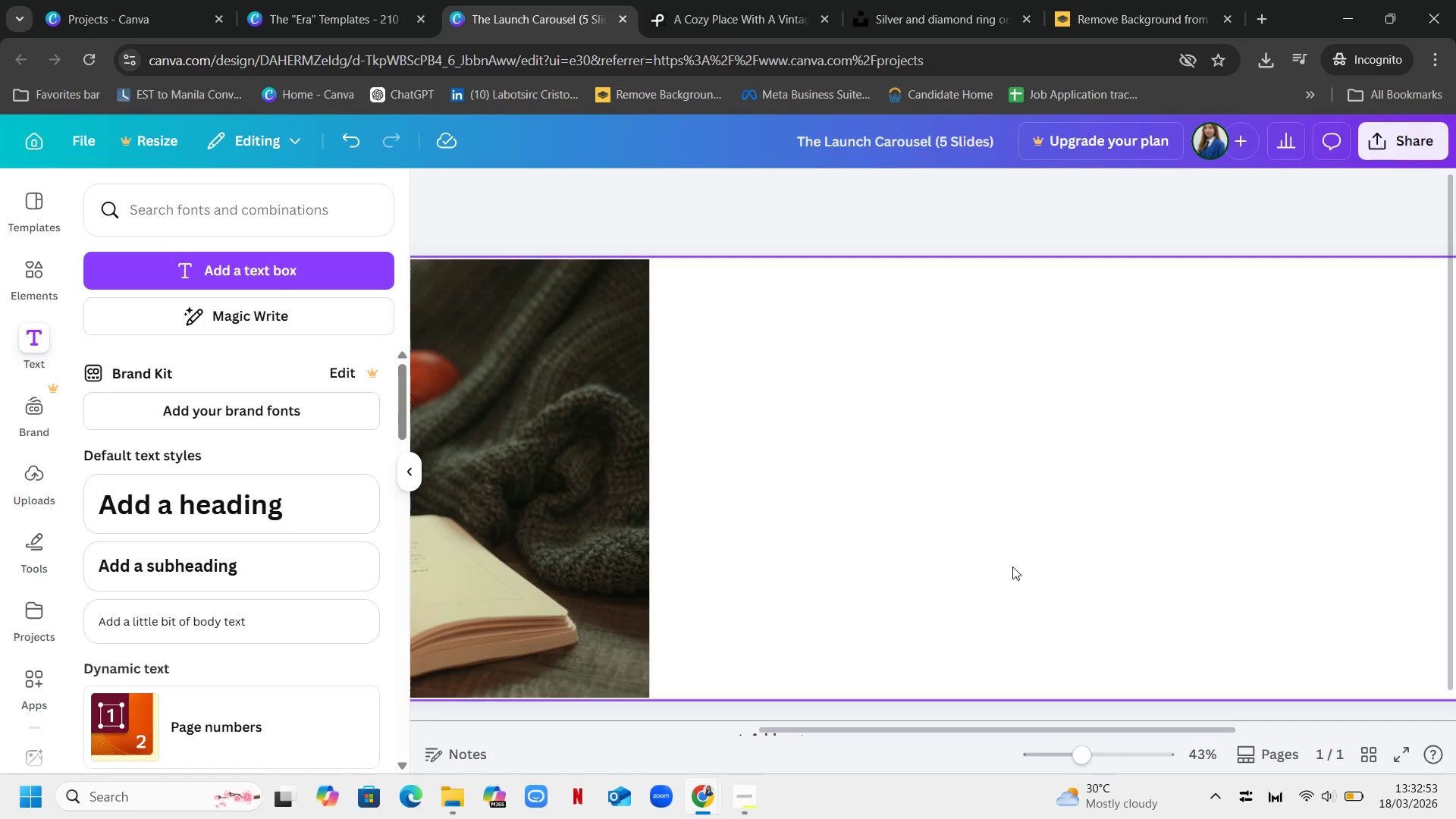 
left_click_drag(start_coordinate=[896, 728], to_coordinate=[746, 767])
 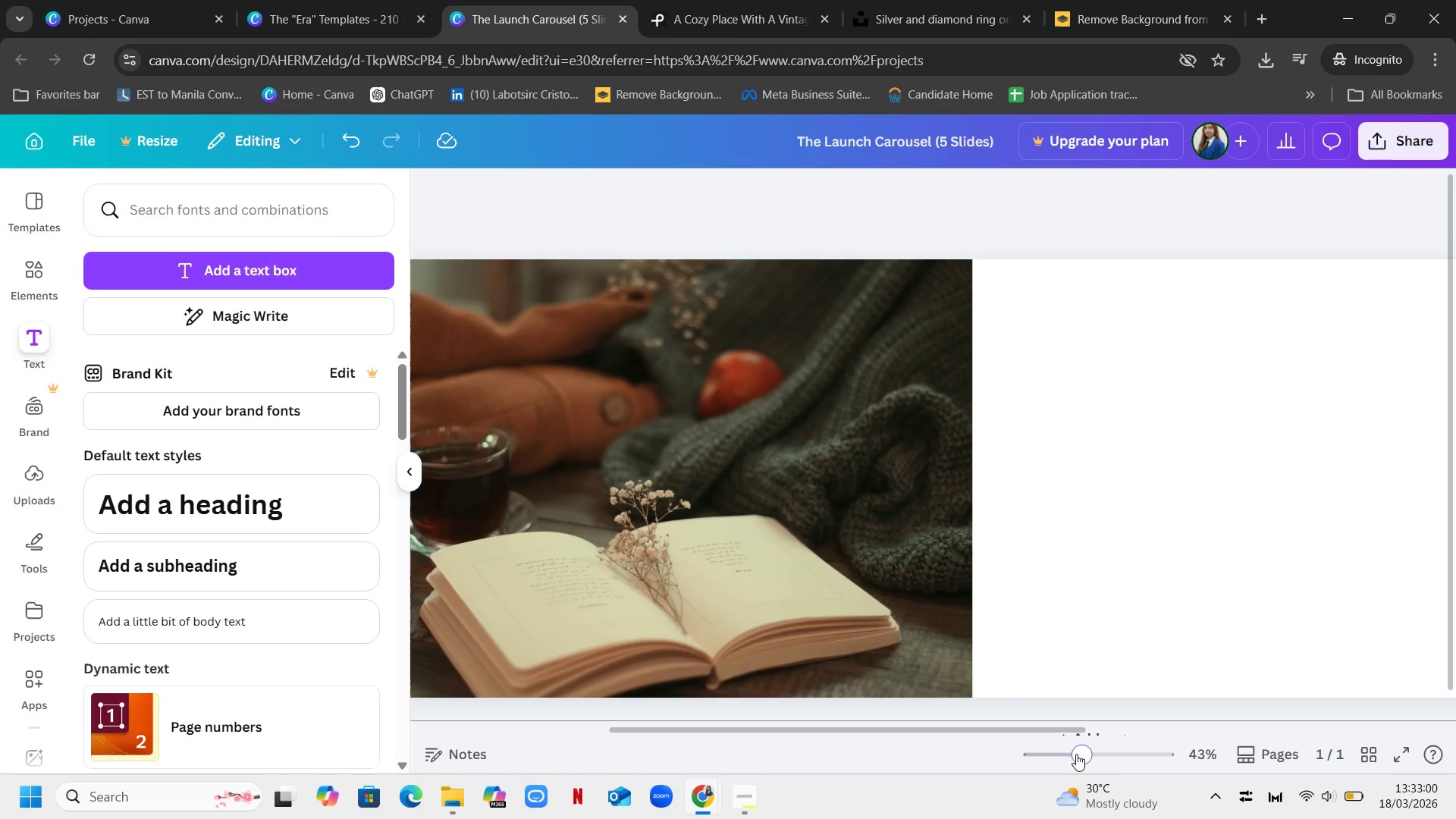 
left_click_drag(start_coordinate=[1076, 754], to_coordinate=[1053, 758])
 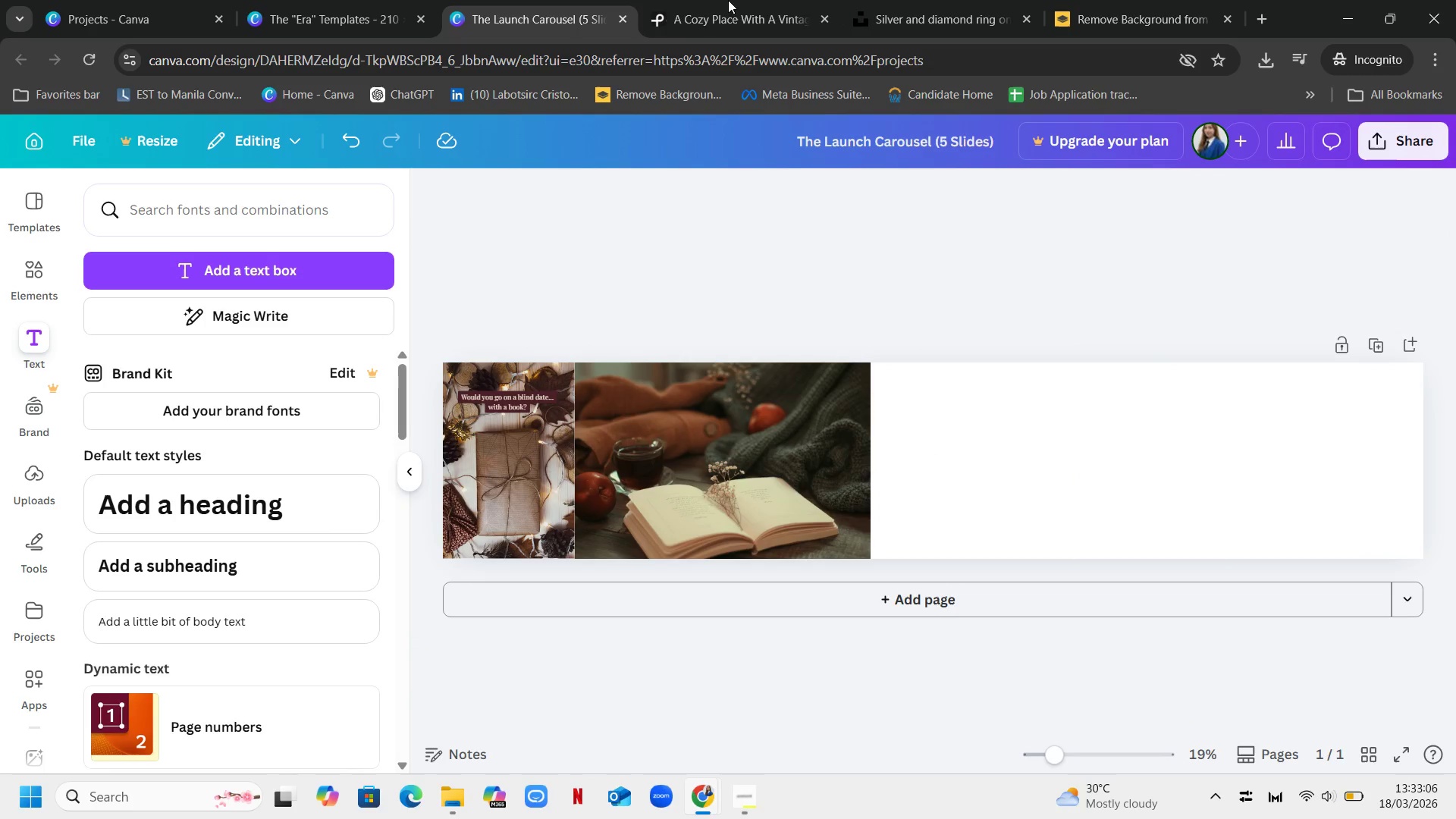 
left_click([950, 11])
 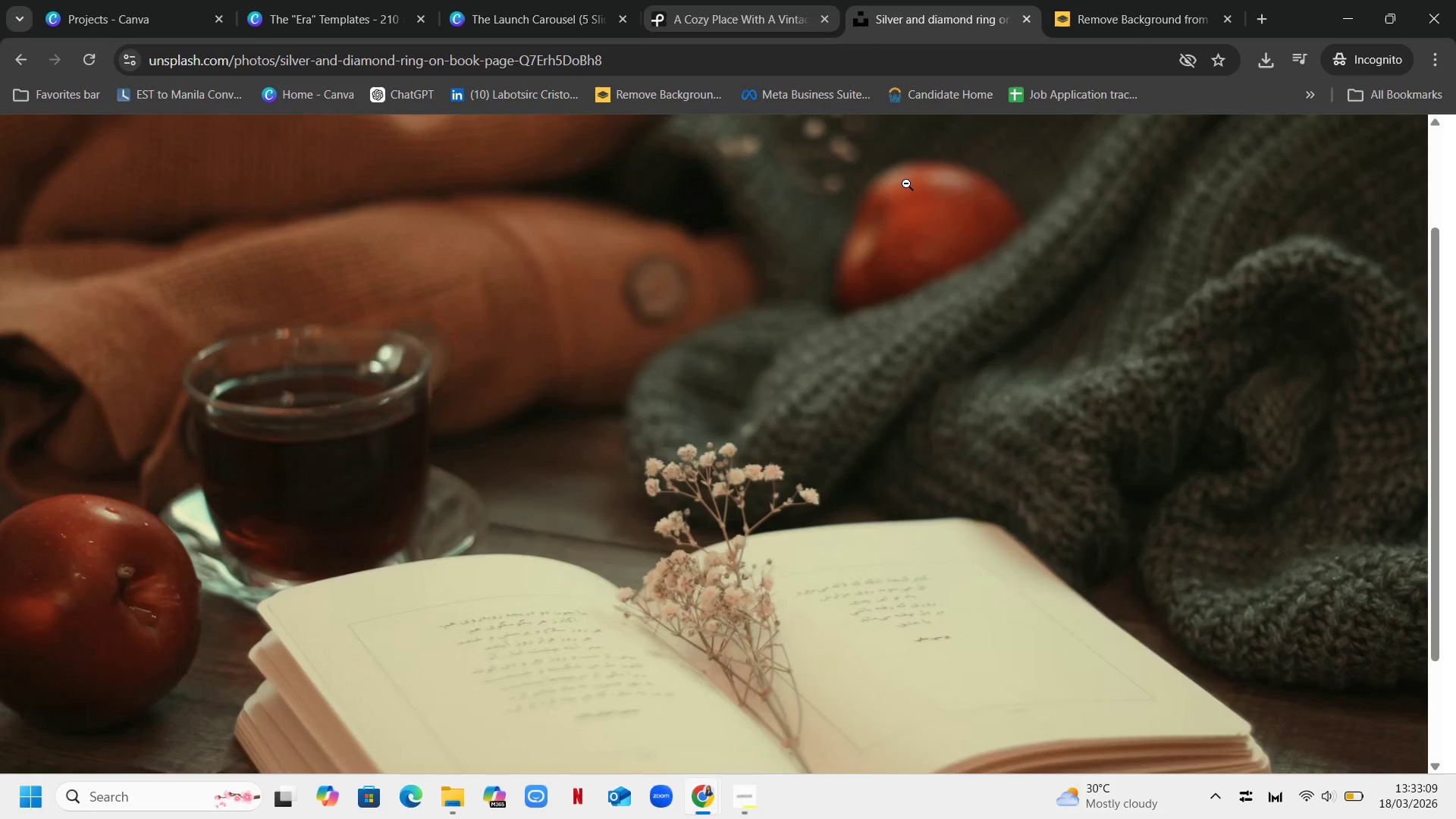 
left_click([814, 361])
 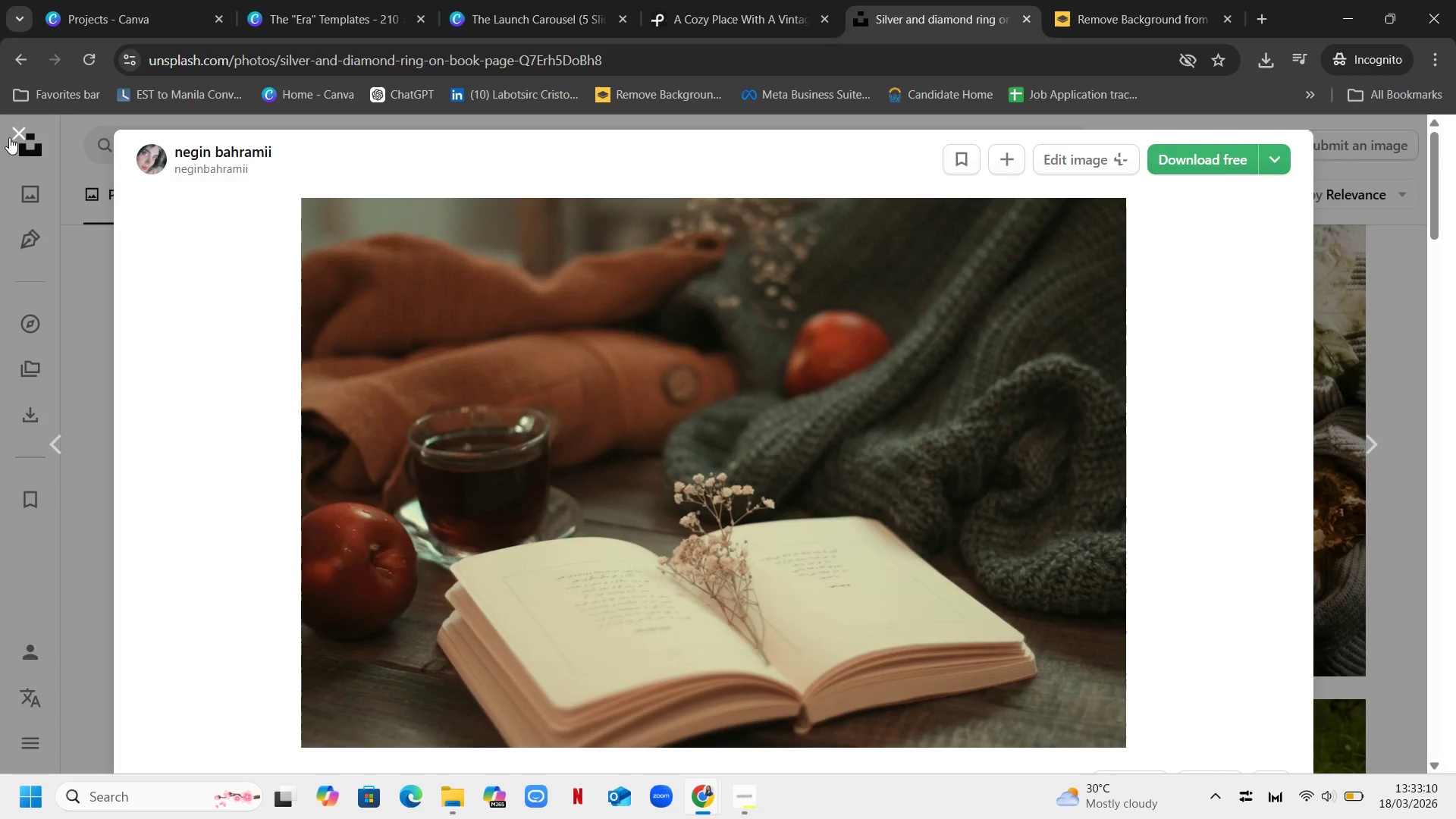 
left_click([17, 133])
 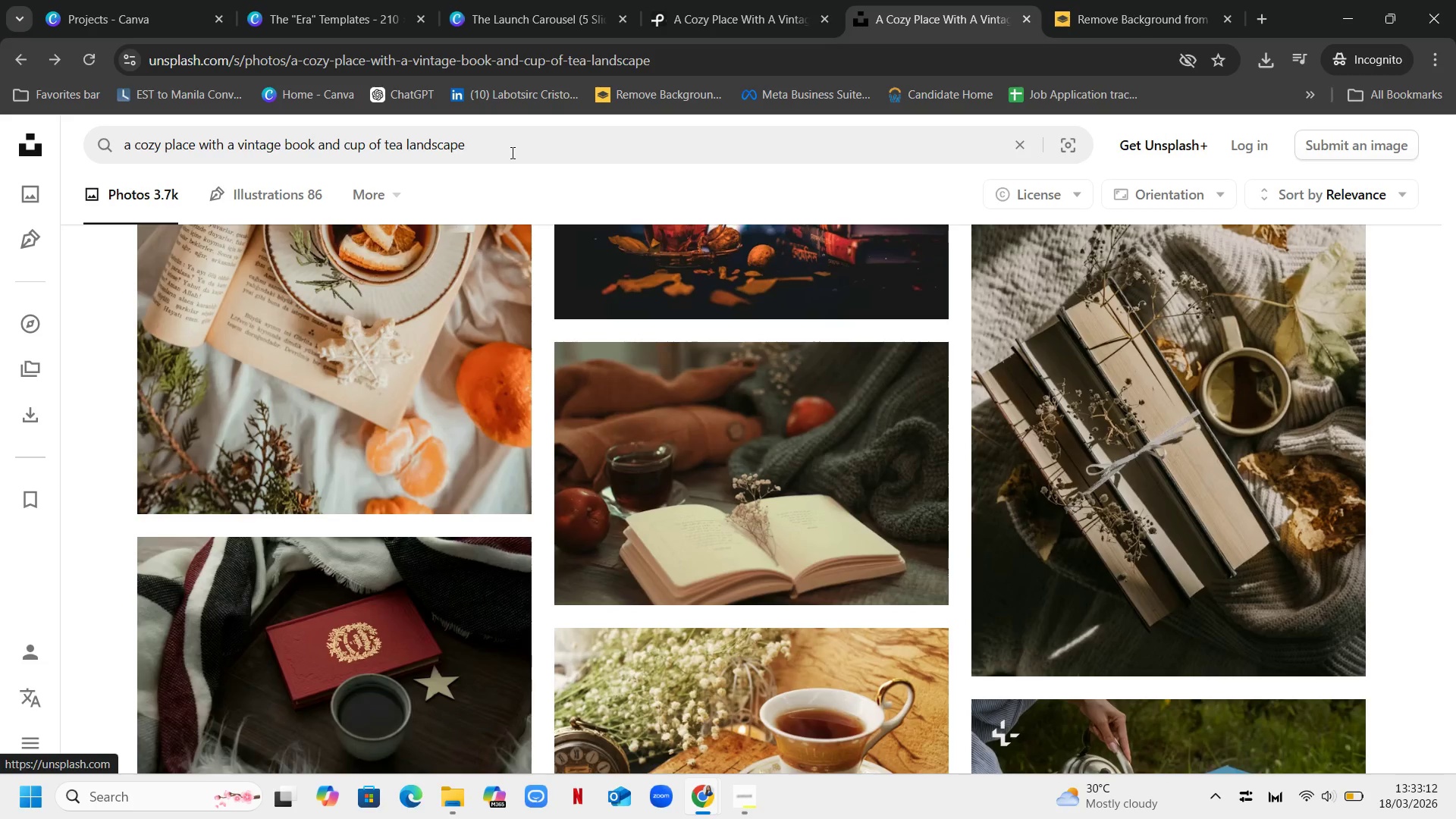 
left_click_drag(start_coordinate=[511, 152], to_coordinate=[240, 153])
 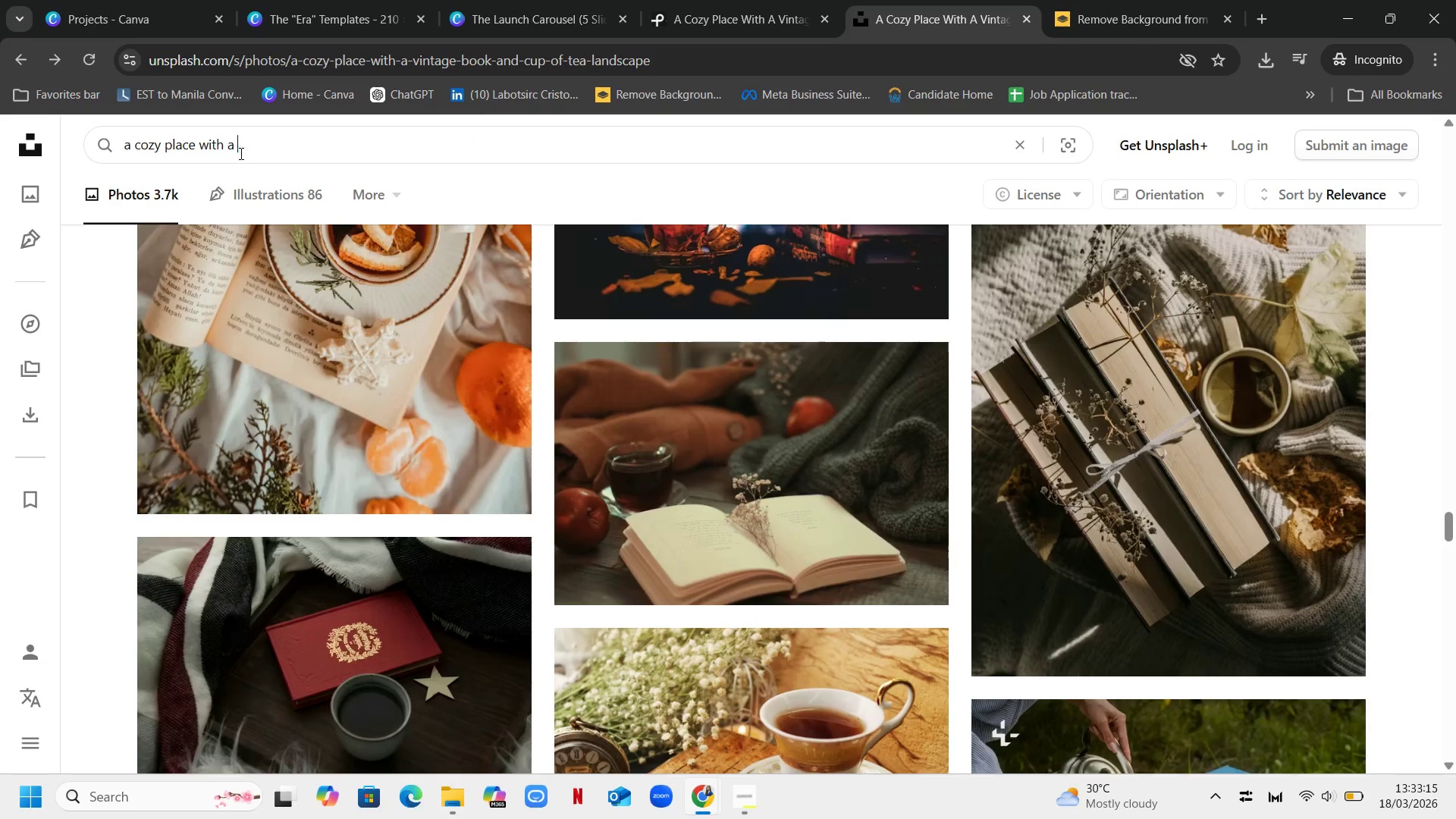 
key(Backspace)
type(vintage cup oif)
key(Backspace)
key(Backspace)
type(f tea)
 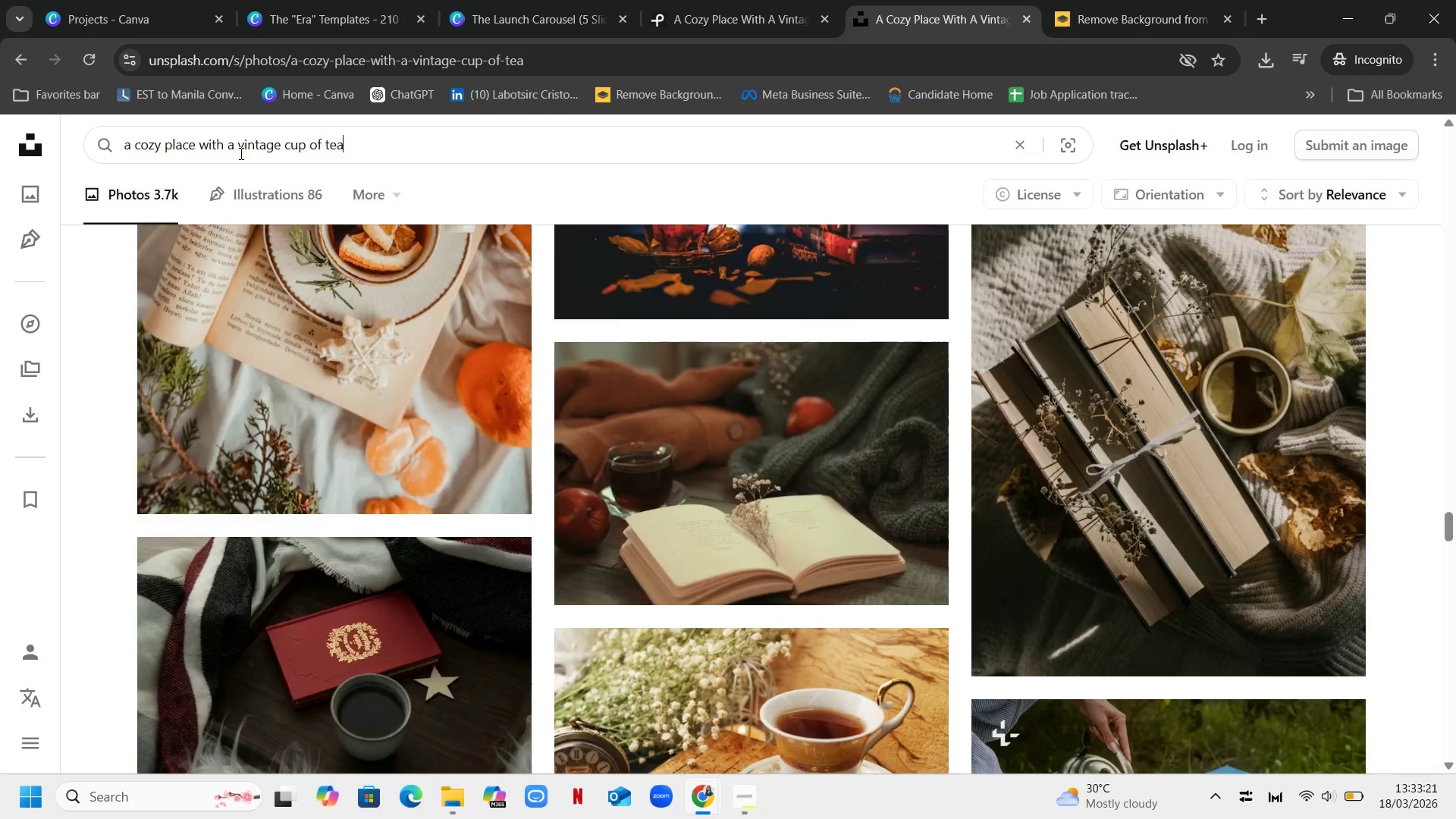 
key(Enter)
 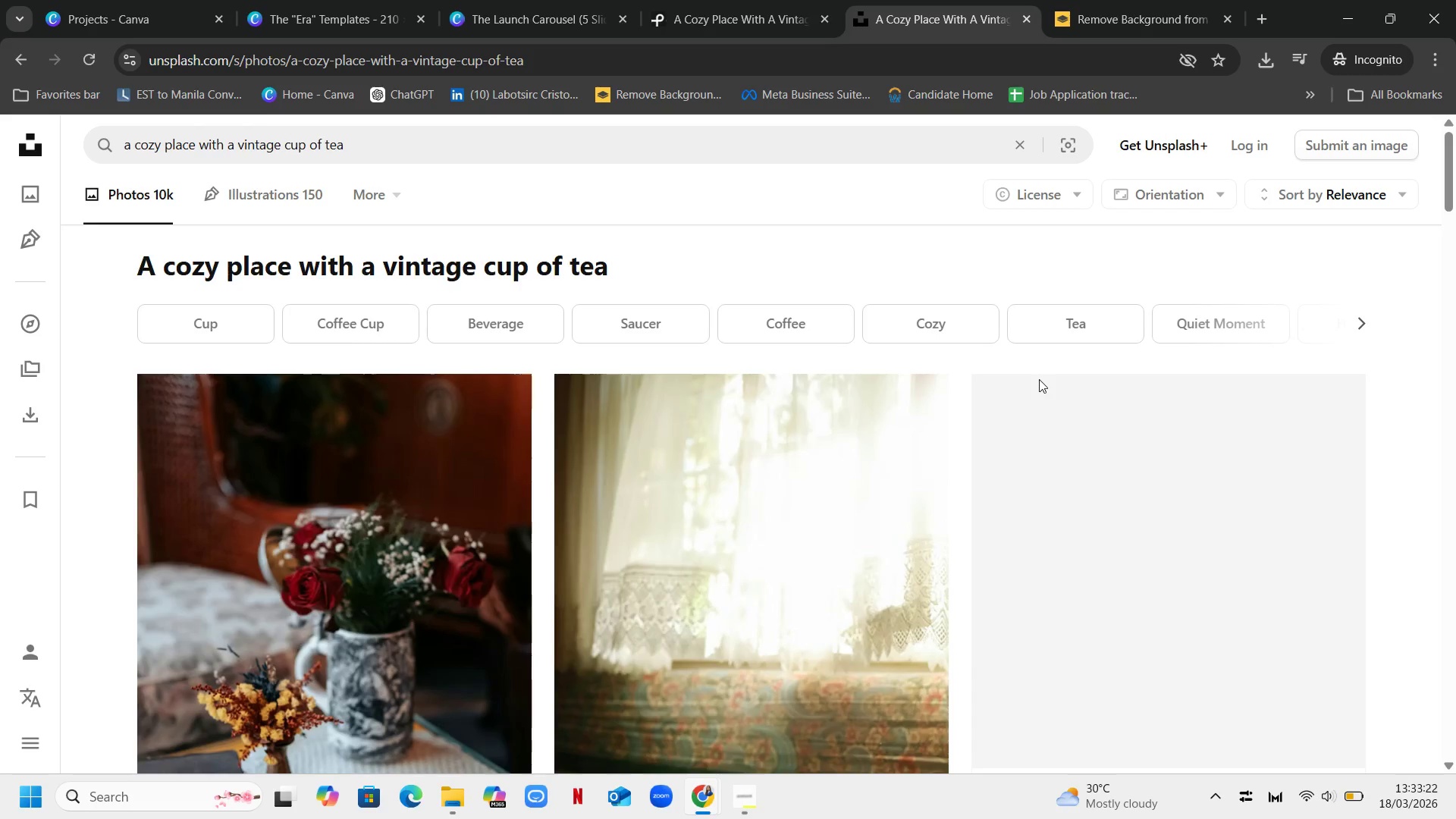 
scroll: coordinate [1058, 314], scroll_direction: down, amount: 11.0
 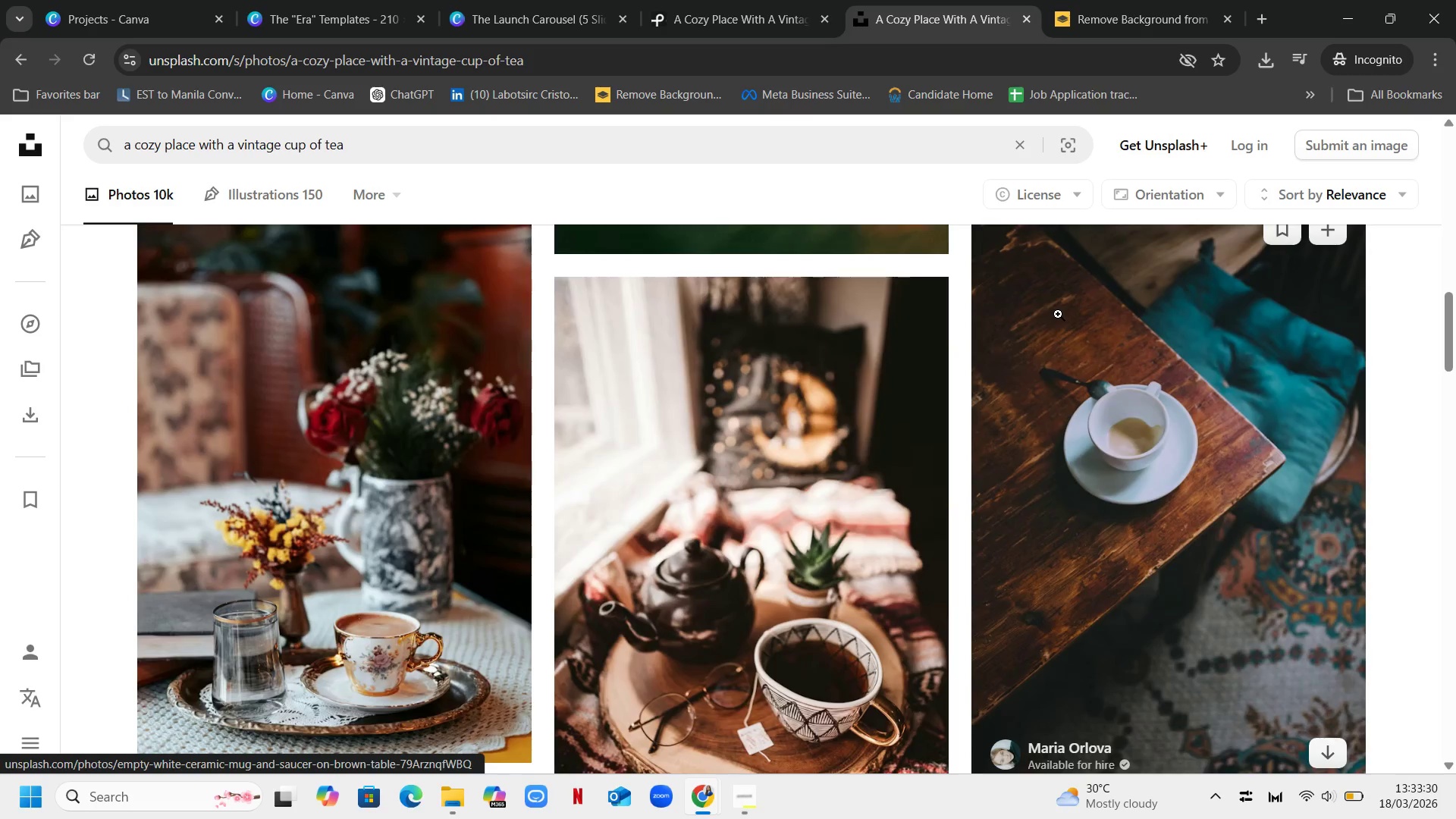 
scroll: coordinate [1063, 314], scroll_direction: down, amount: 4.0
 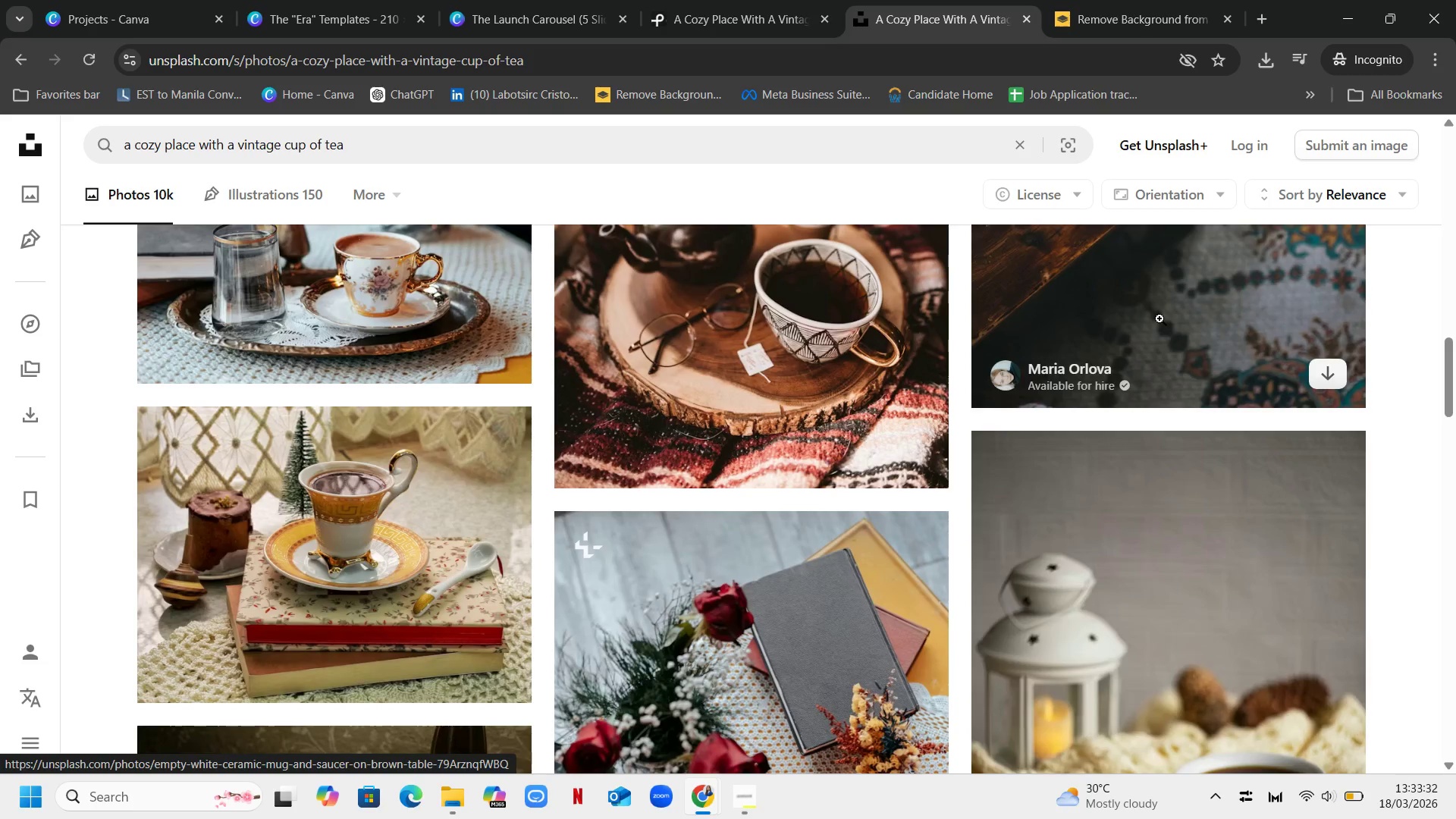 
scroll: coordinate [1159, 318], scroll_direction: up, amount: 2.0
 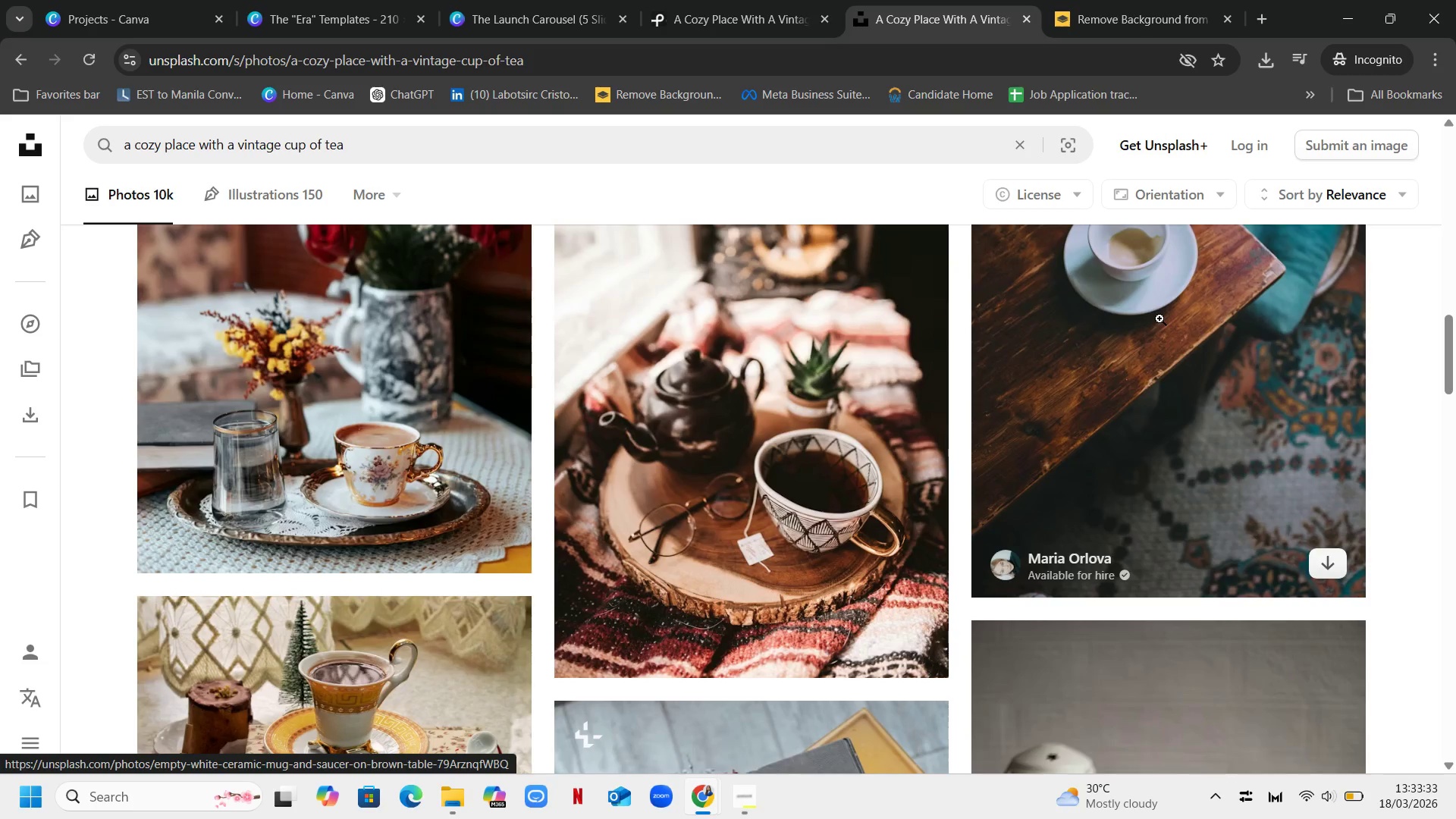 
scroll: coordinate [1159, 318], scroll_direction: down, amount: 5.0
 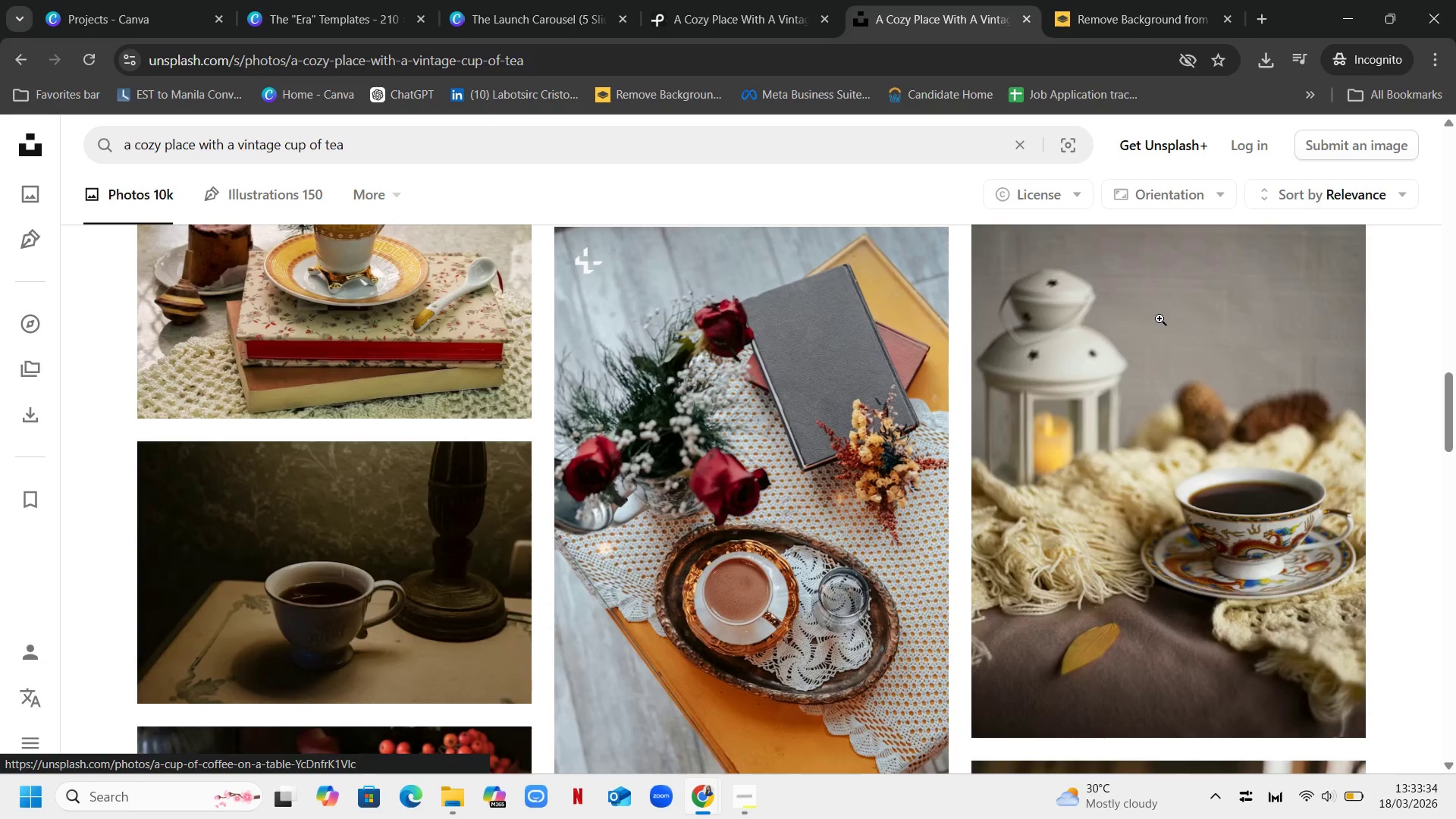 
scroll: coordinate [1159, 318], scroll_direction: up, amount: 5.0
 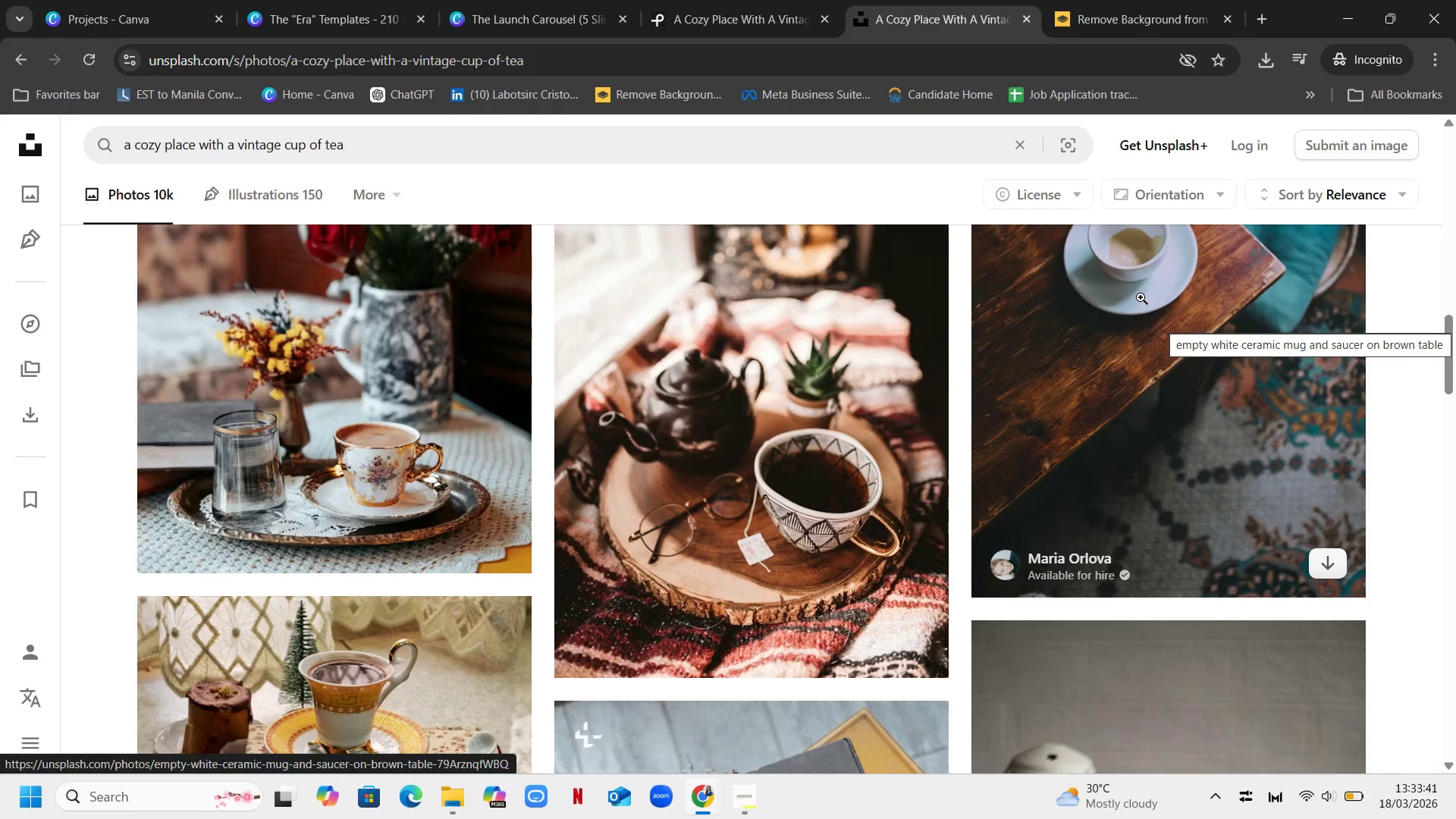 
wait(9.9)
 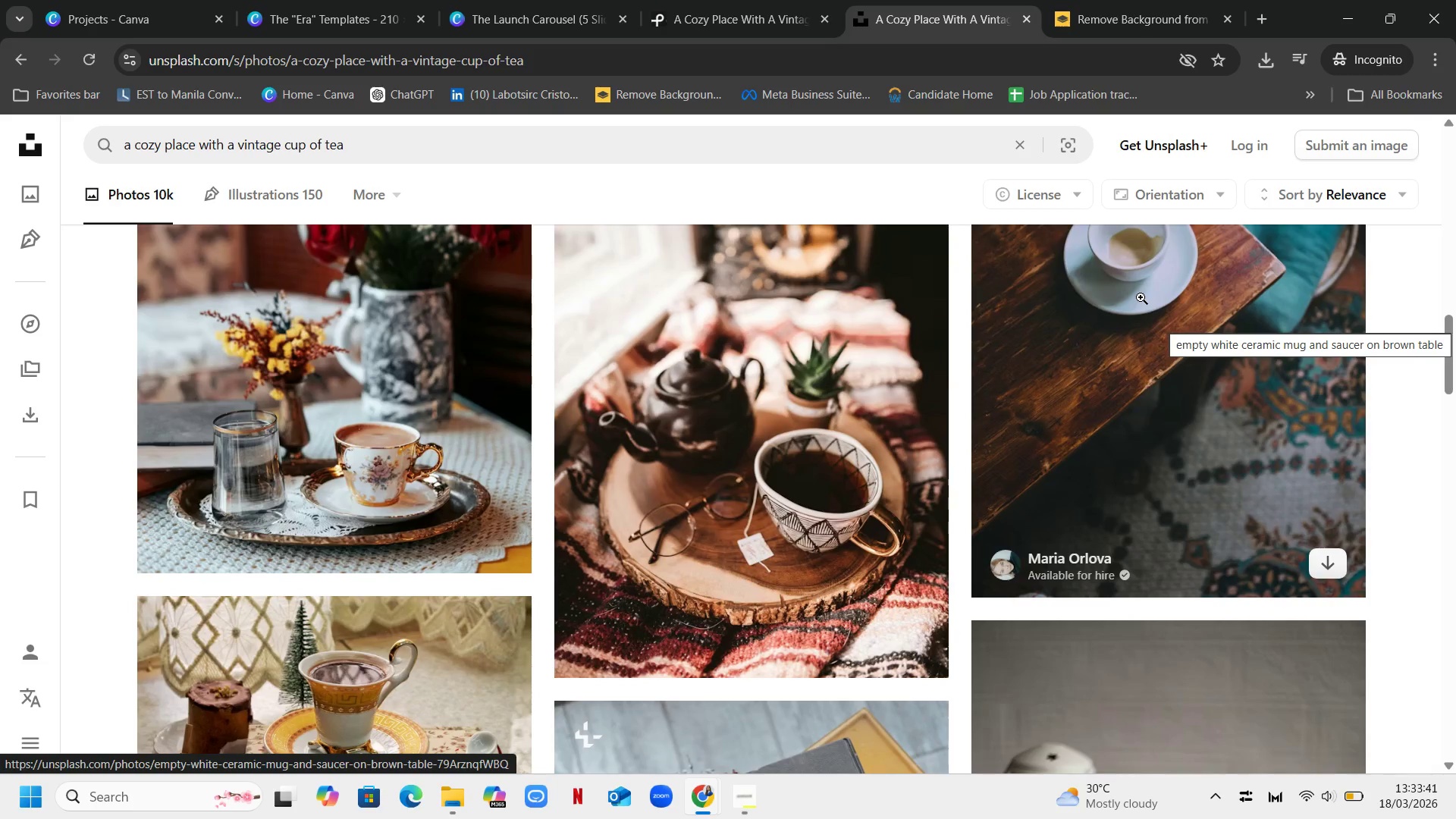 
scroll: coordinate [1225, 388], scroll_direction: down, amount: 11.0
 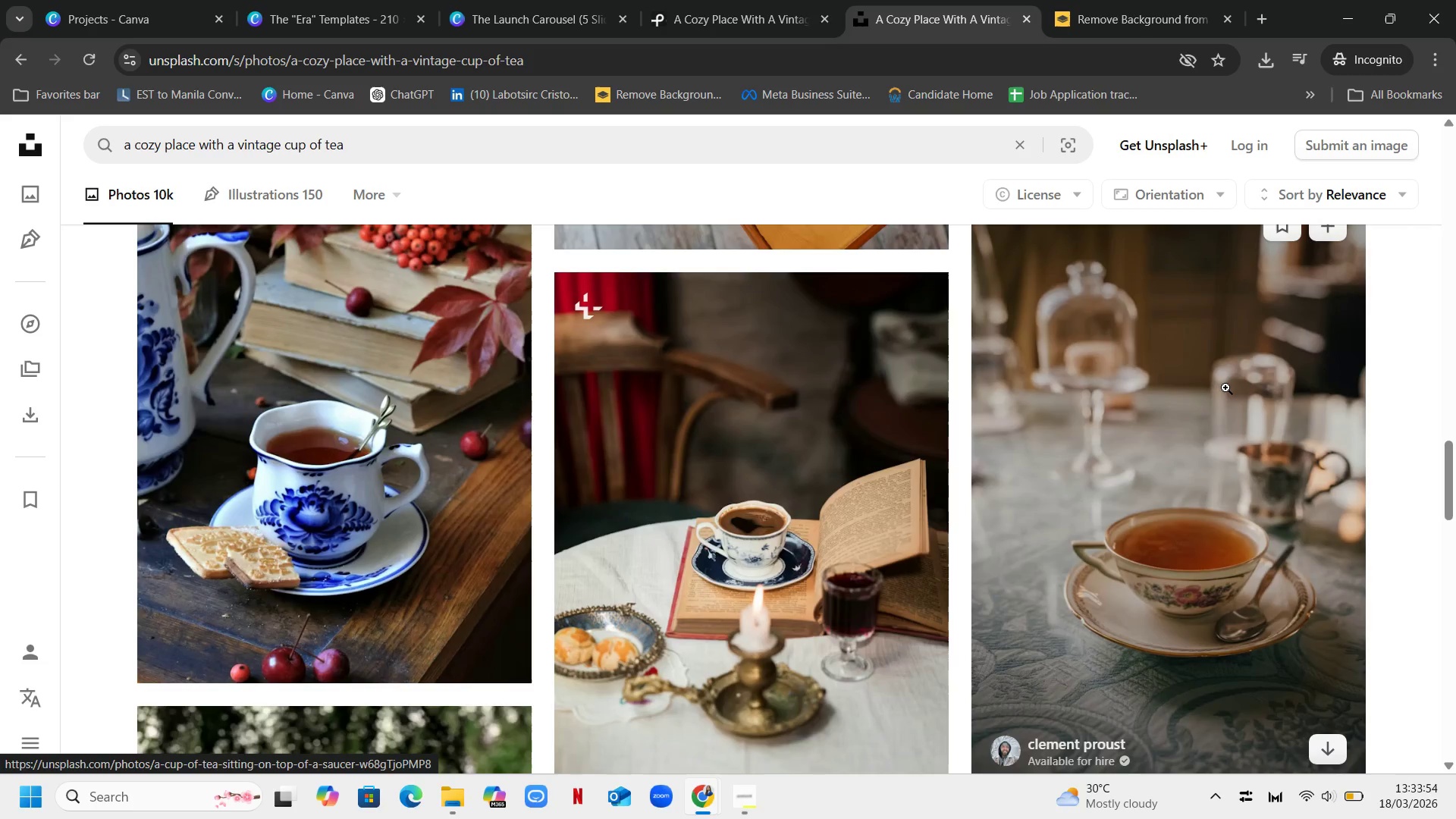 
scroll: coordinate [1225, 388], scroll_direction: up, amount: 1.0
 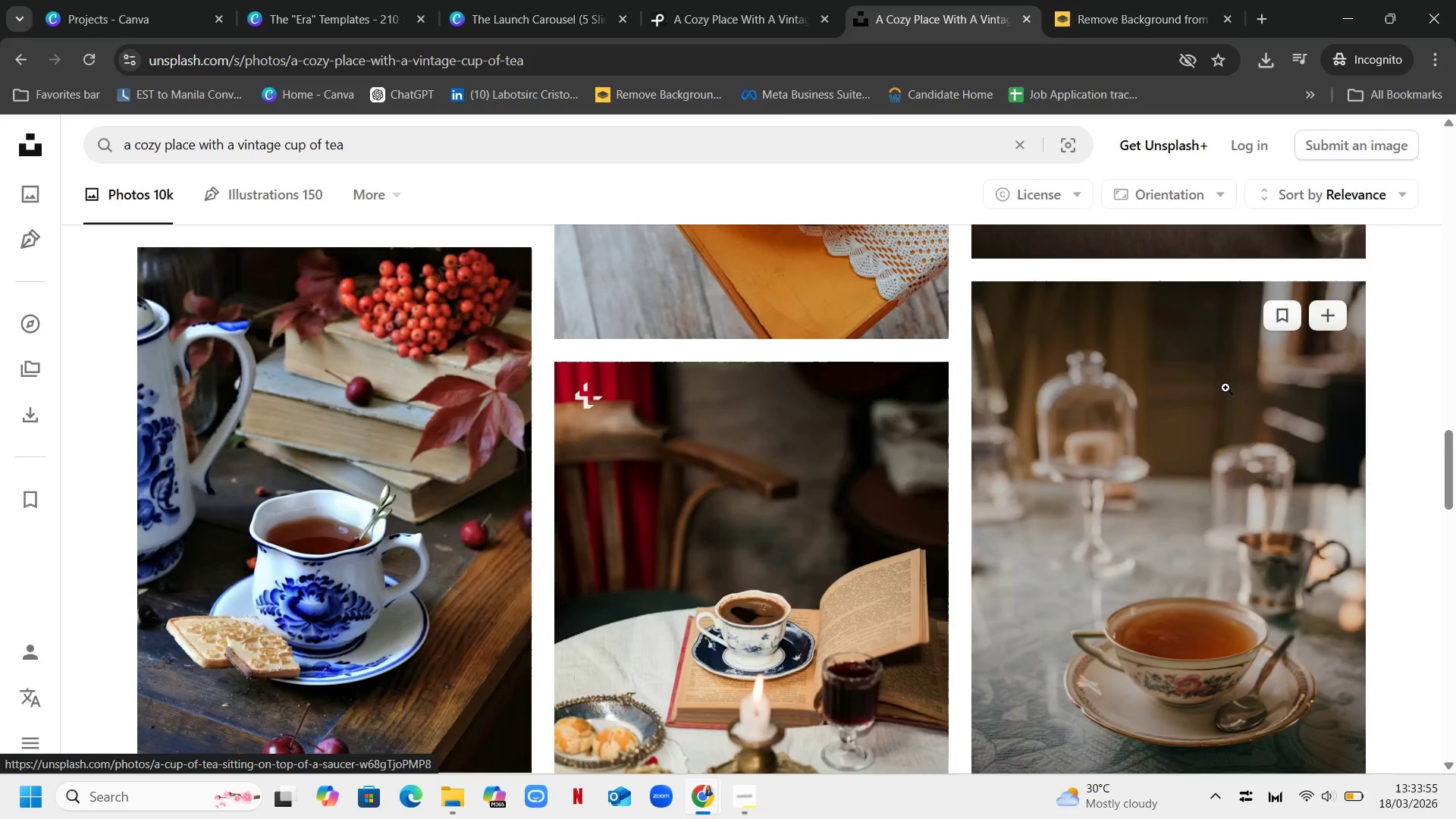 
scroll: coordinate [1179, 381], scroll_direction: down, amount: 2.0
 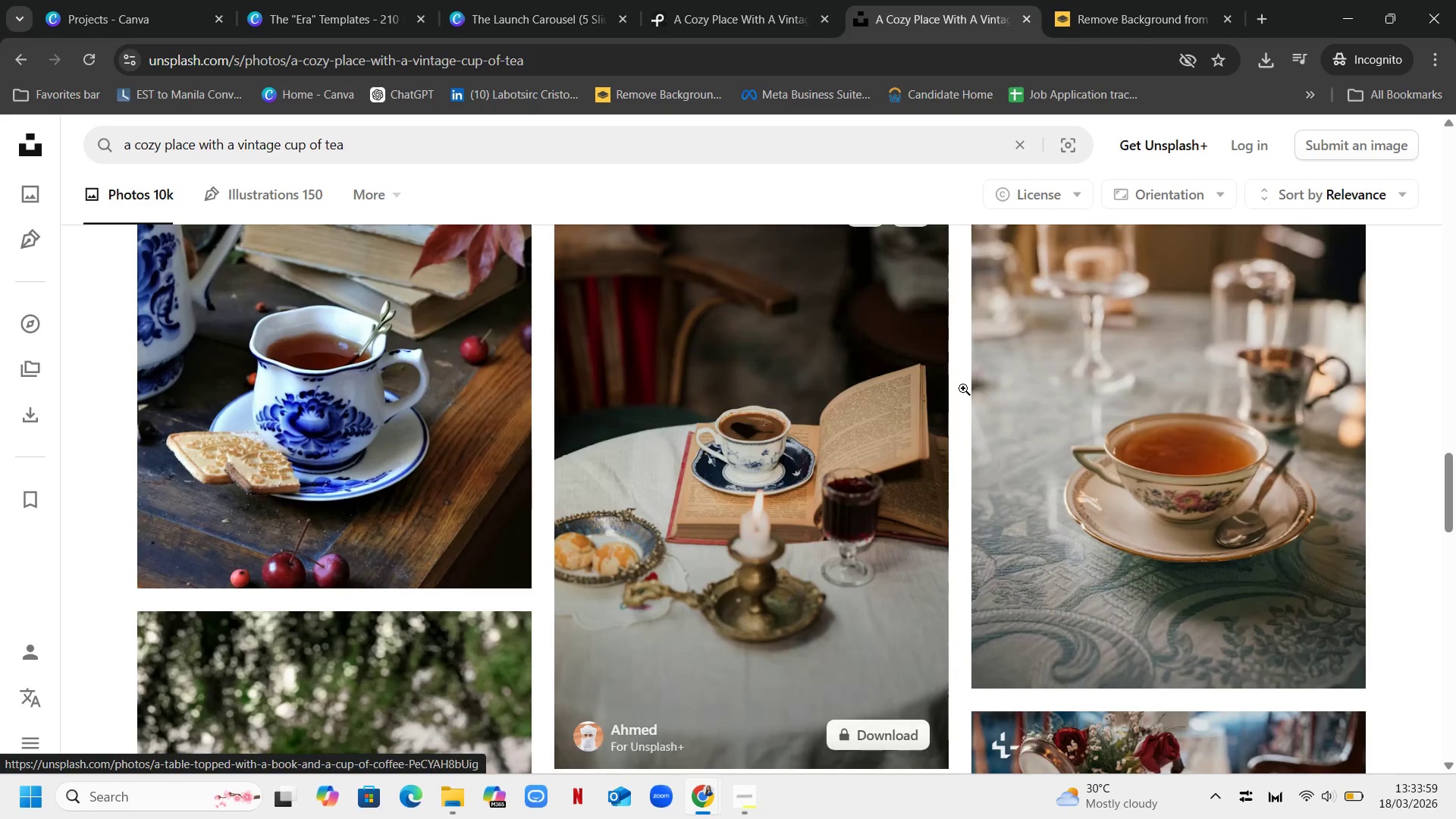 
scroll: coordinate [1050, 386], scroll_direction: up, amount: 1.0
 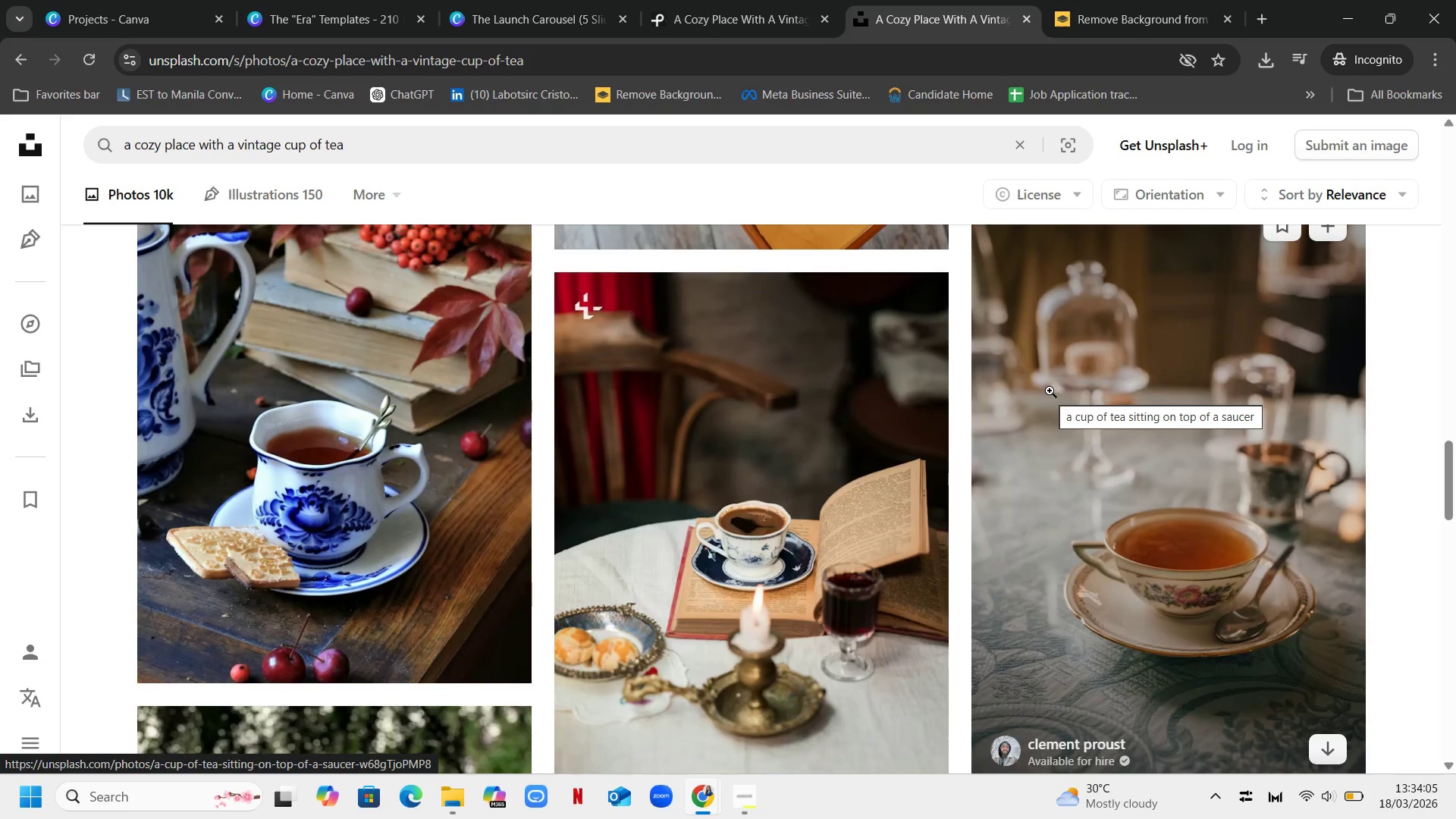 
wait(7.47)
 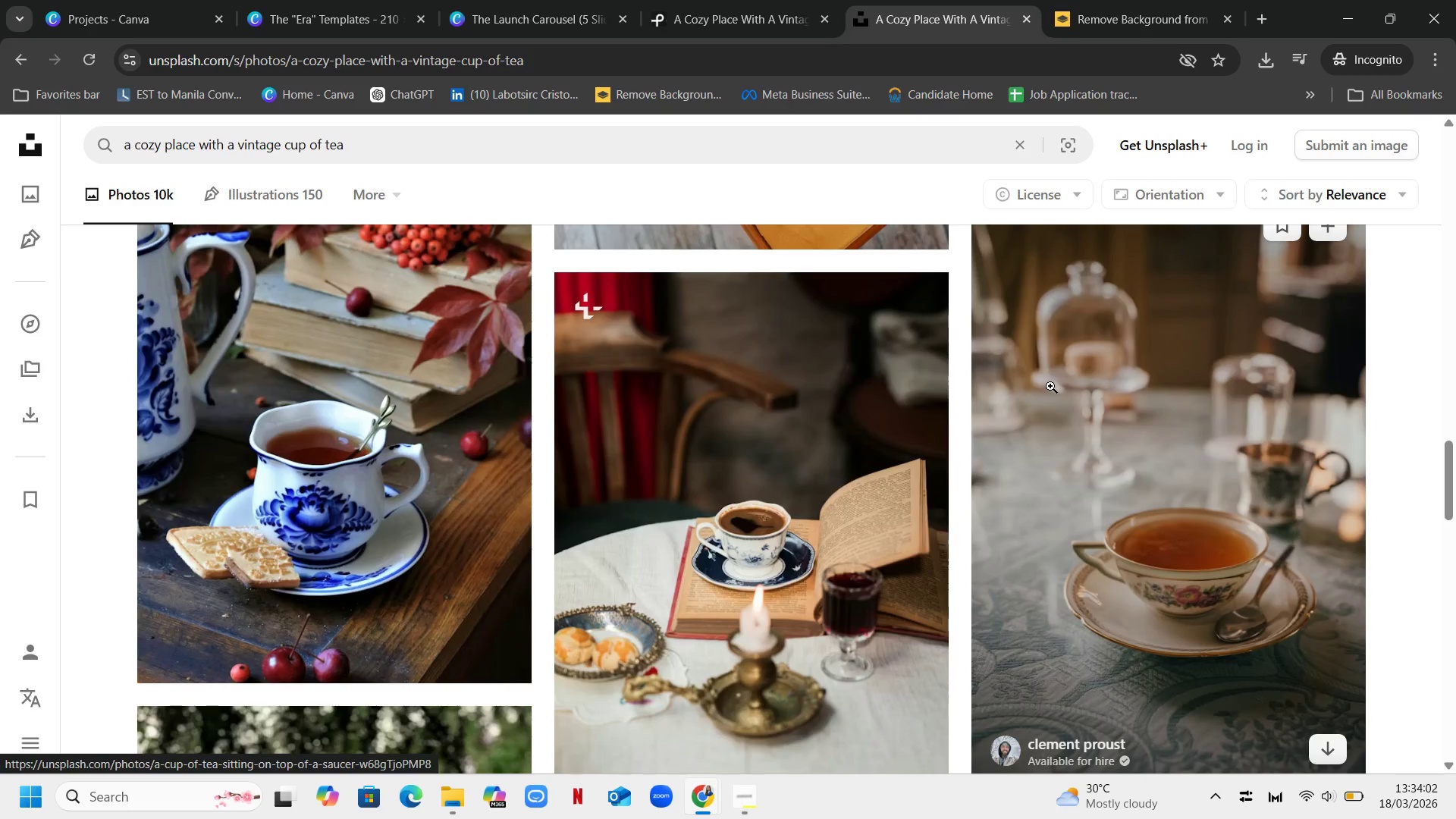 
scroll: coordinate [1105, 394], scroll_direction: down, amount: 7.0
 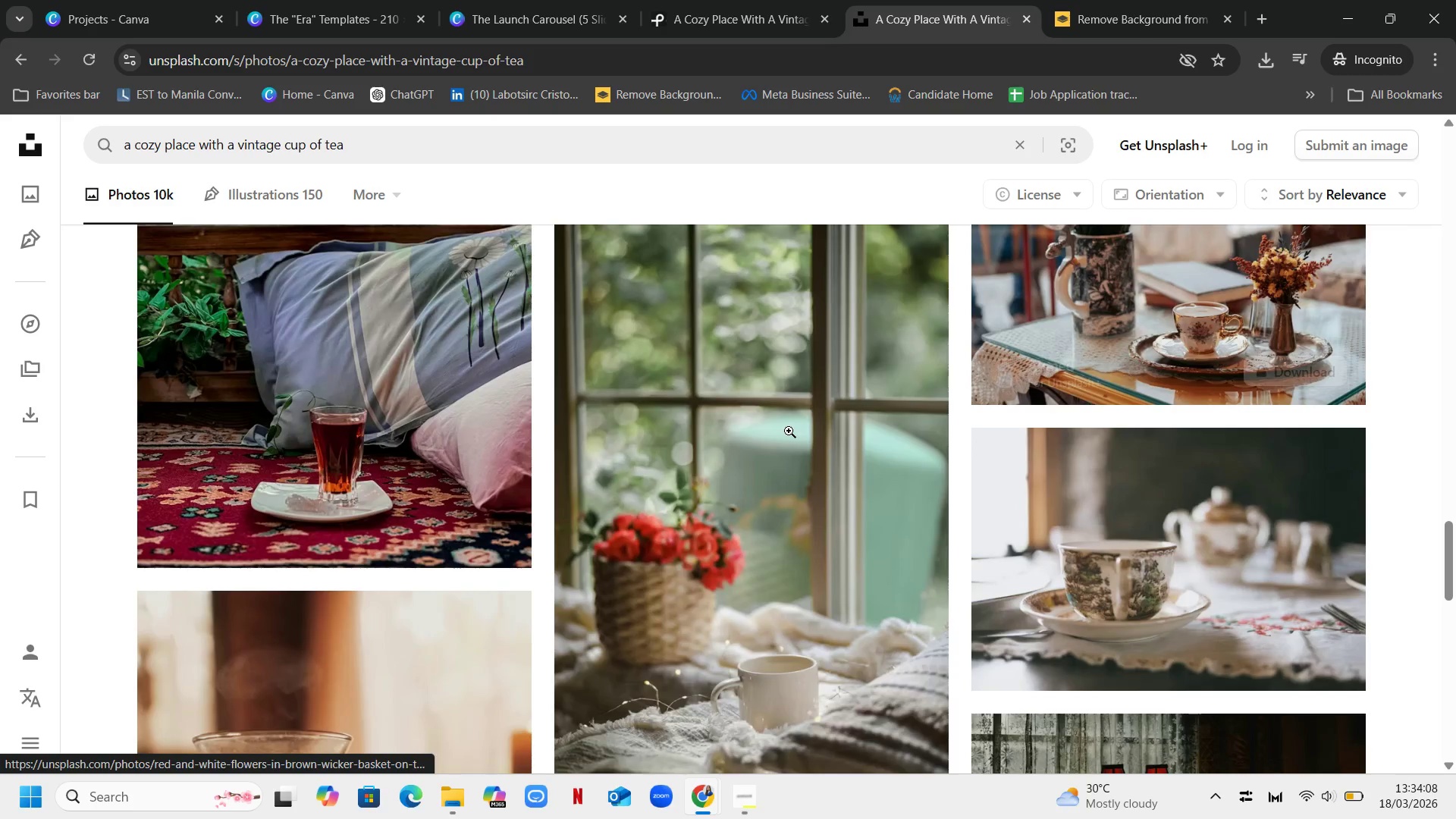 
scroll: coordinate [974, 422], scroll_direction: up, amount: 3.0
 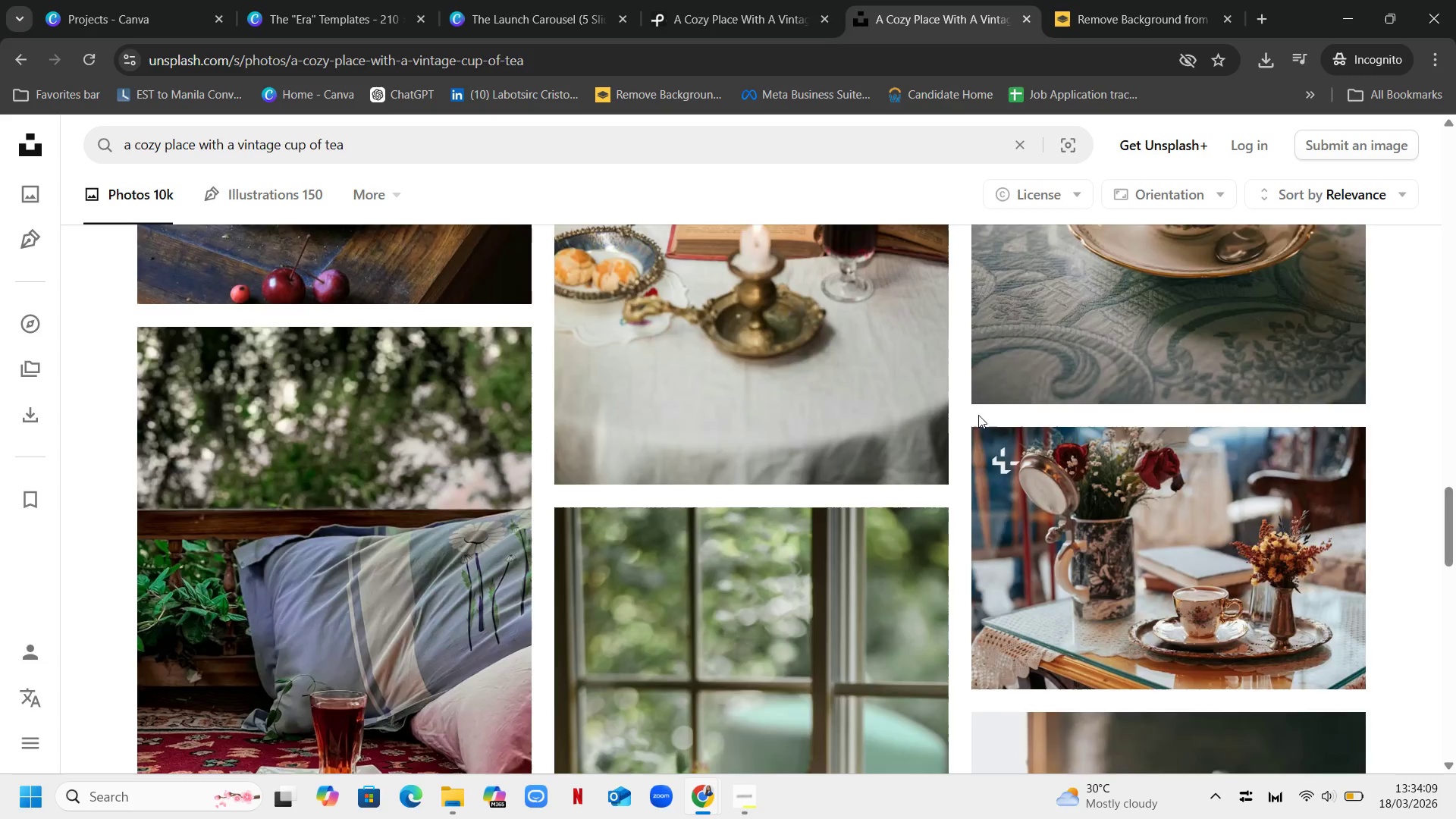 
scroll: coordinate [978, 415], scroll_direction: down, amount: 7.0
 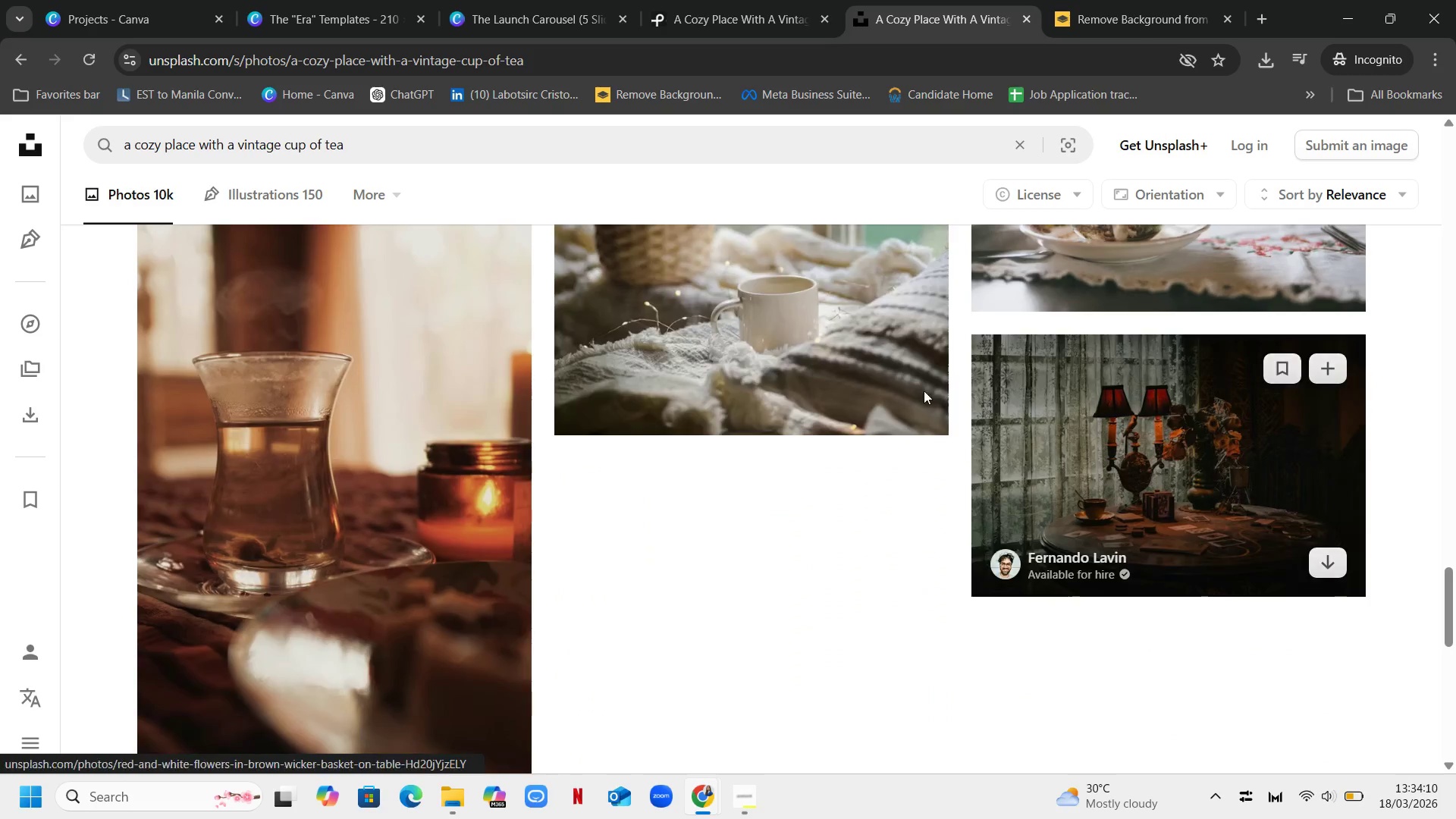 
scroll: coordinate [921, 391], scroll_direction: up, amount: 3.0
 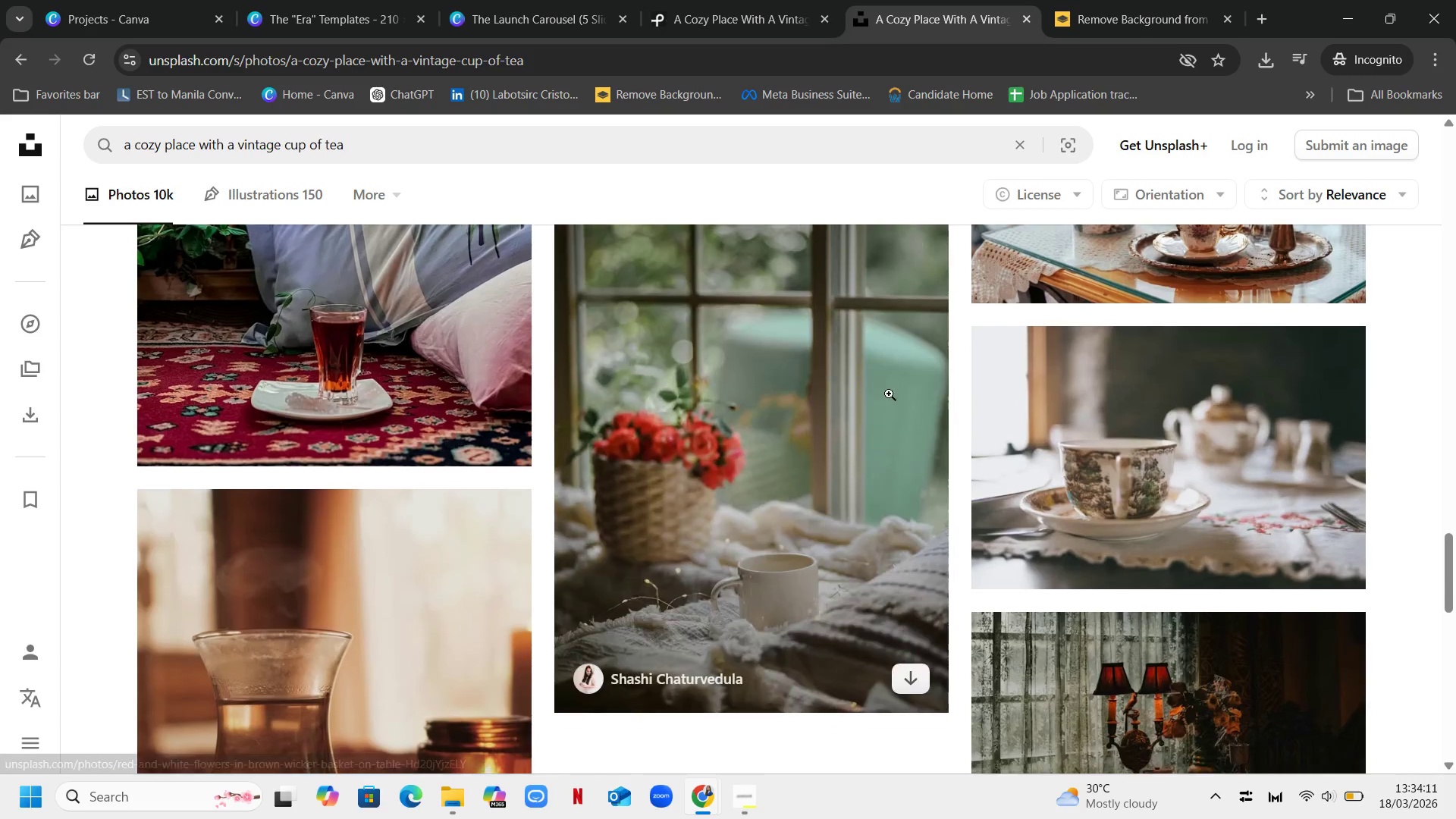 
scroll: coordinate [993, 364], scroll_direction: down, amount: 10.0
 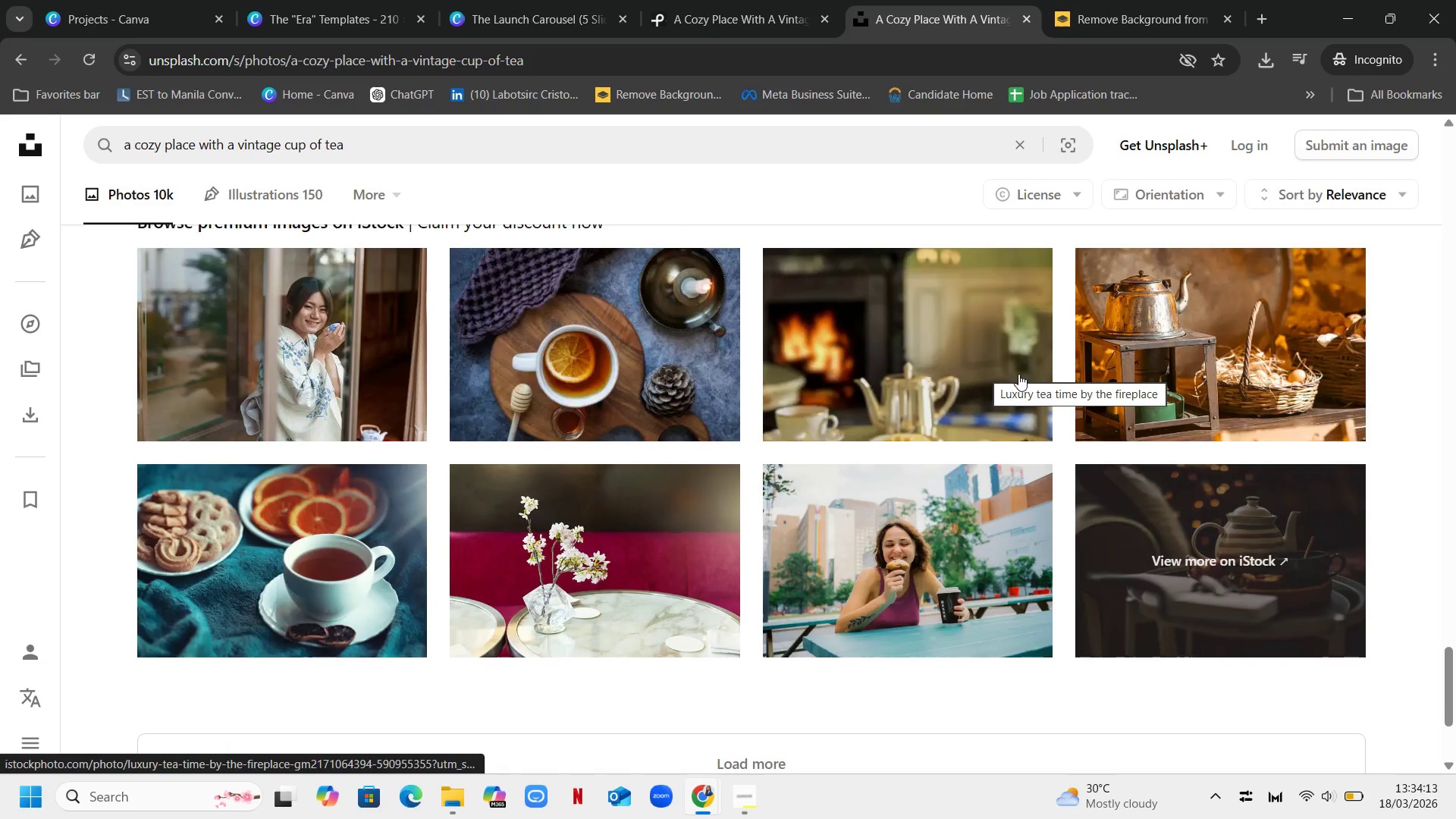 
scroll: coordinate [1018, 374], scroll_direction: up, amount: 54.0
 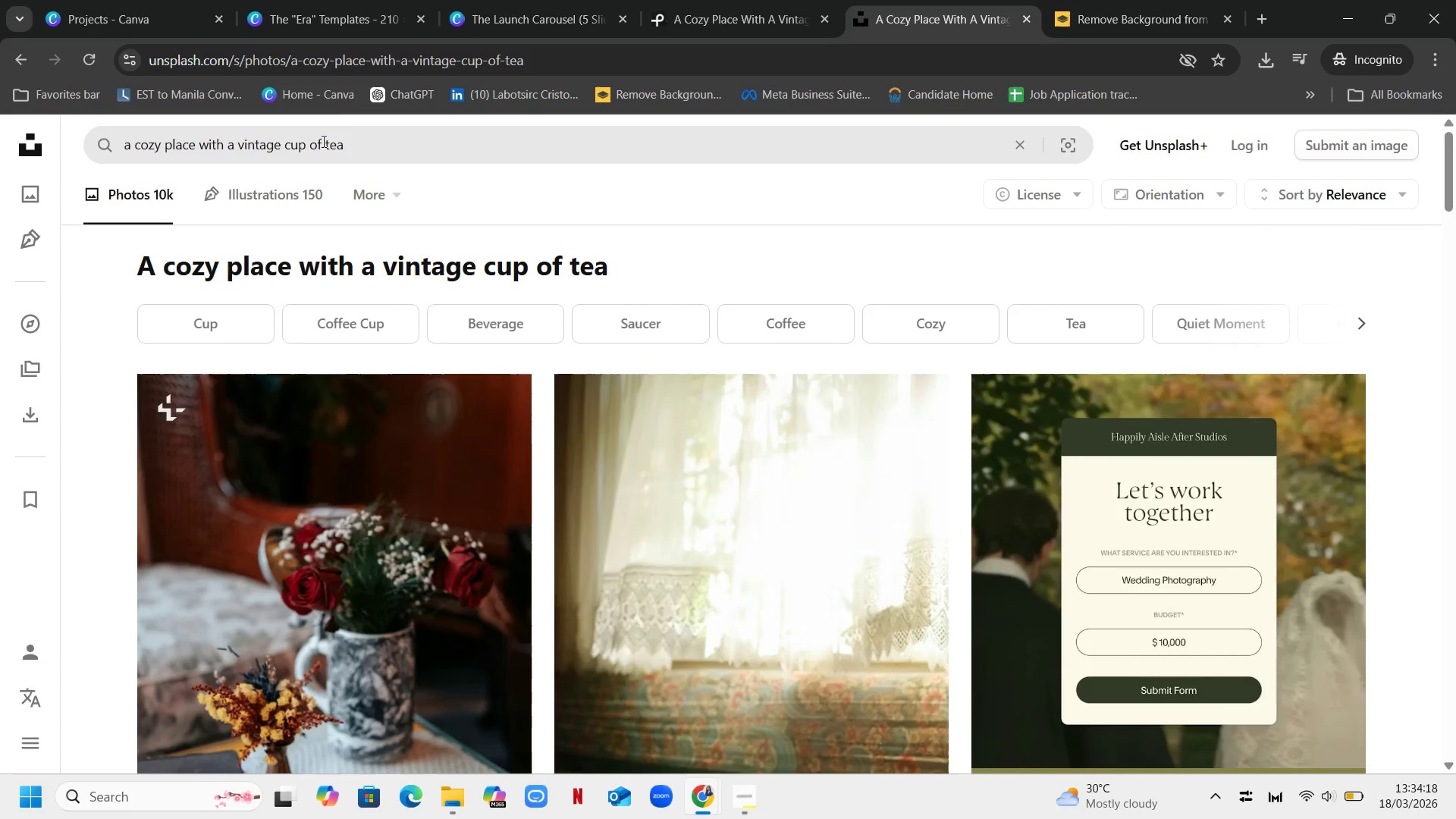 
left_click([357, 141])
 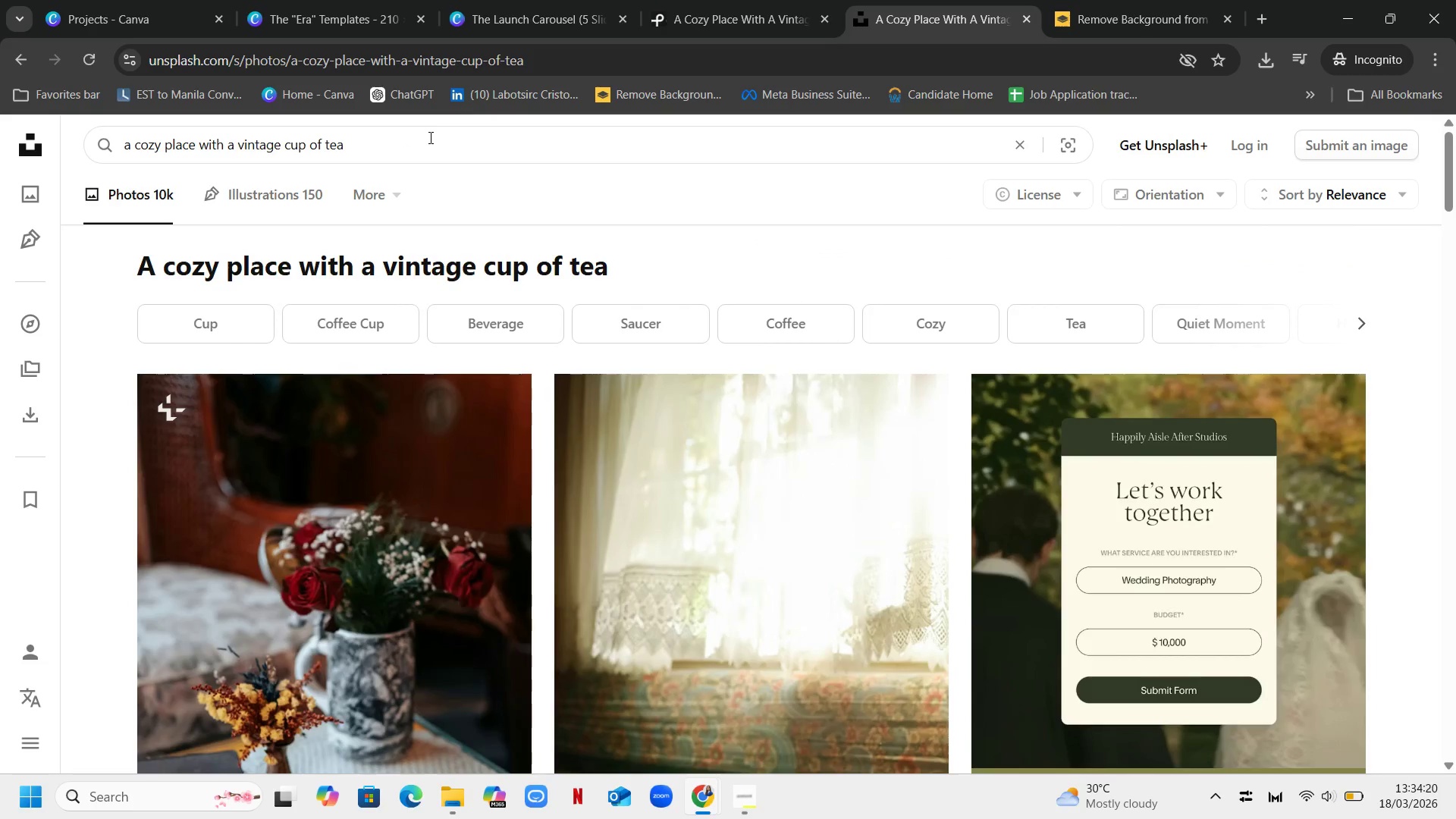 
type( dim)
key(Backspace)
key(Backspace)
key(Backspace)
 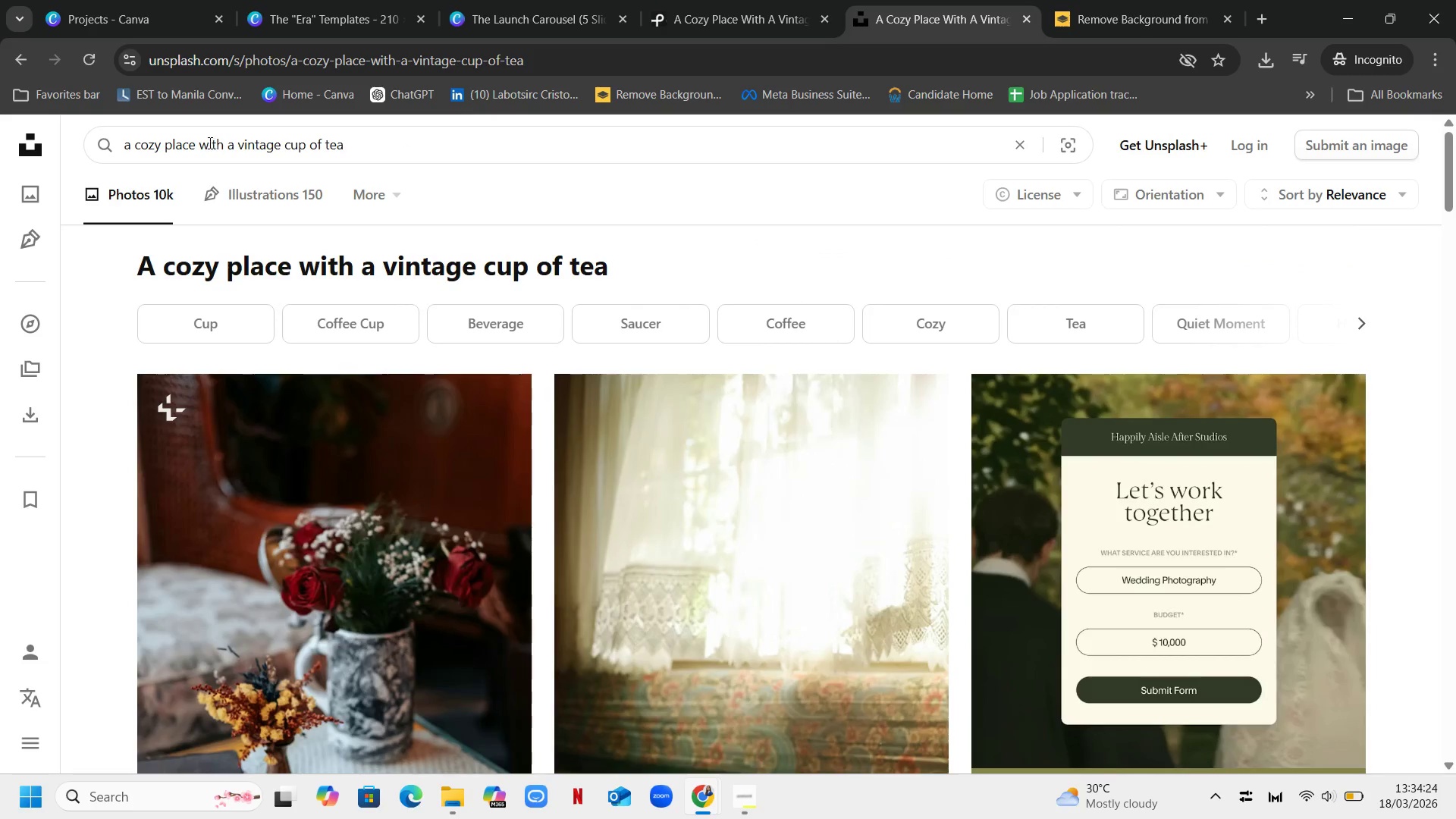 
left_click([202, 143])
 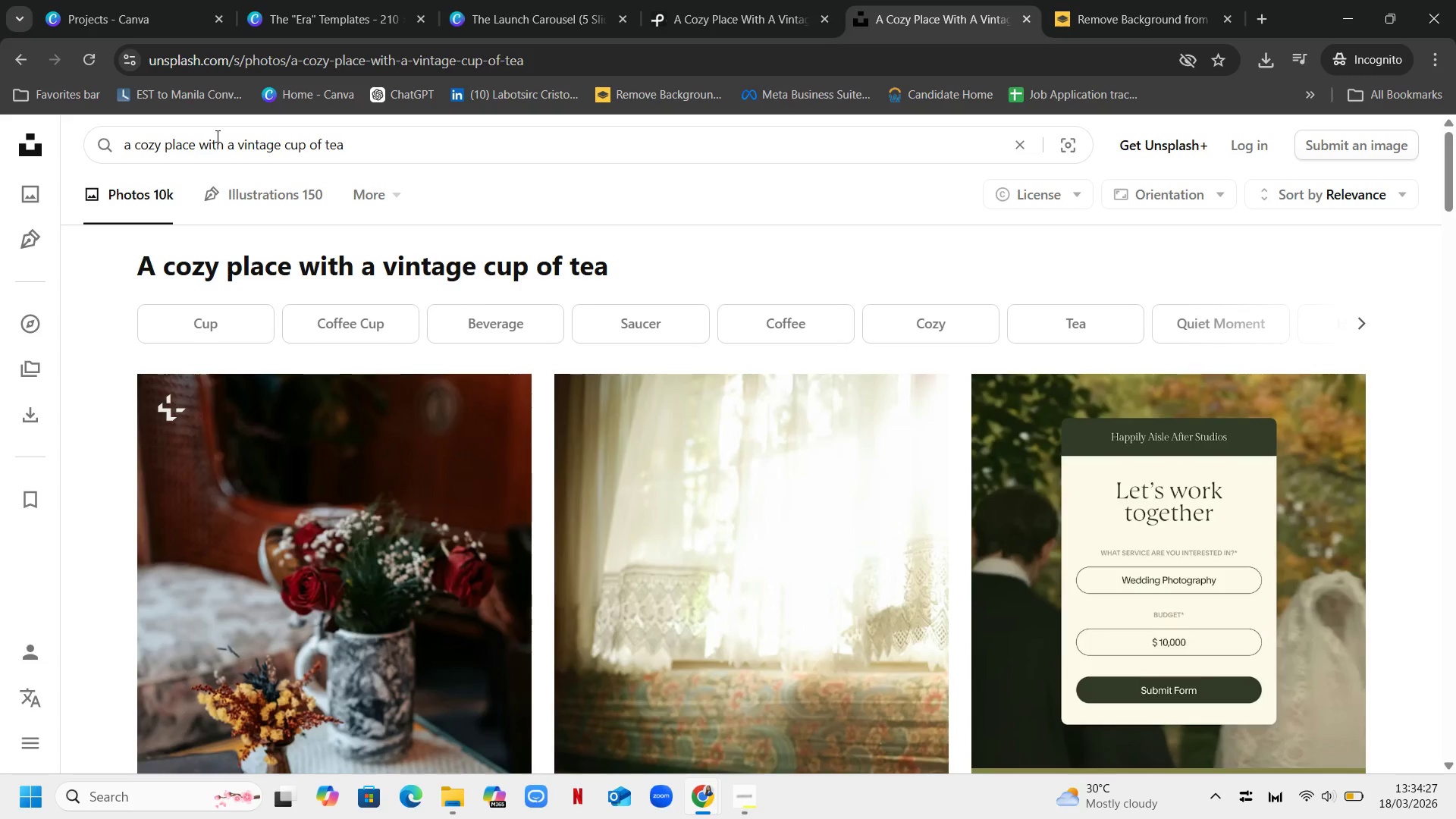 
key(Backspace)
type(, dim light )
 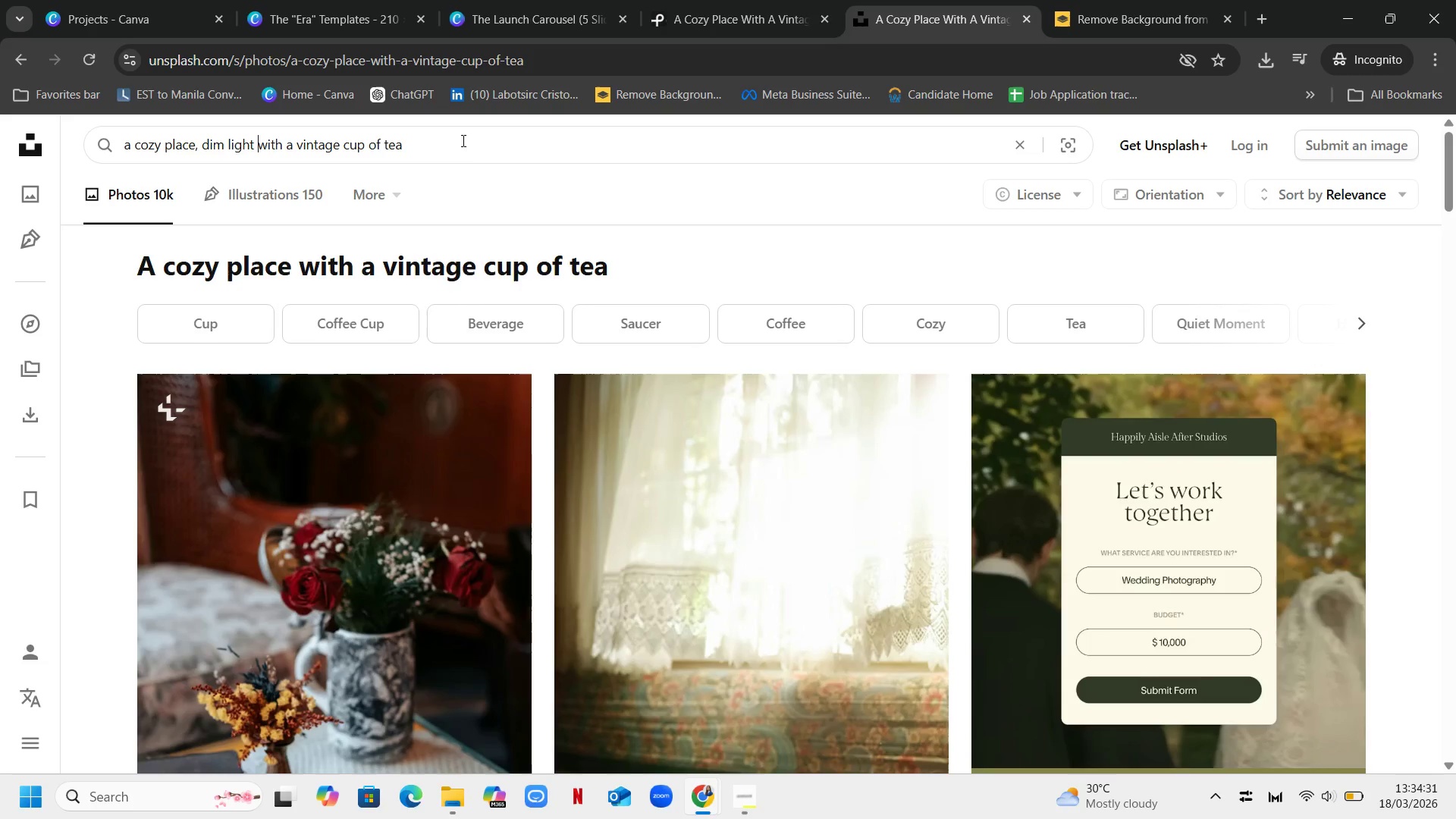 
left_click_drag(start_coordinate=[469, 159], to_coordinate=[469, 152])
 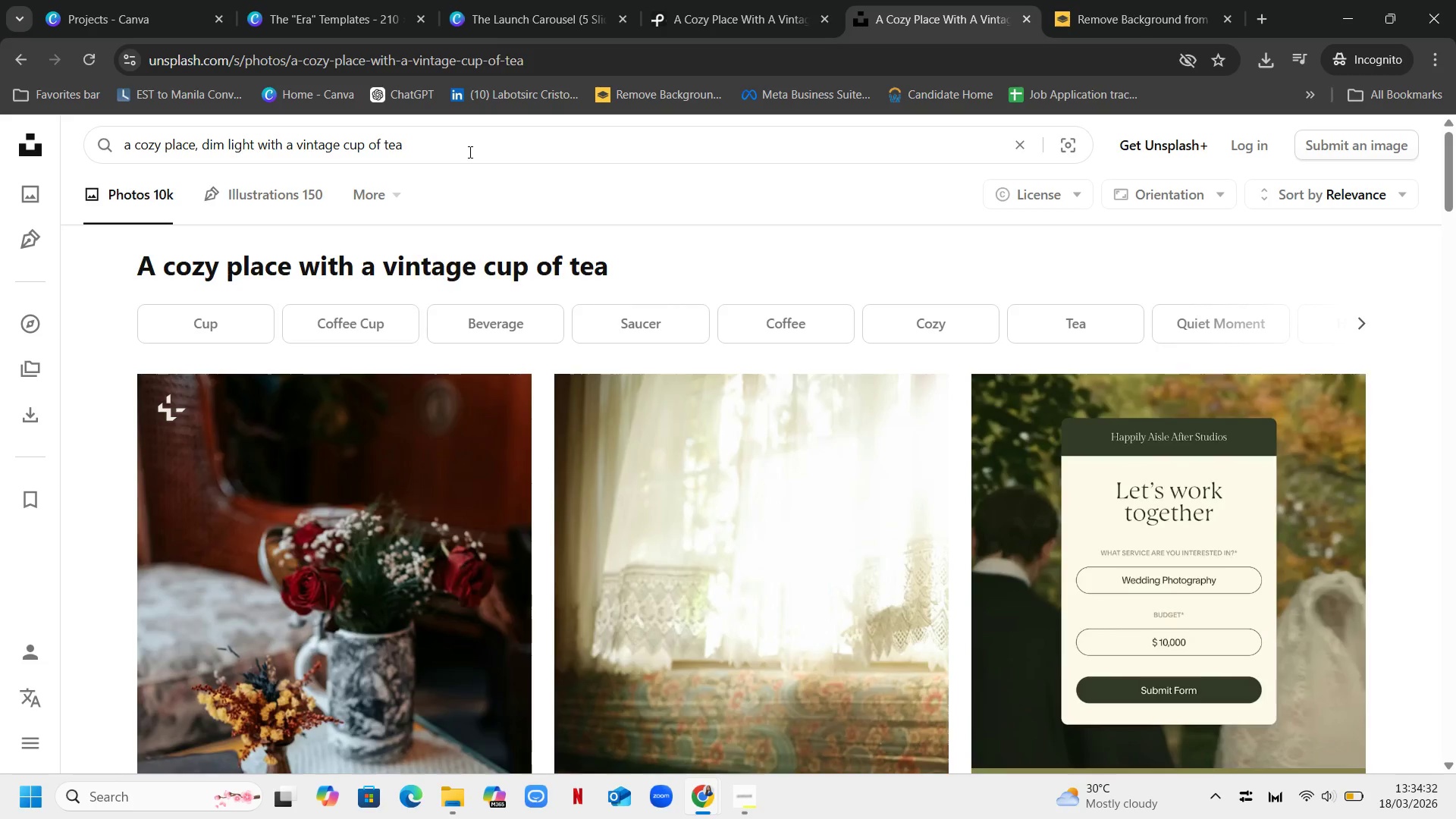 
key(Enter)
 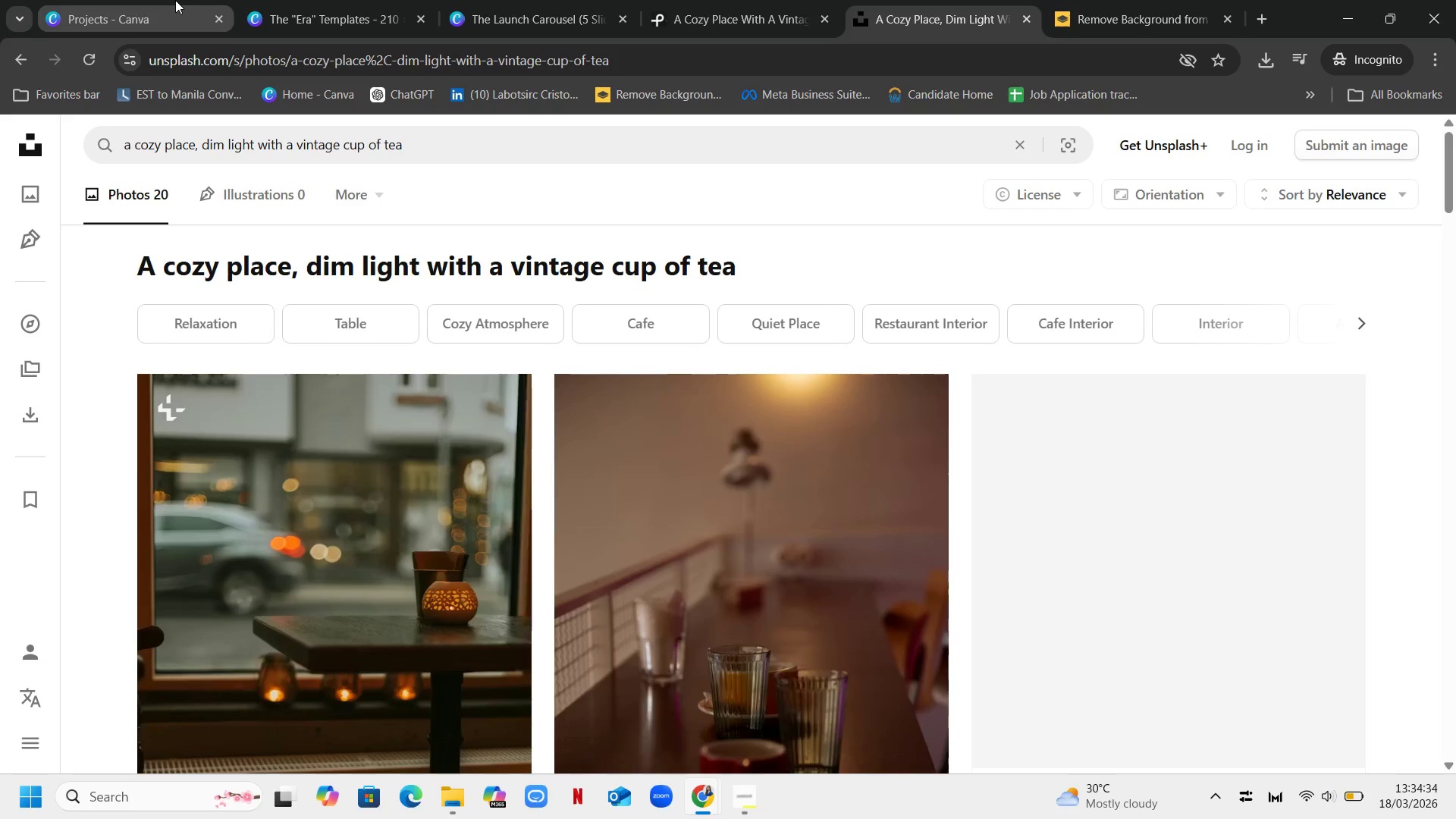 
scroll: coordinate [709, 343], scroll_direction: down, amount: 25.0
 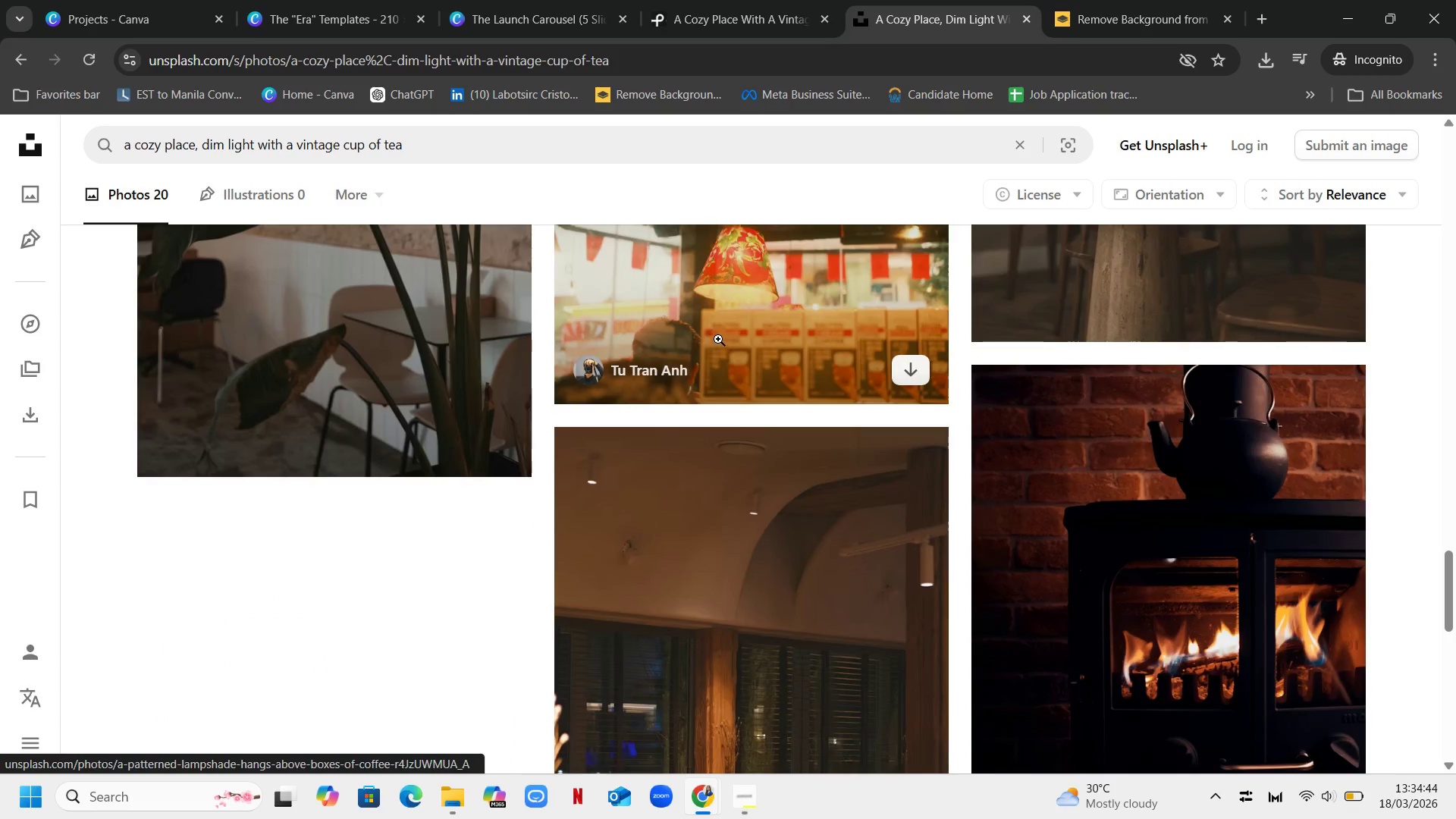 
scroll: coordinate [731, 332], scroll_direction: down, amount: 11.0
 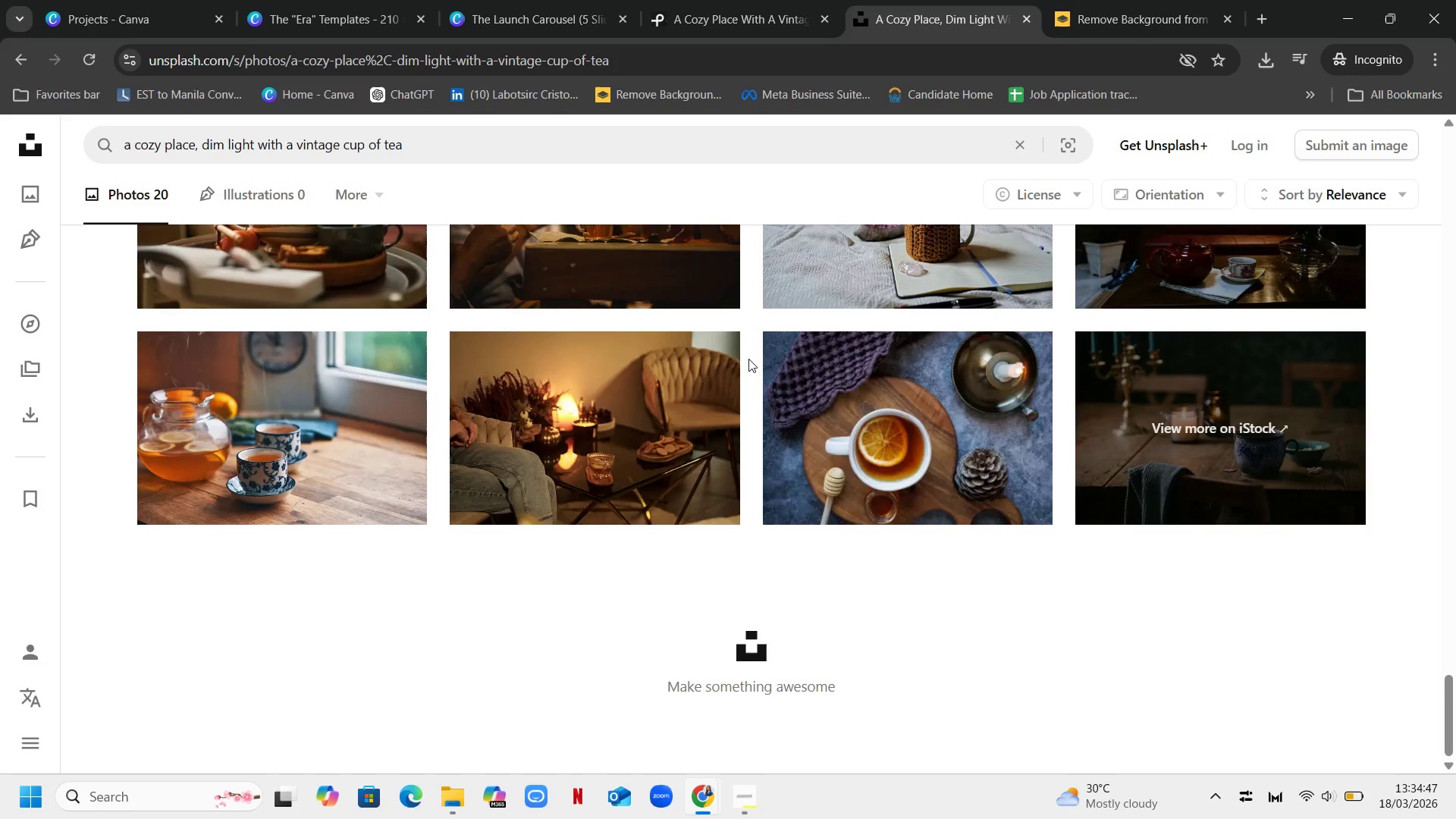 
scroll: coordinate [748, 359], scroll_direction: up, amount: 3.0
 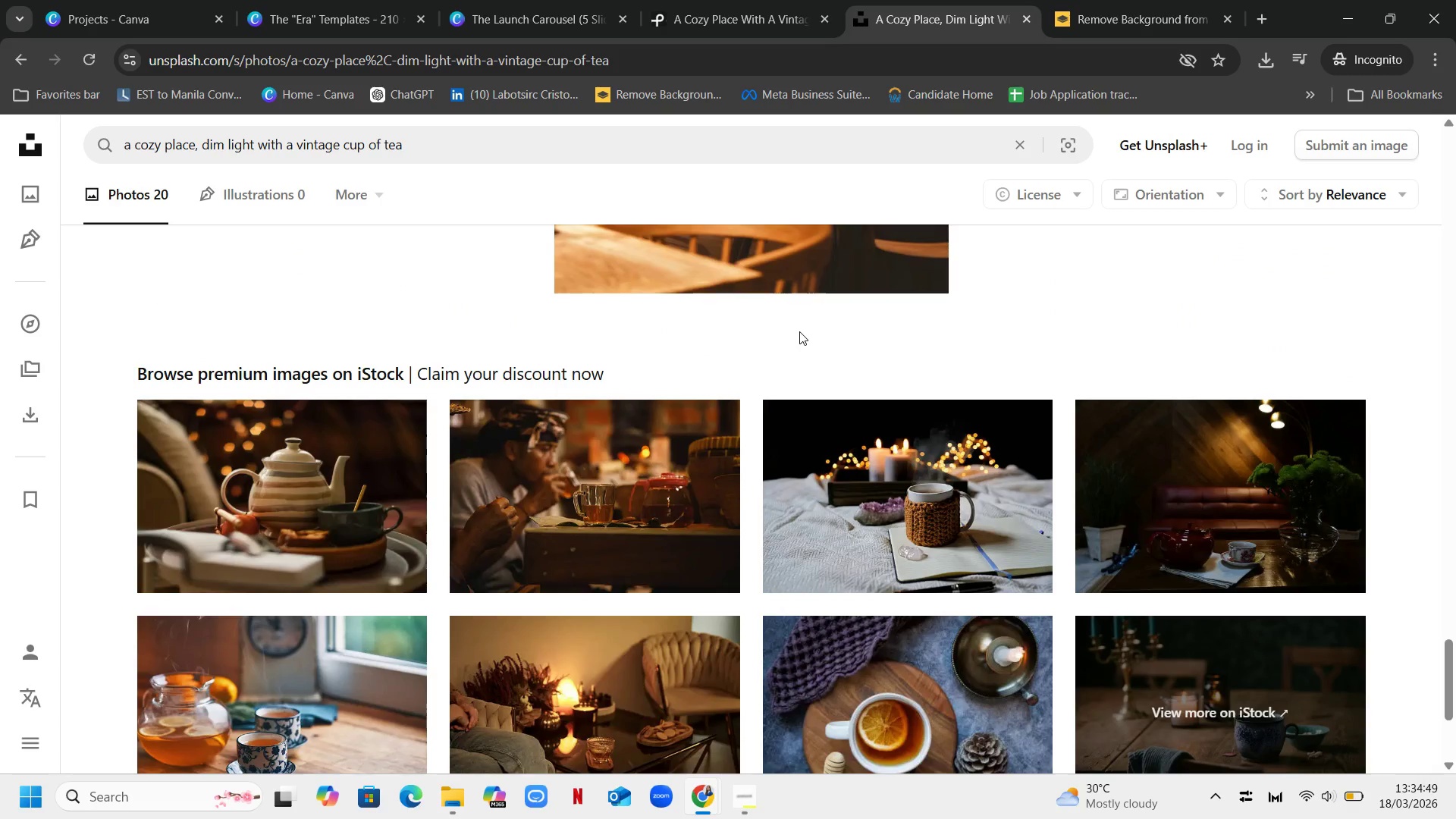 
scroll: coordinate [799, 331], scroll_direction: down, amount: 3.0
 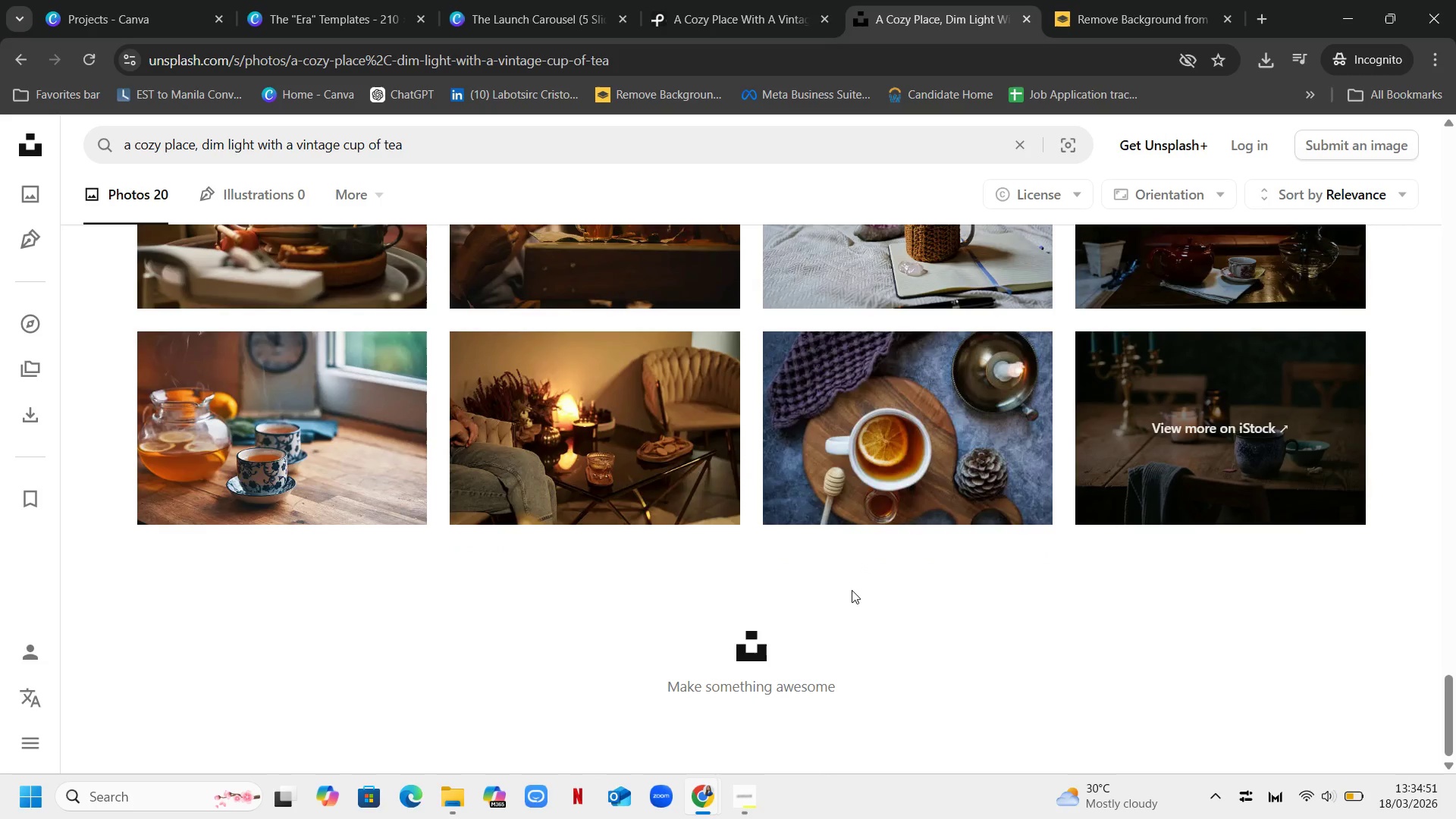 
scroll: coordinate [503, 246], scroll_direction: up, amount: 9.0
 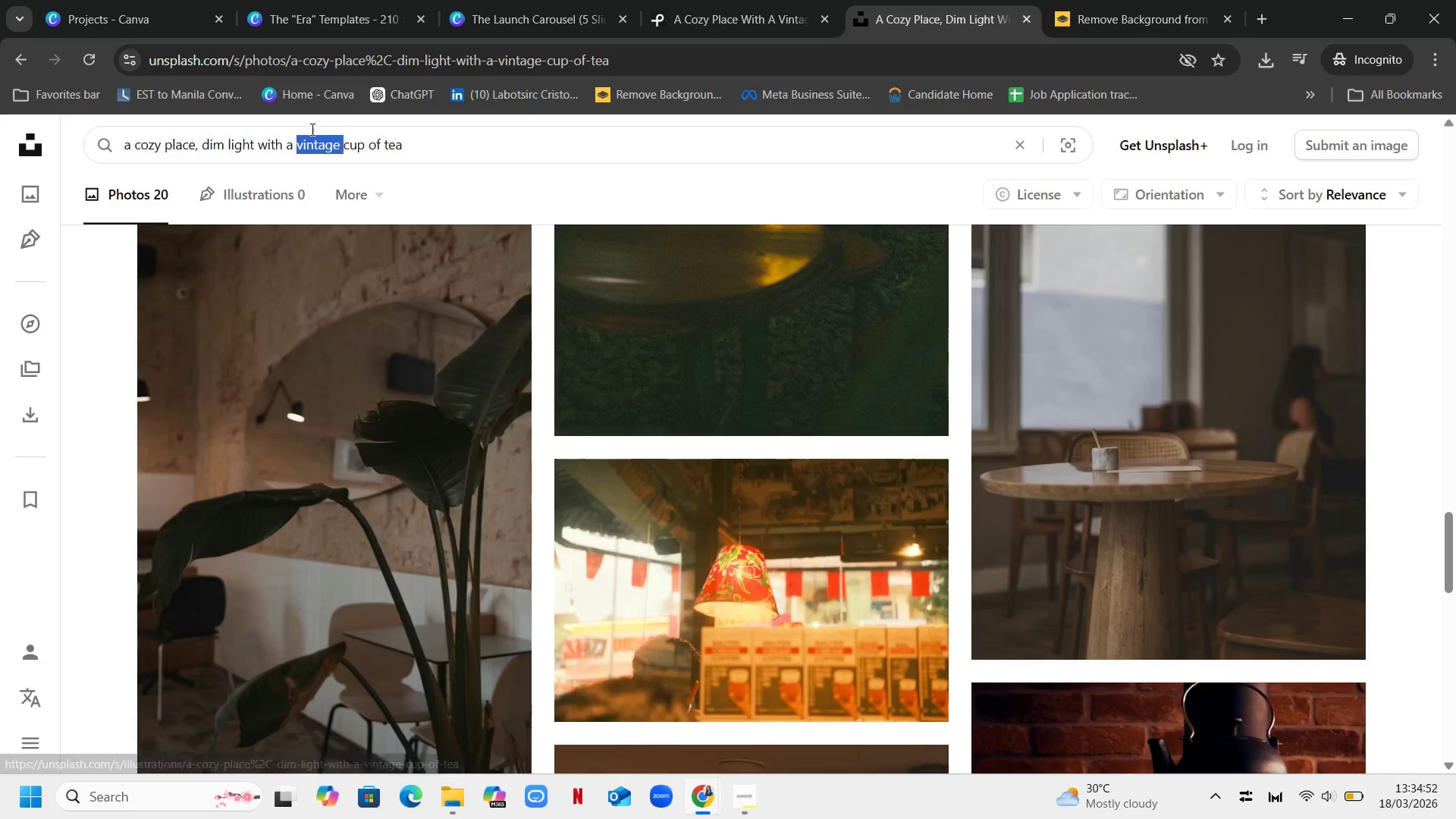 
double_click([311, 129])
 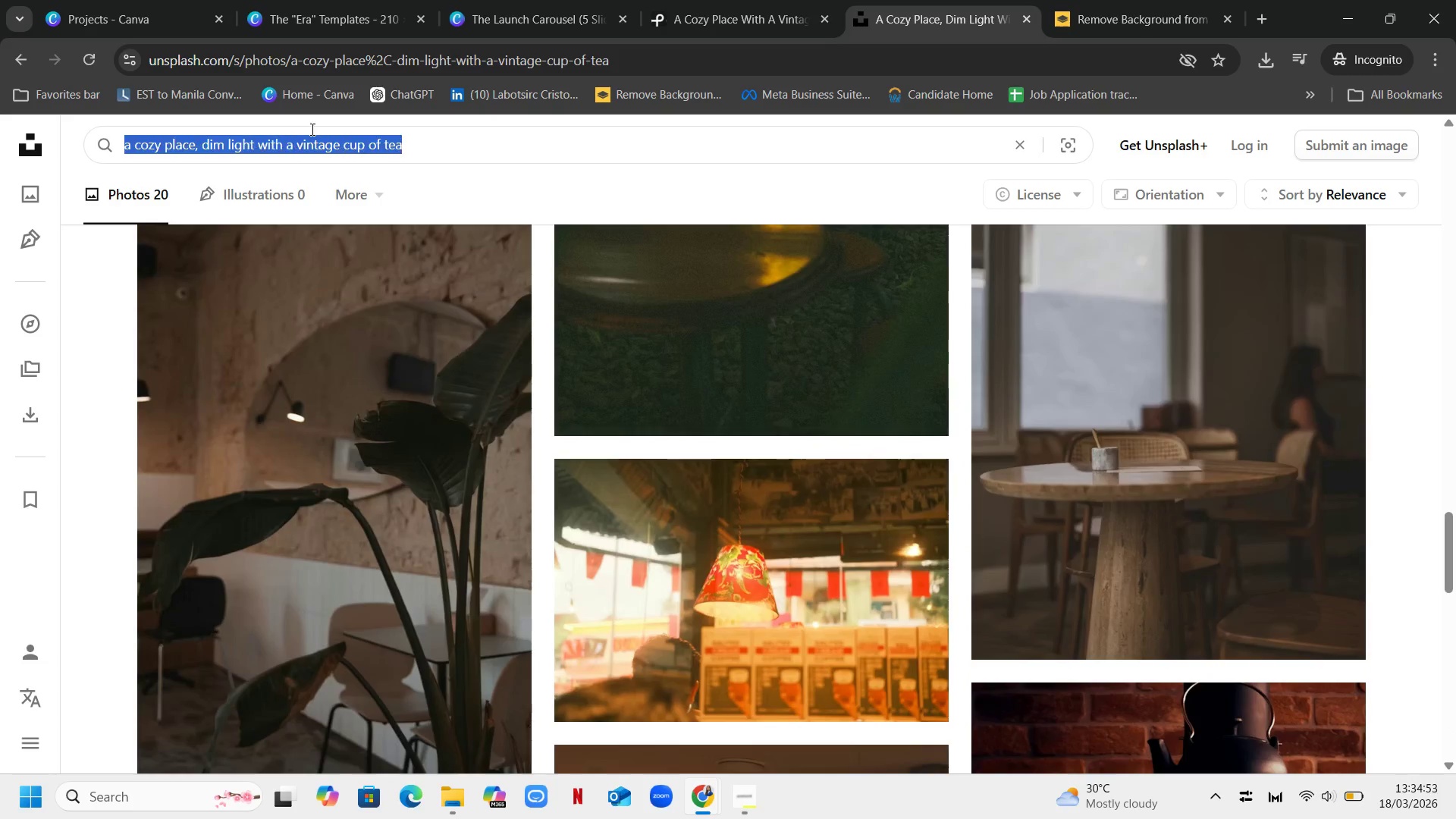 
triple_click([311, 129])
 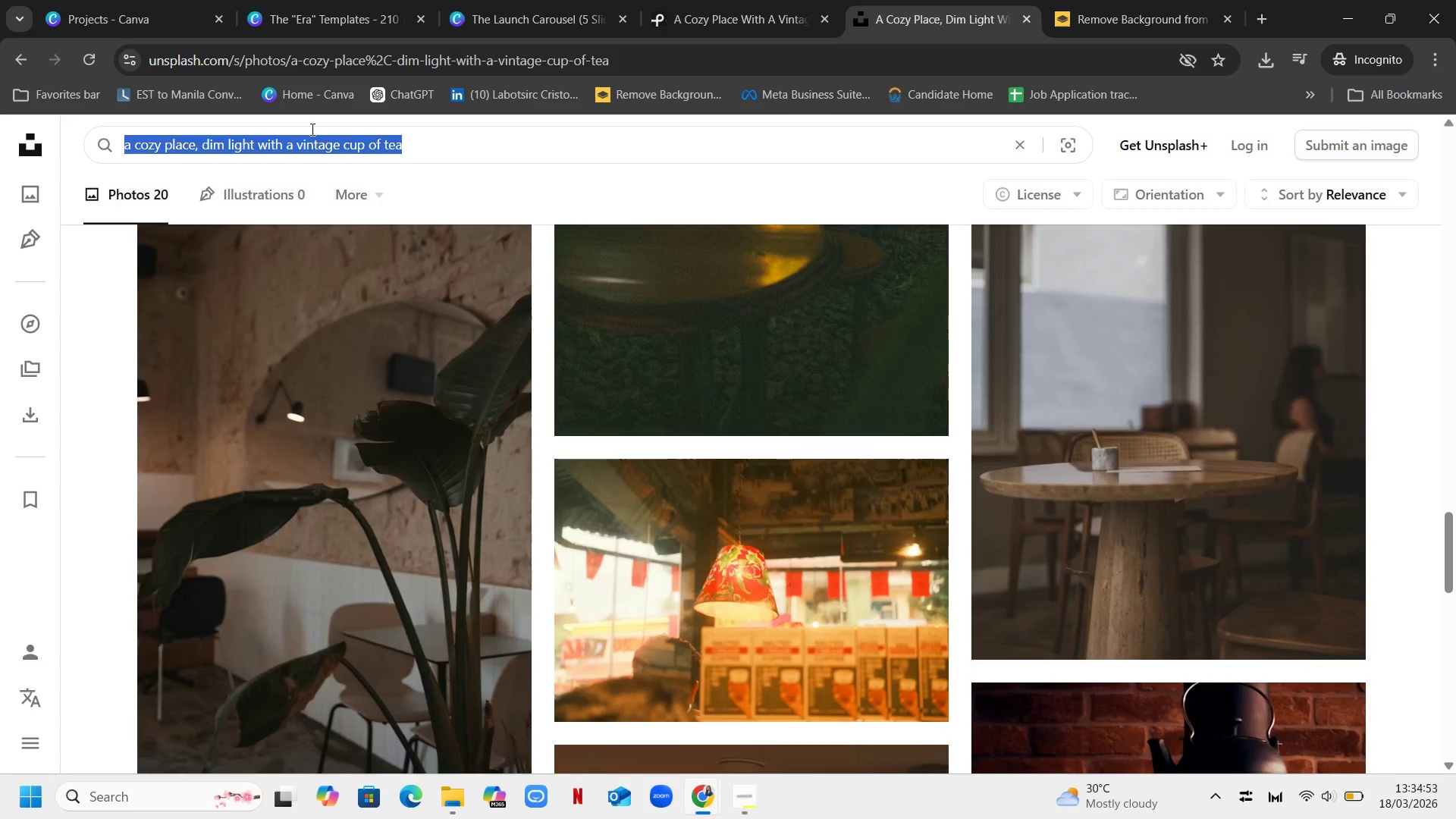 
key(Control+C)
 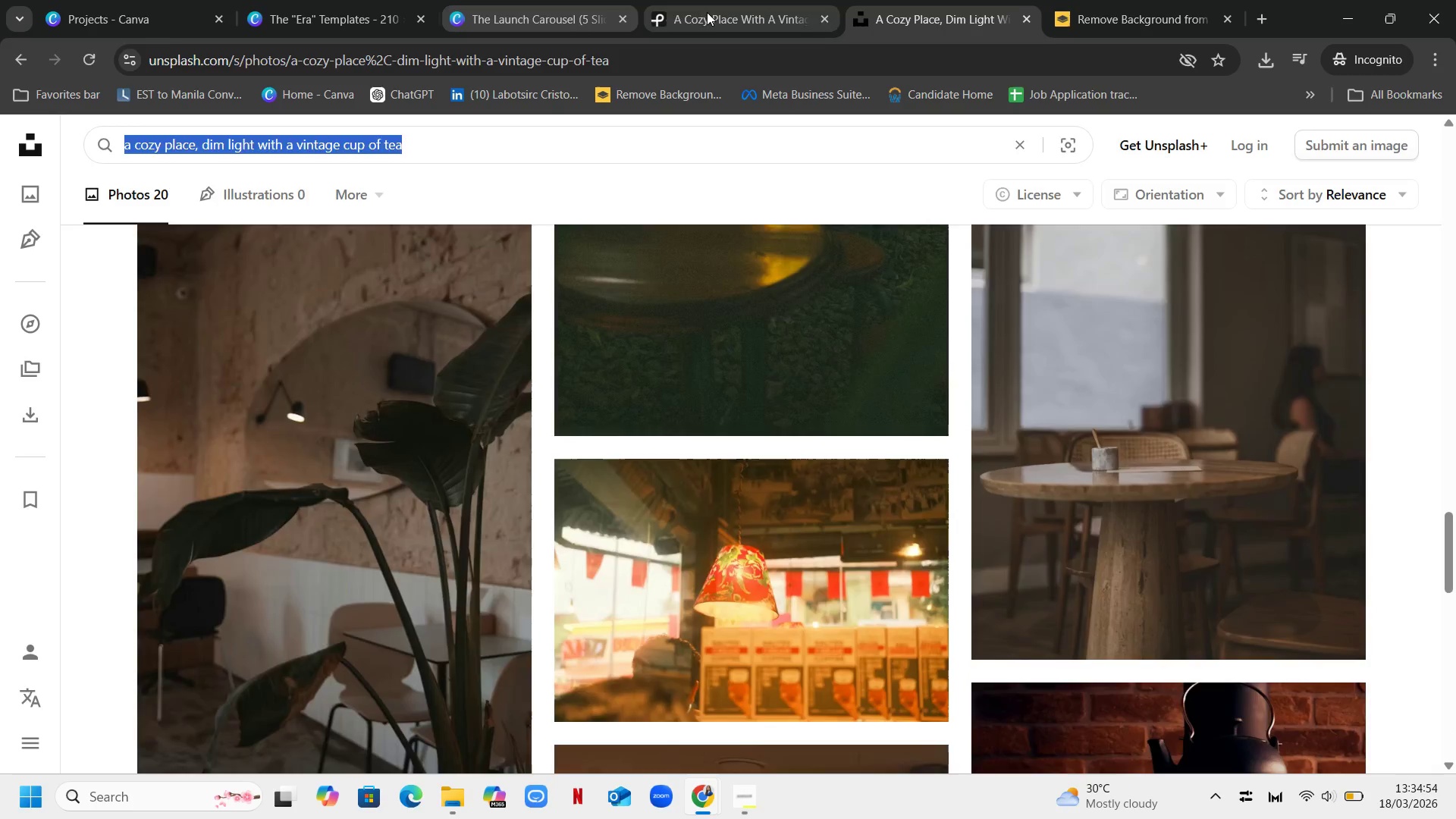 
left_click([708, 12])
 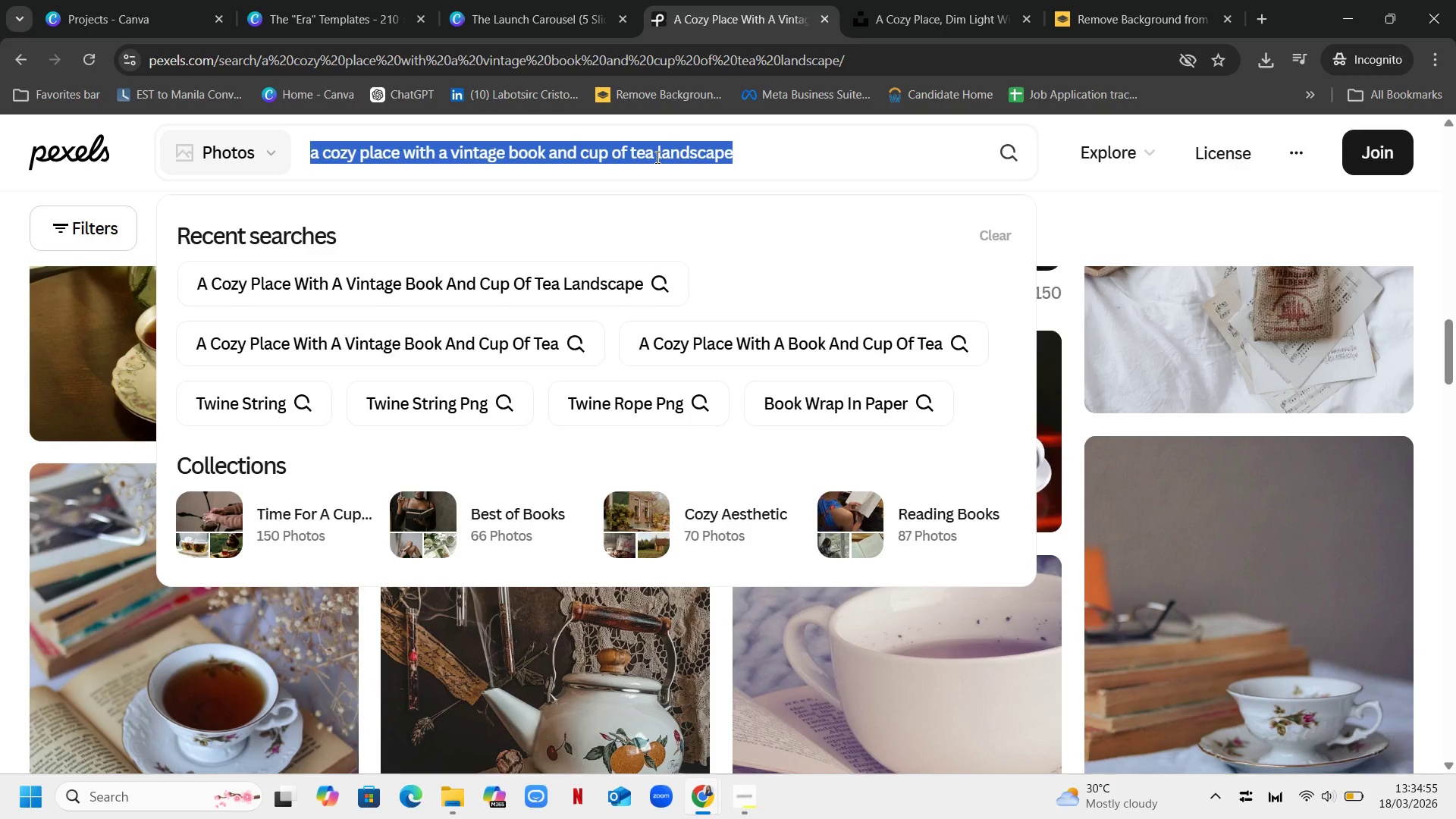 
double_click([655, 157])
 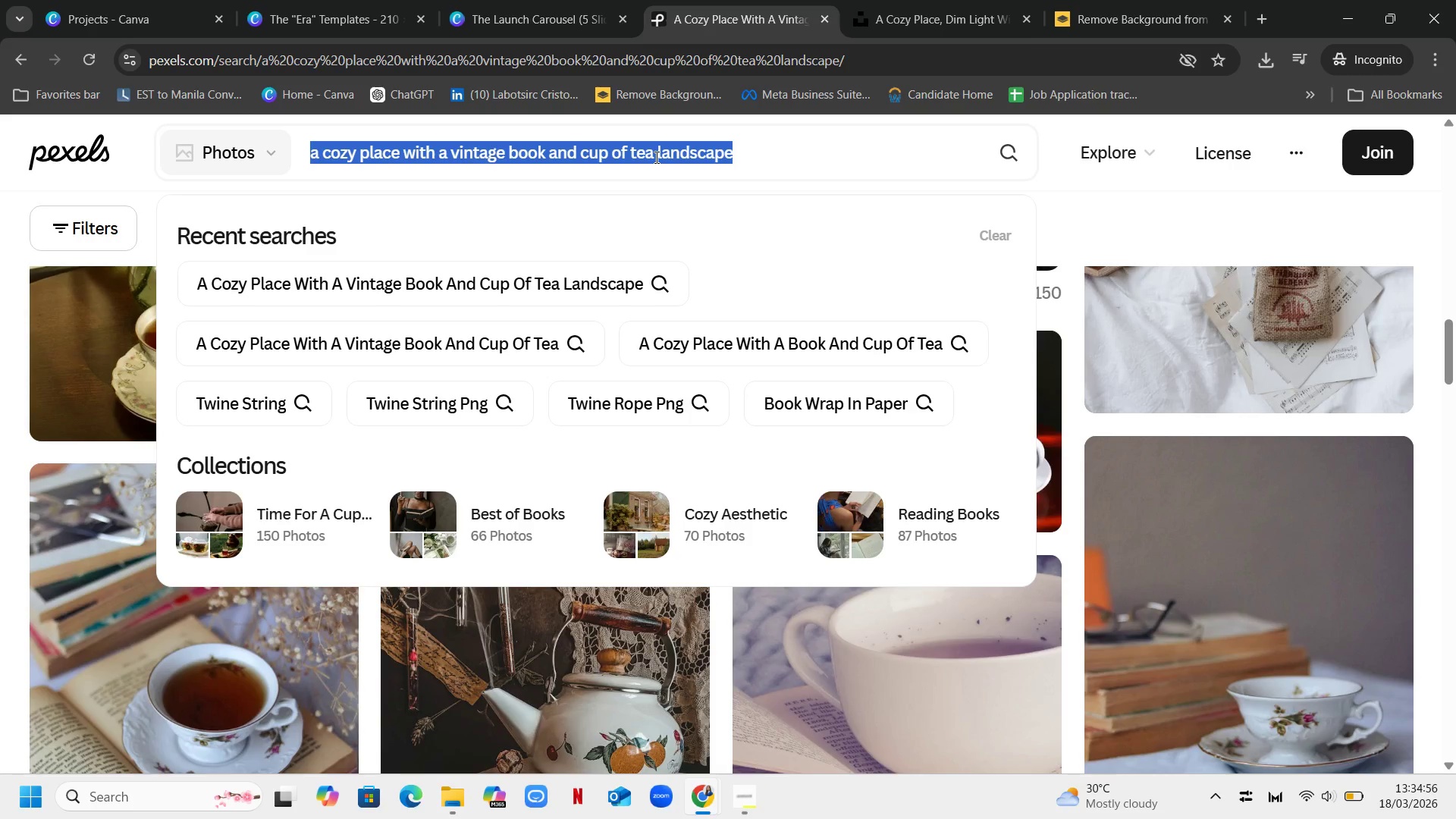 
triple_click([655, 157])
 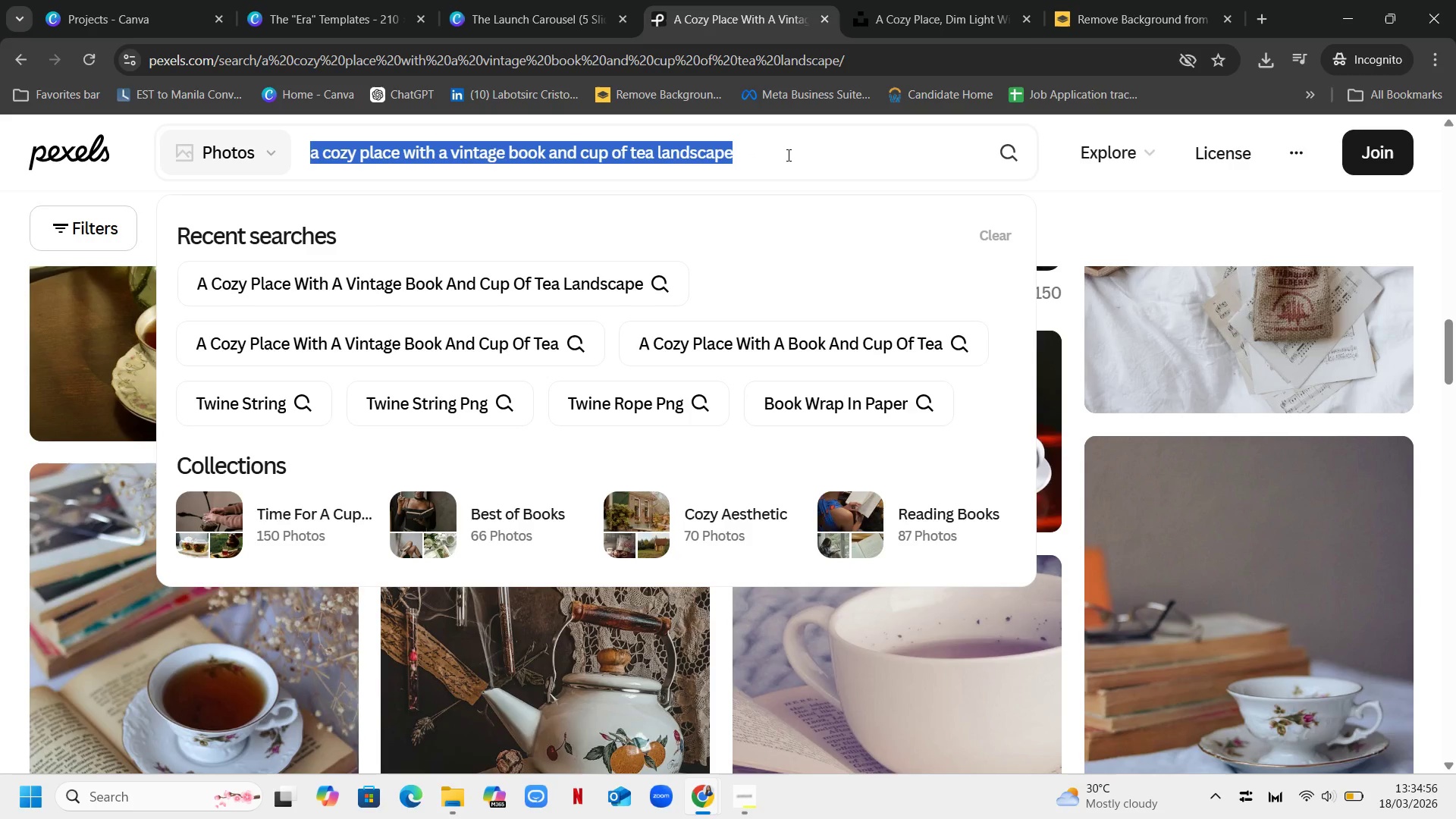 
left_click([787, 155])
 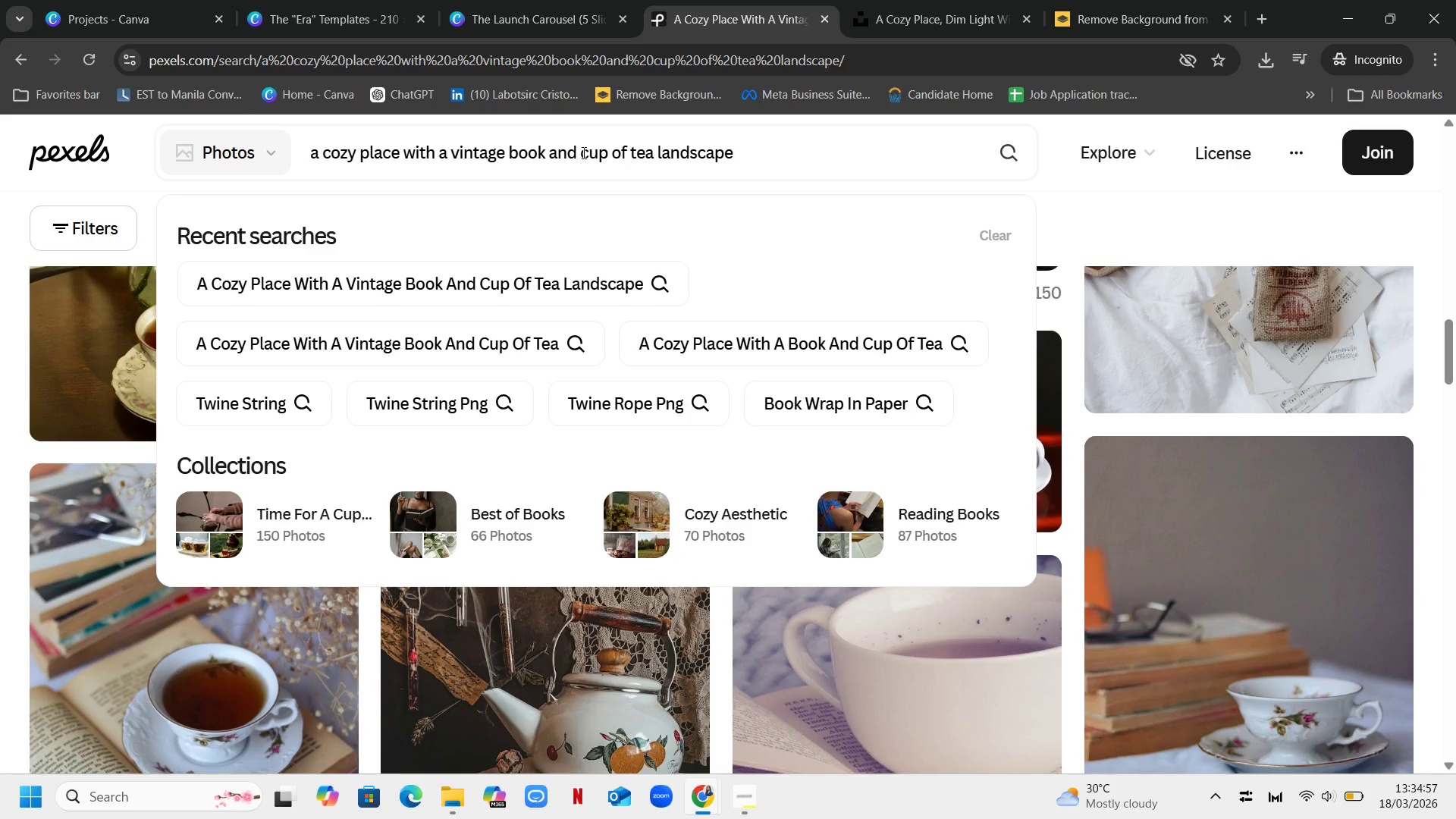 
double_click([582, 152])
 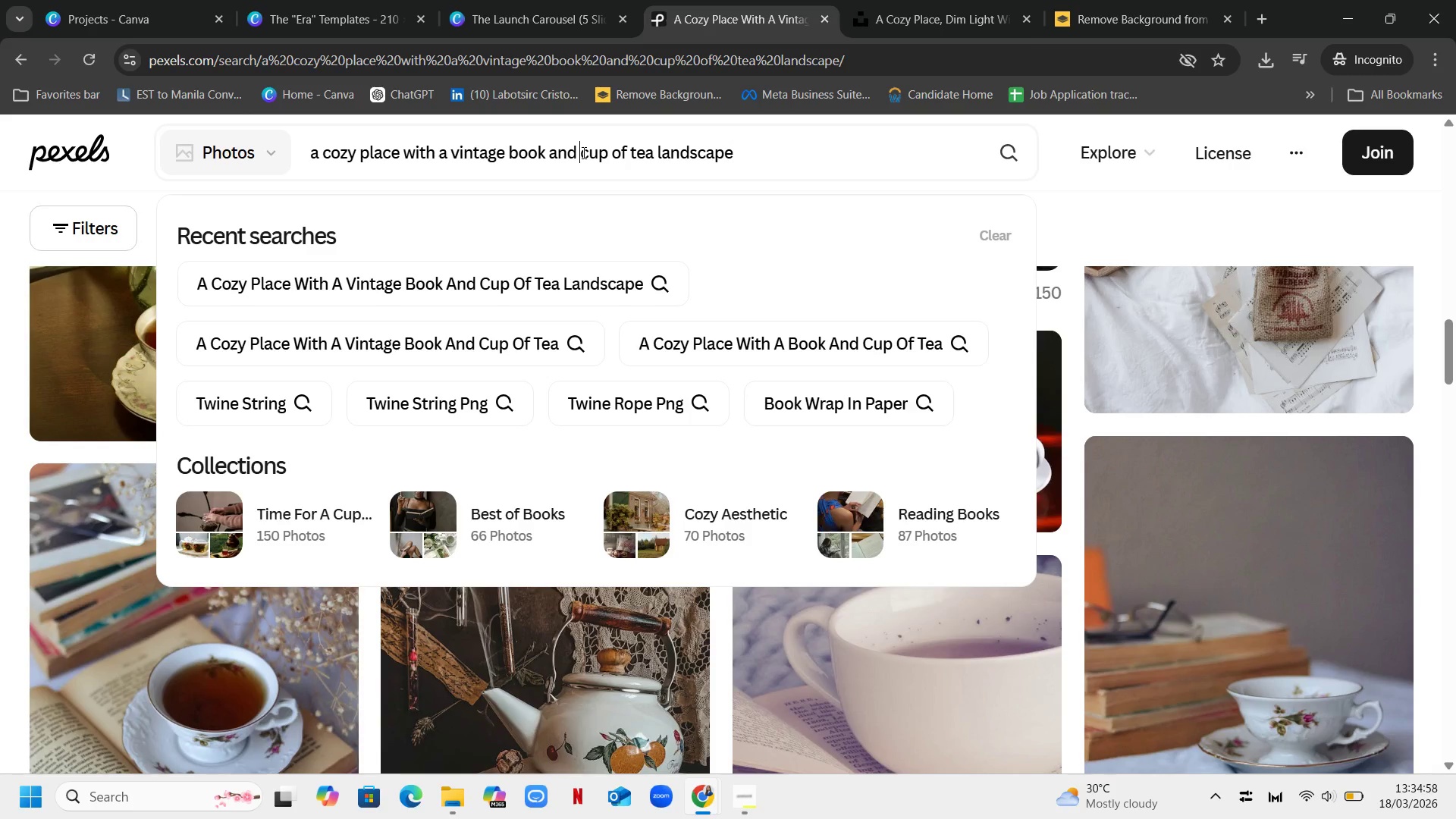 
triple_click([582, 152])
 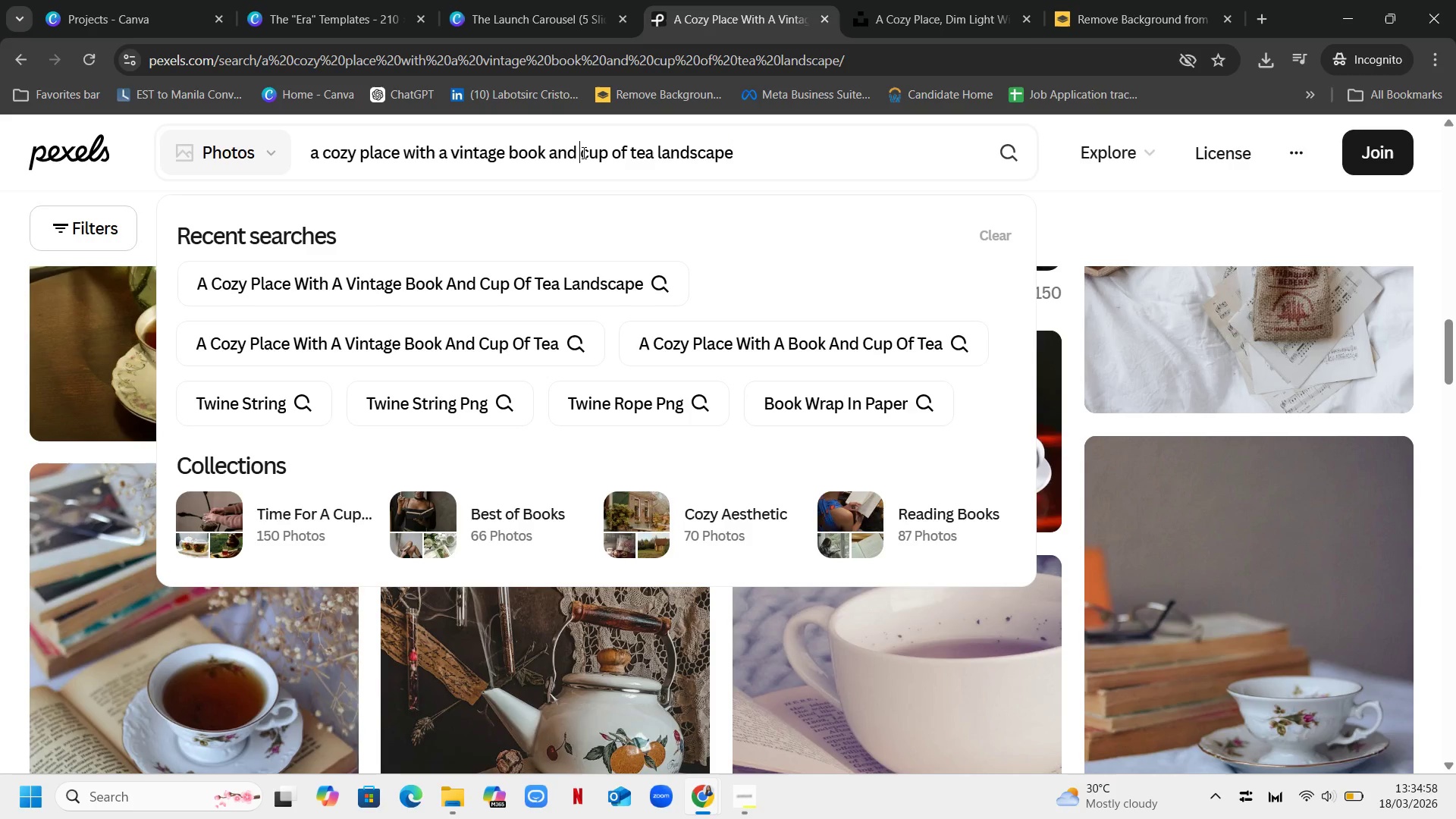 
triple_click([582, 152])
 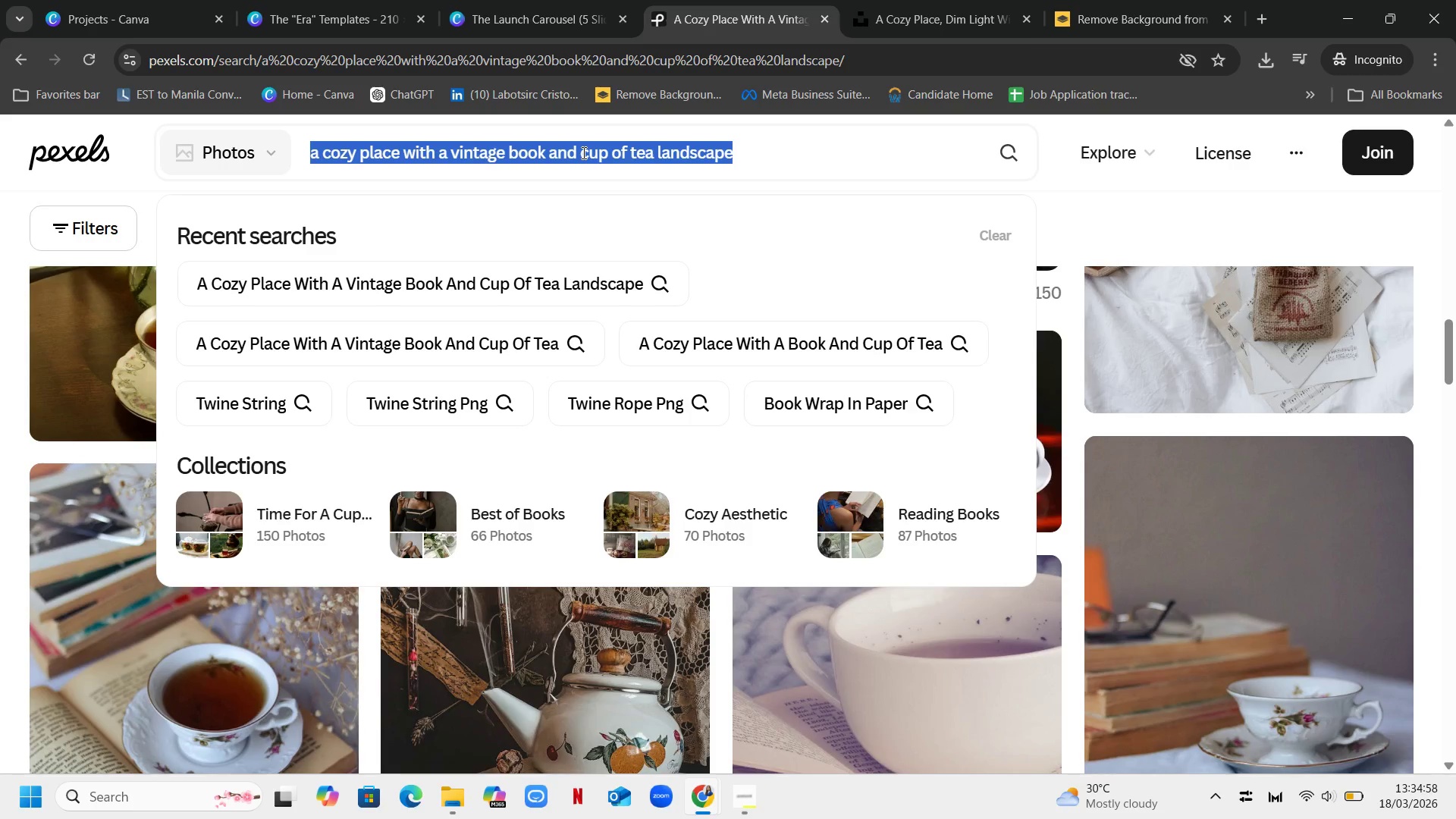 
key(Control+V)
 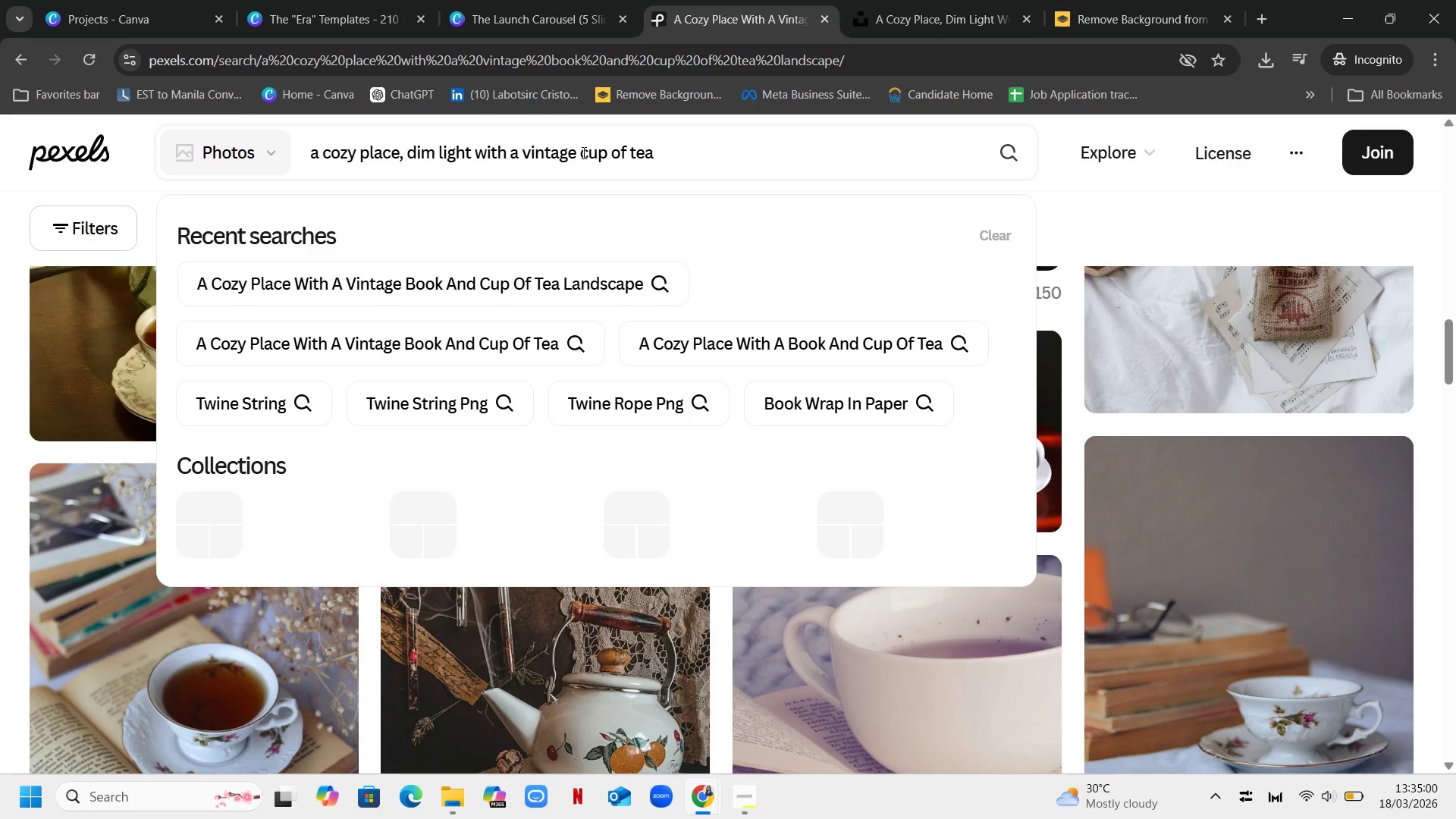 
key(Enter)
 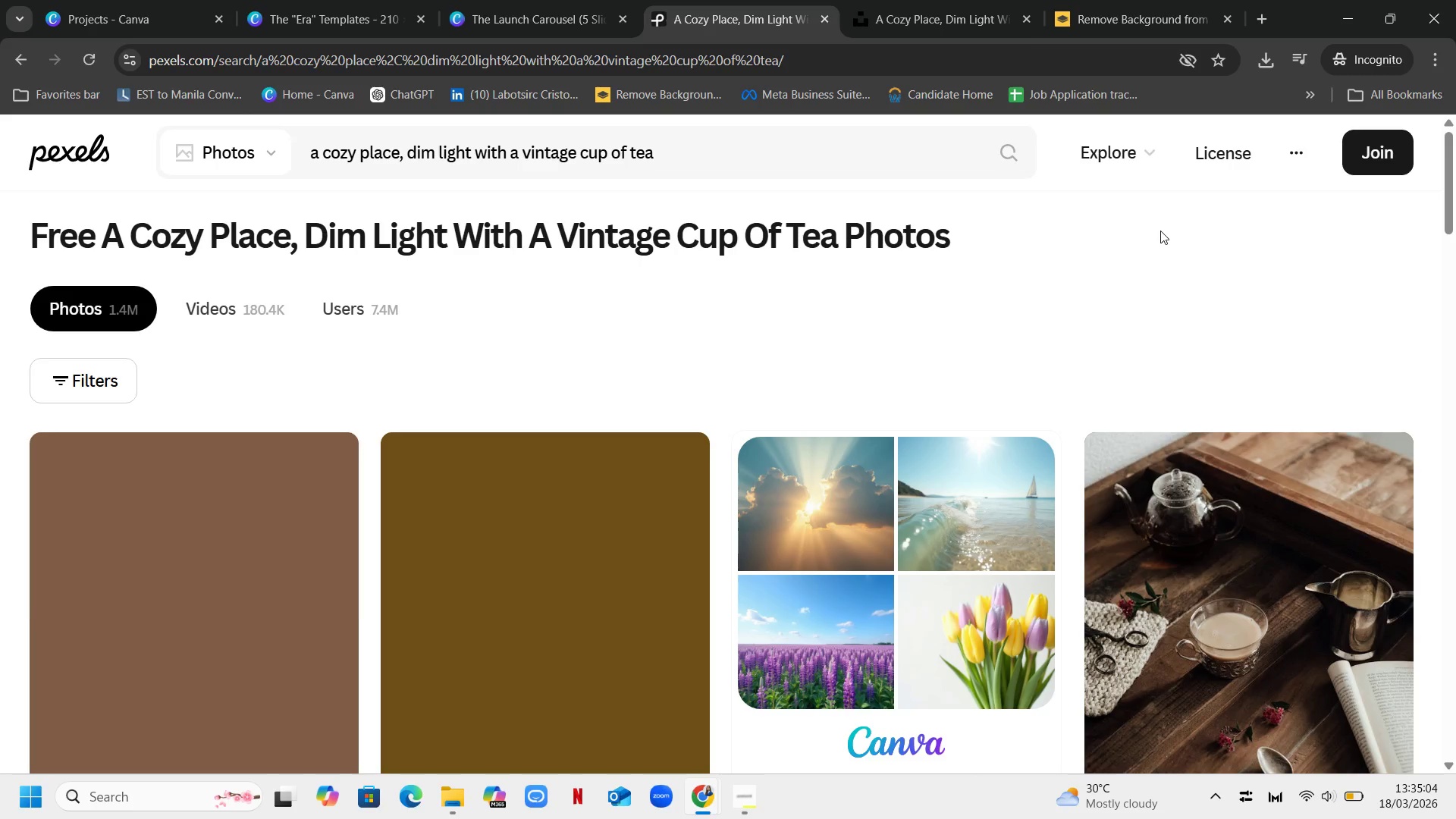 
wait(5.16)
 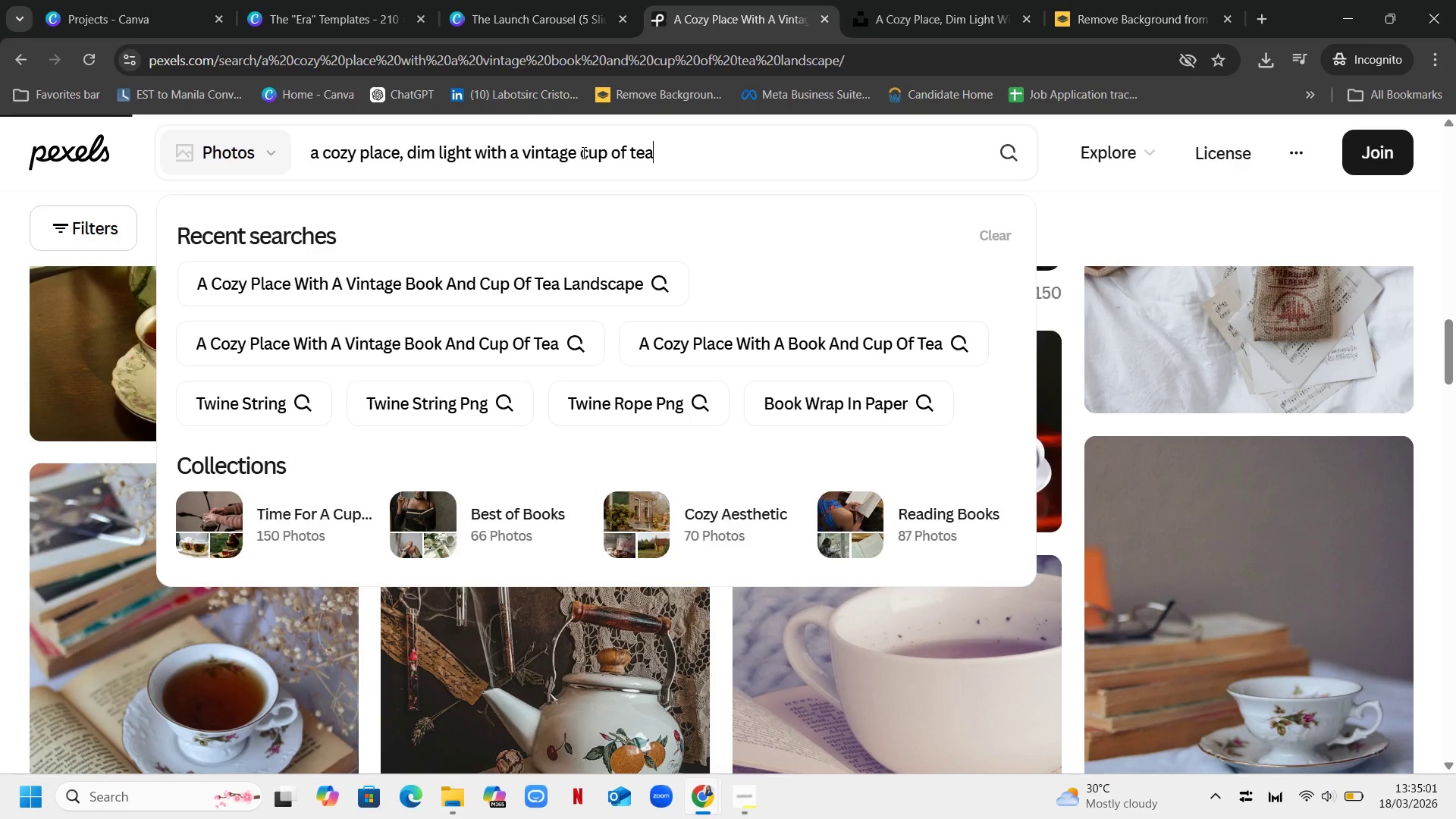 
scroll: coordinate [1139, 357], scroll_direction: down, amount: 3.0
 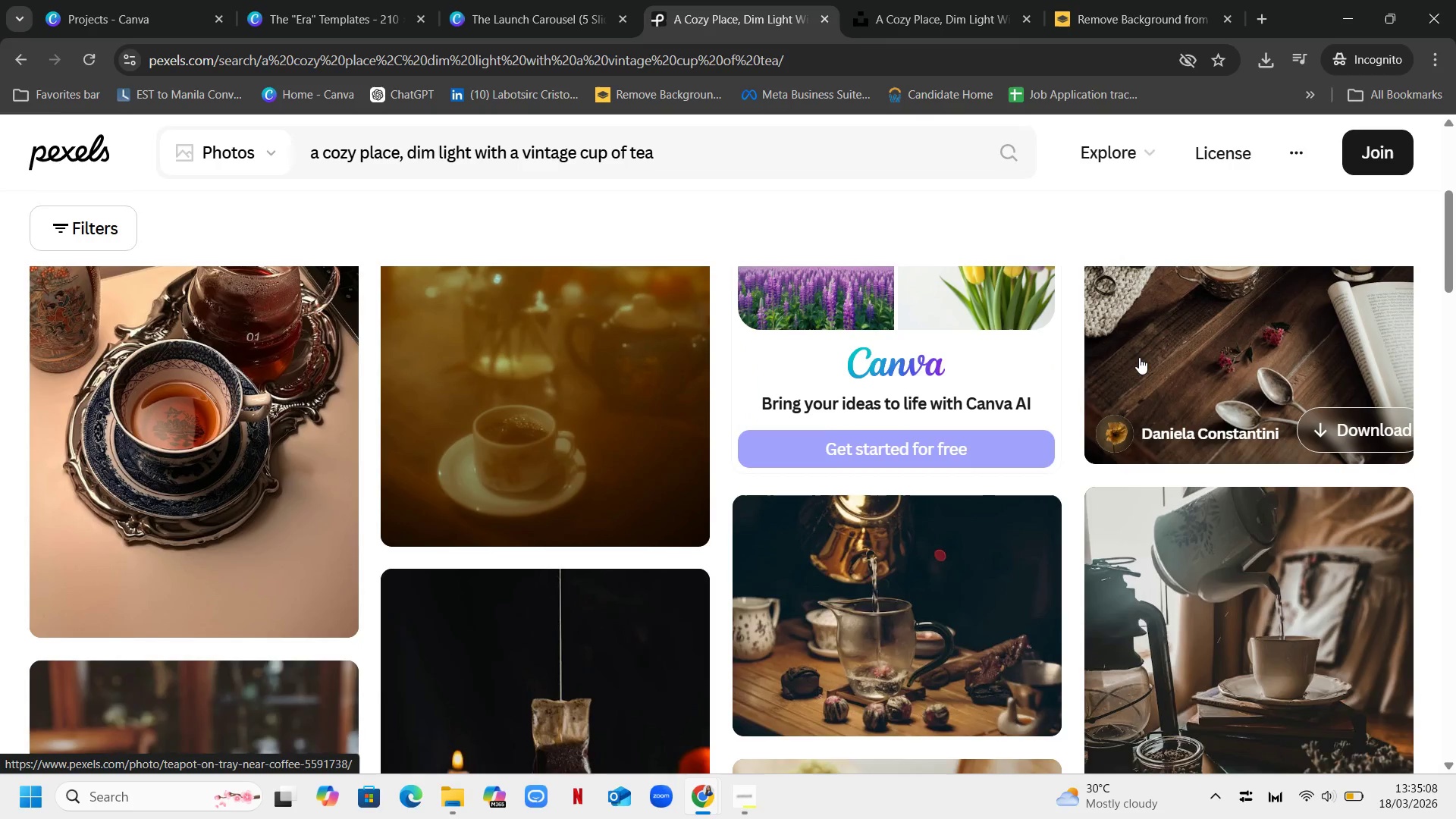 
scroll: coordinate [1139, 357], scroll_direction: up, amount: 1.0
 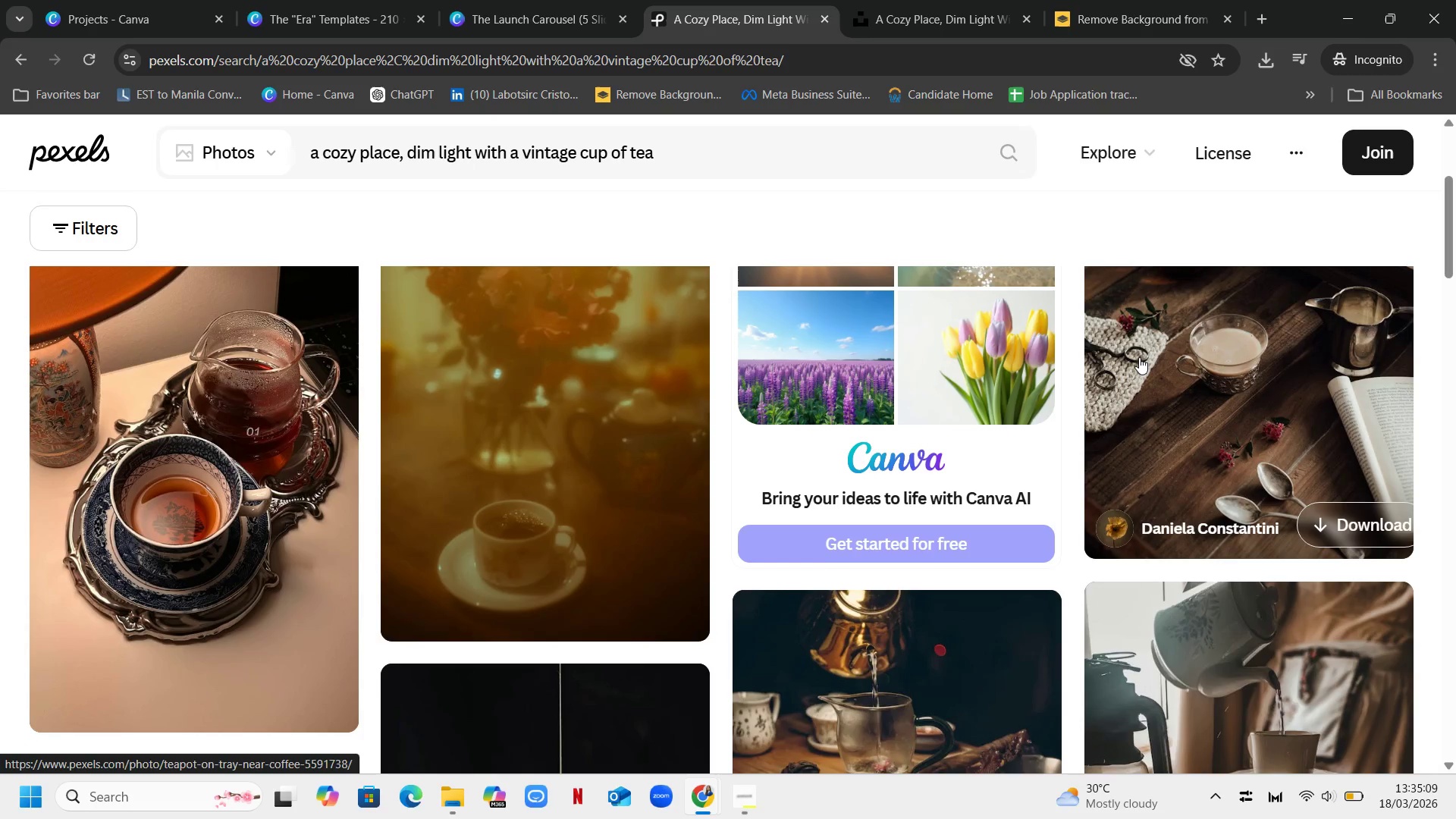 
scroll: coordinate [1132, 350], scroll_direction: down, amount: 7.0
 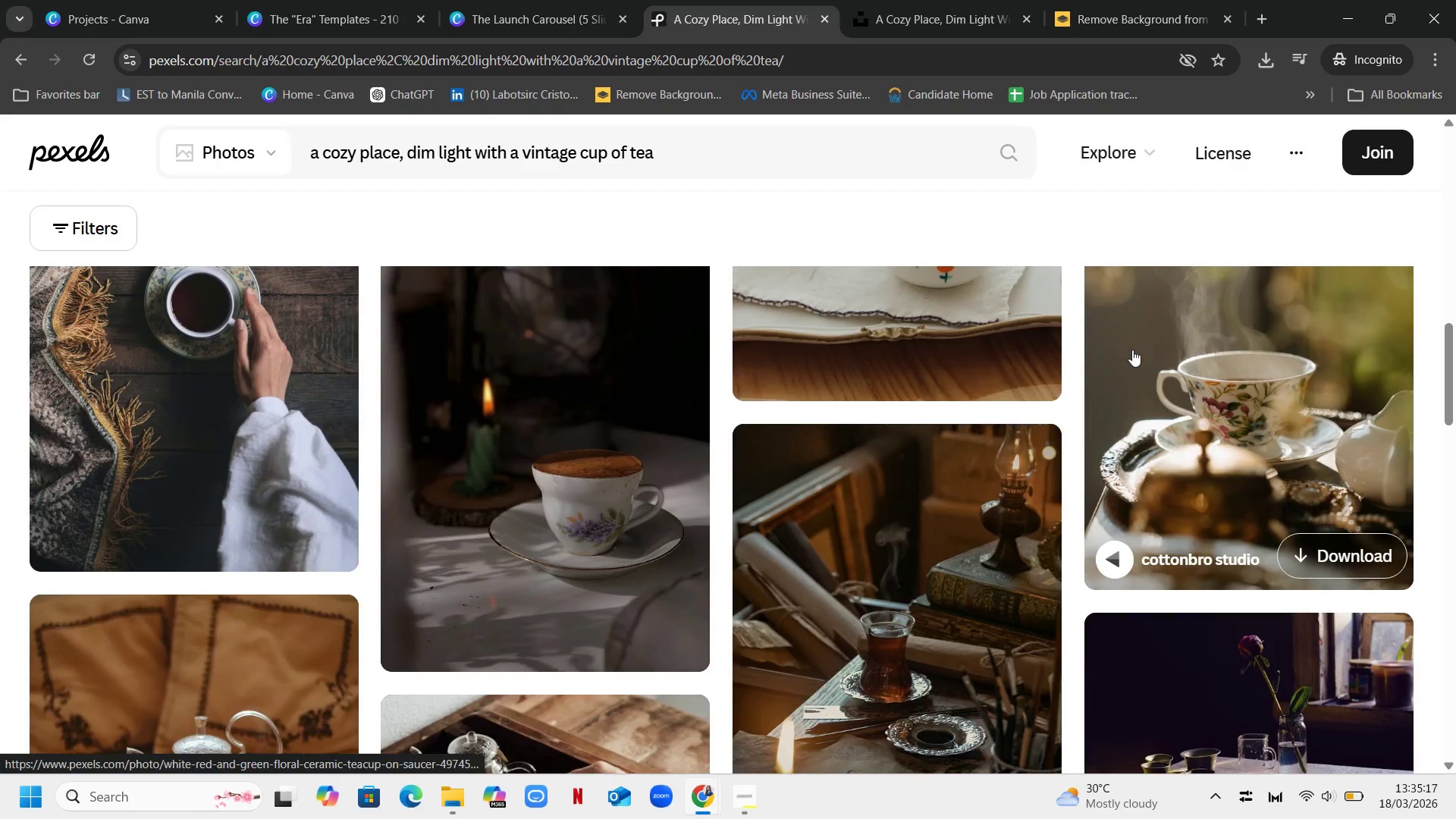 
scroll: coordinate [1131, 349], scroll_direction: up, amount: 10.0
 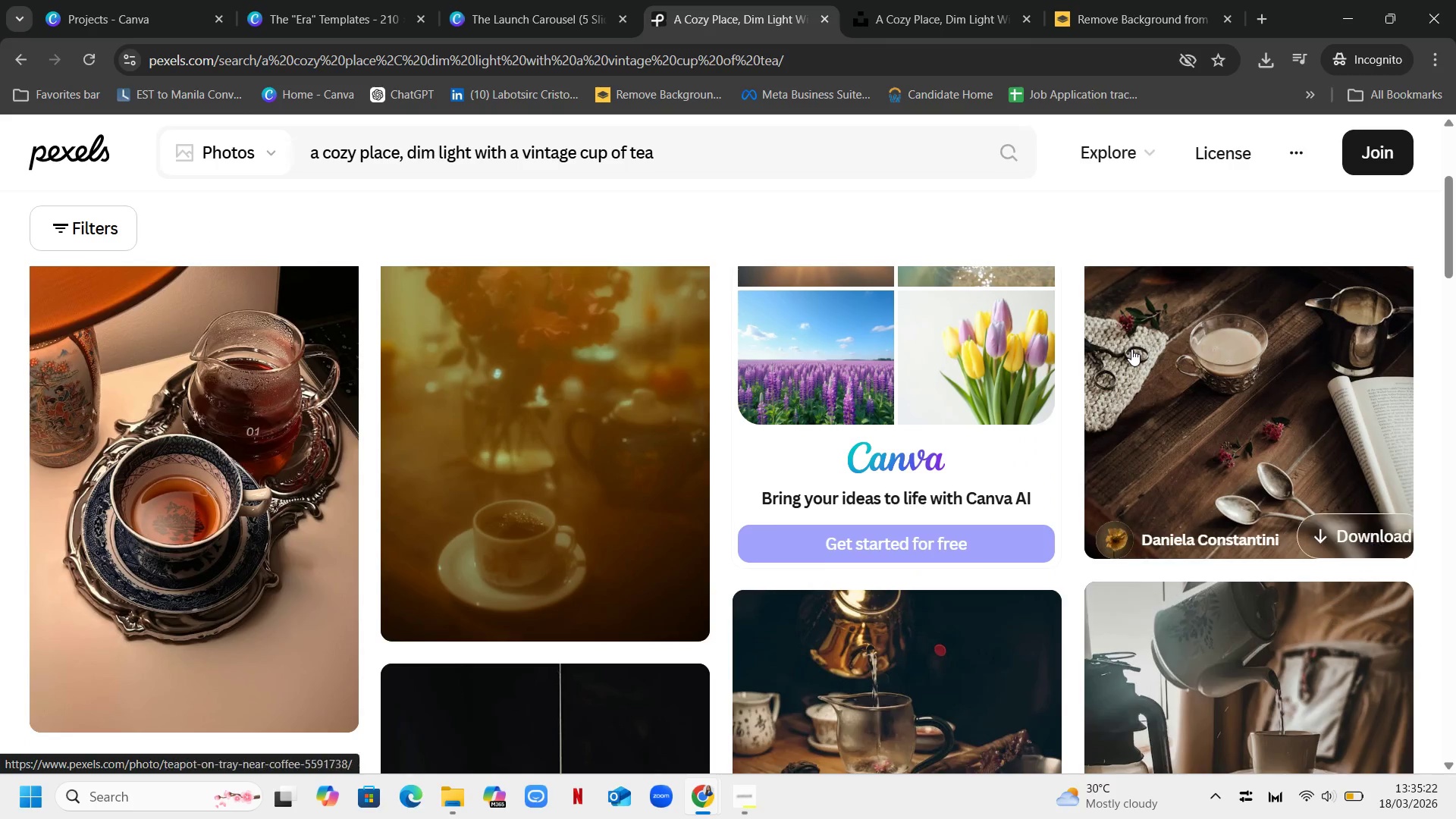 
scroll: coordinate [1124, 333], scroll_direction: down, amount: 12.0
 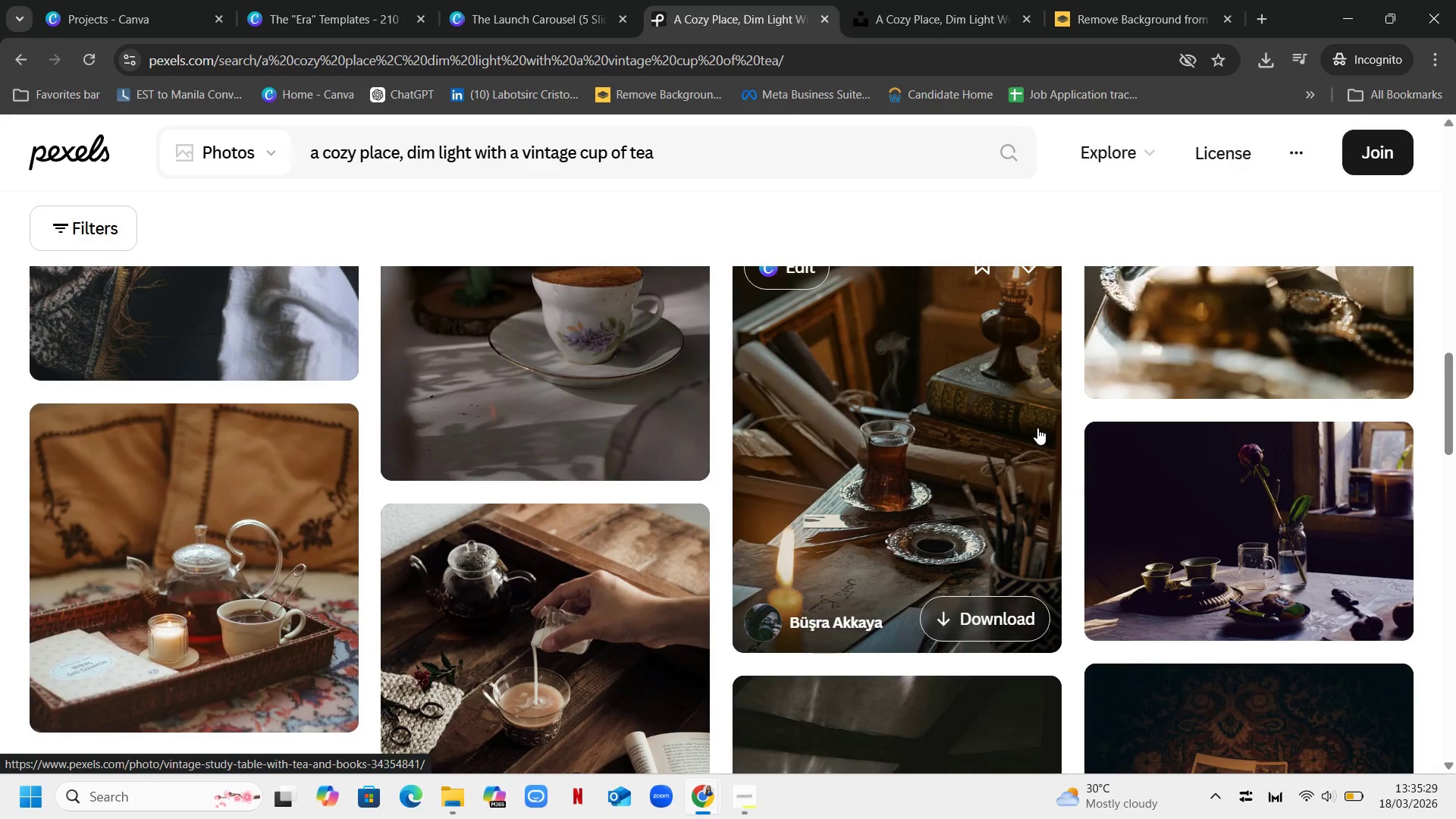 
scroll: coordinate [1056, 386], scroll_direction: up, amount: 1.0
 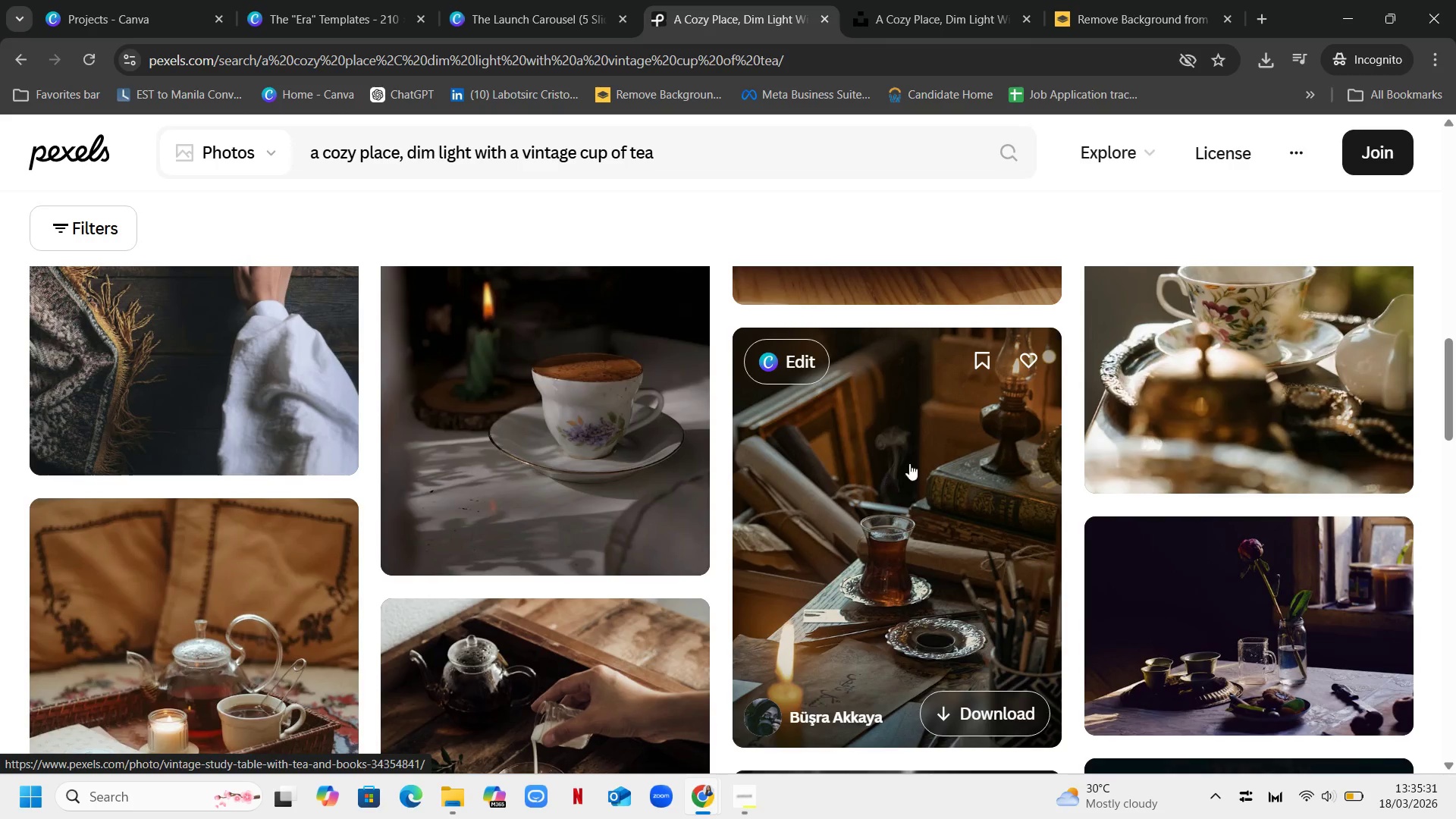 
scroll: coordinate [999, 445], scroll_direction: down, amount: 8.0
 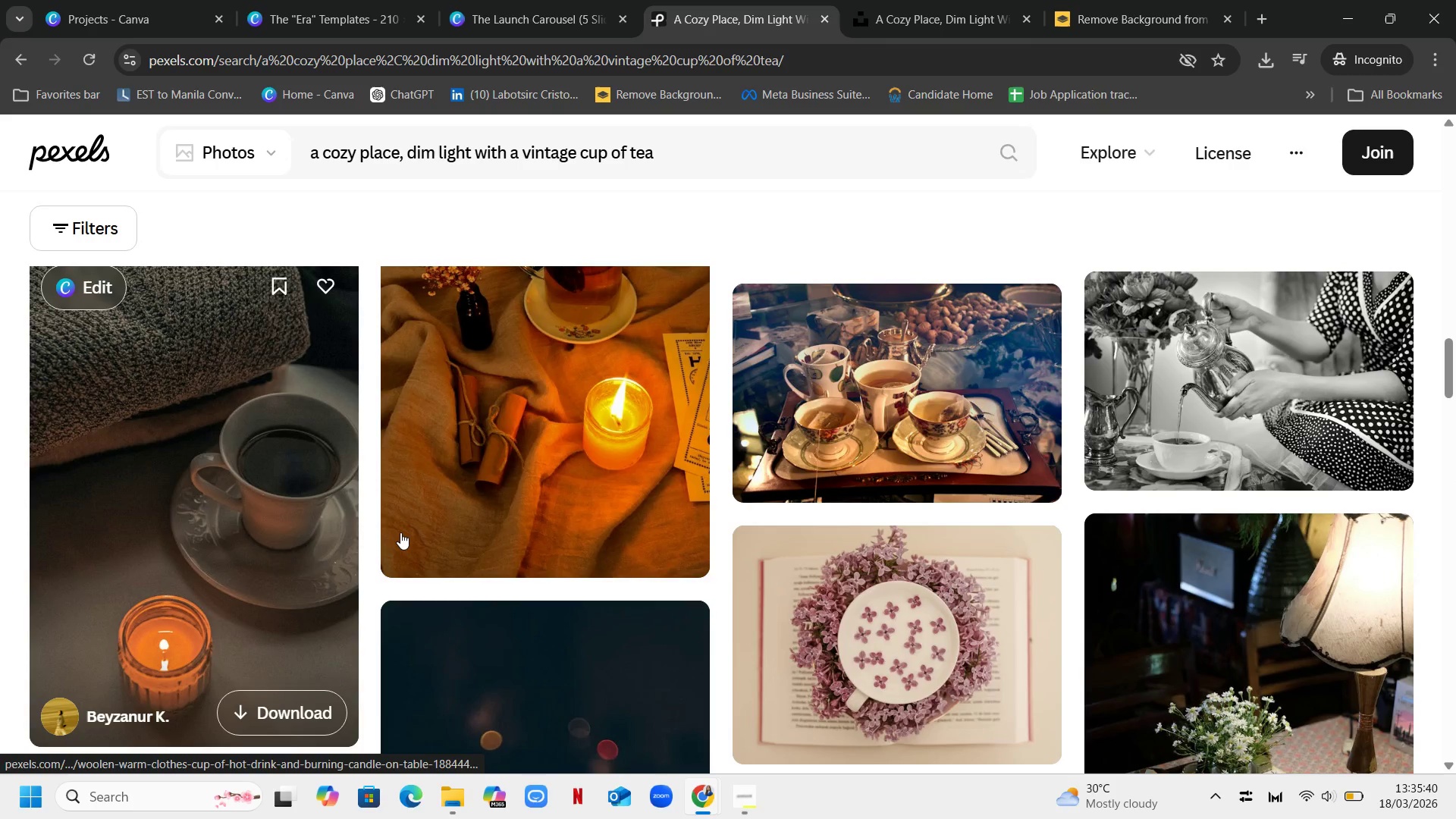 
scroll: coordinate [944, 461], scroll_direction: up, amount: 1.0
 